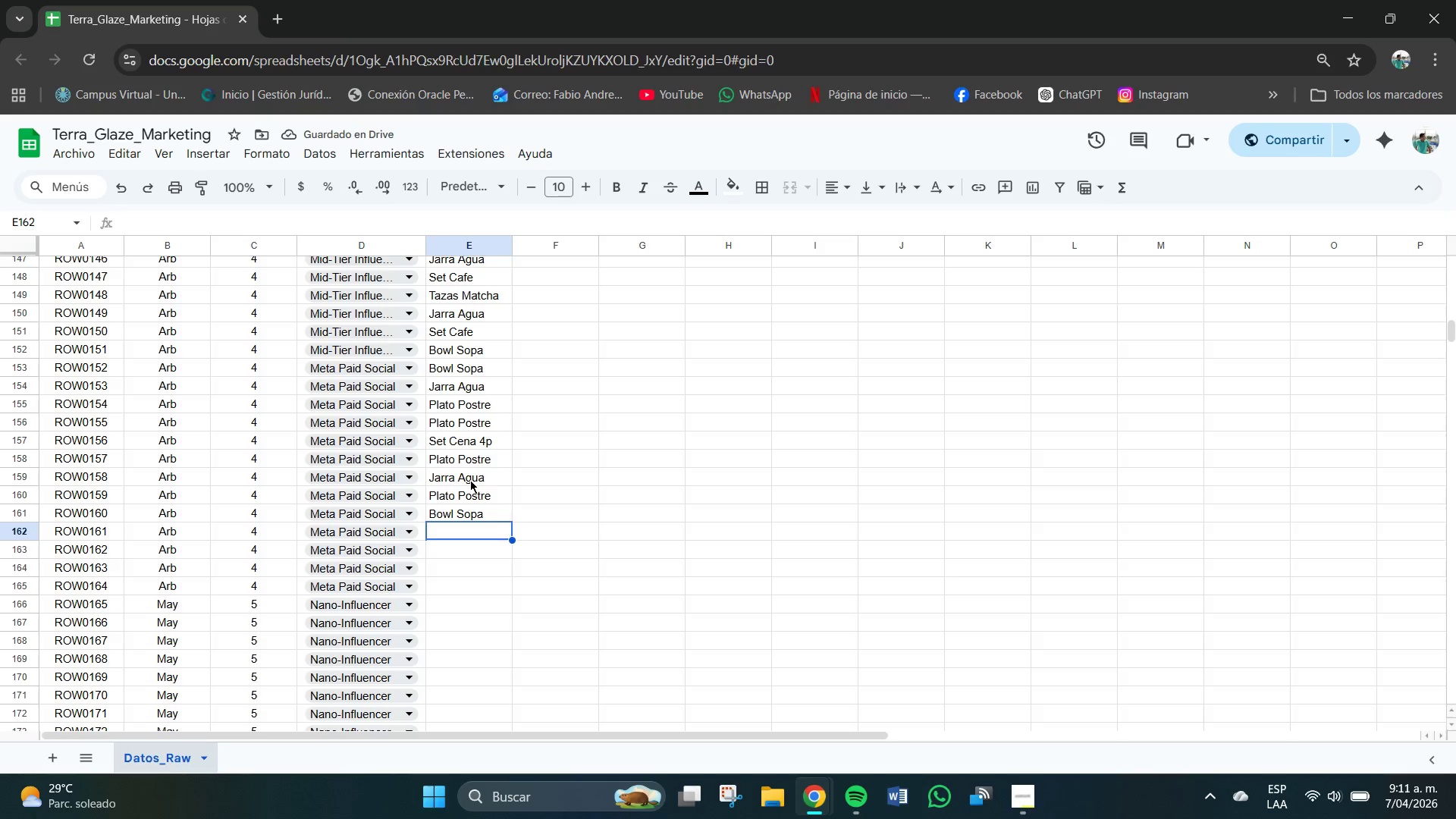 
key(T)
 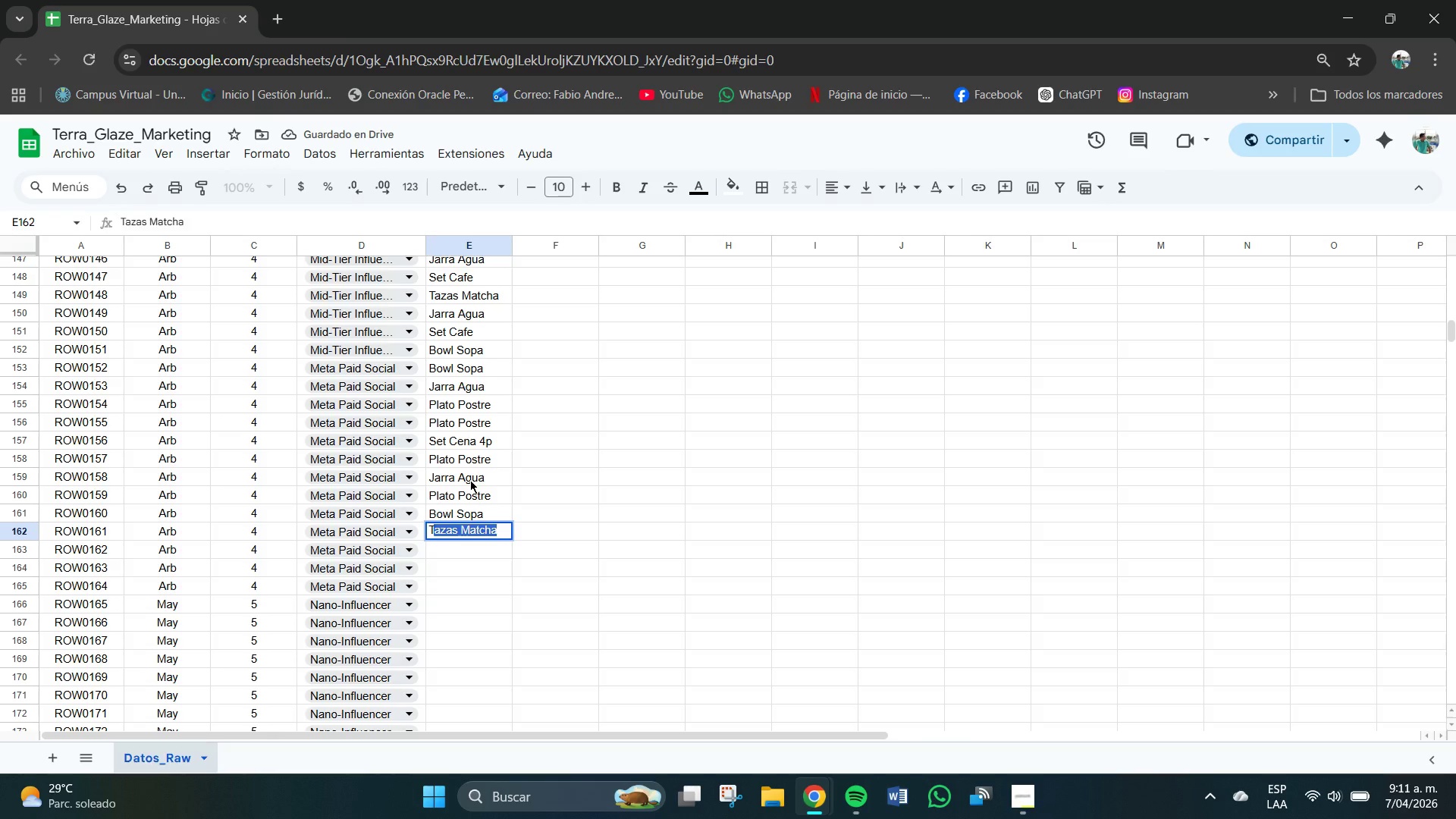 
key(CapsLock)
 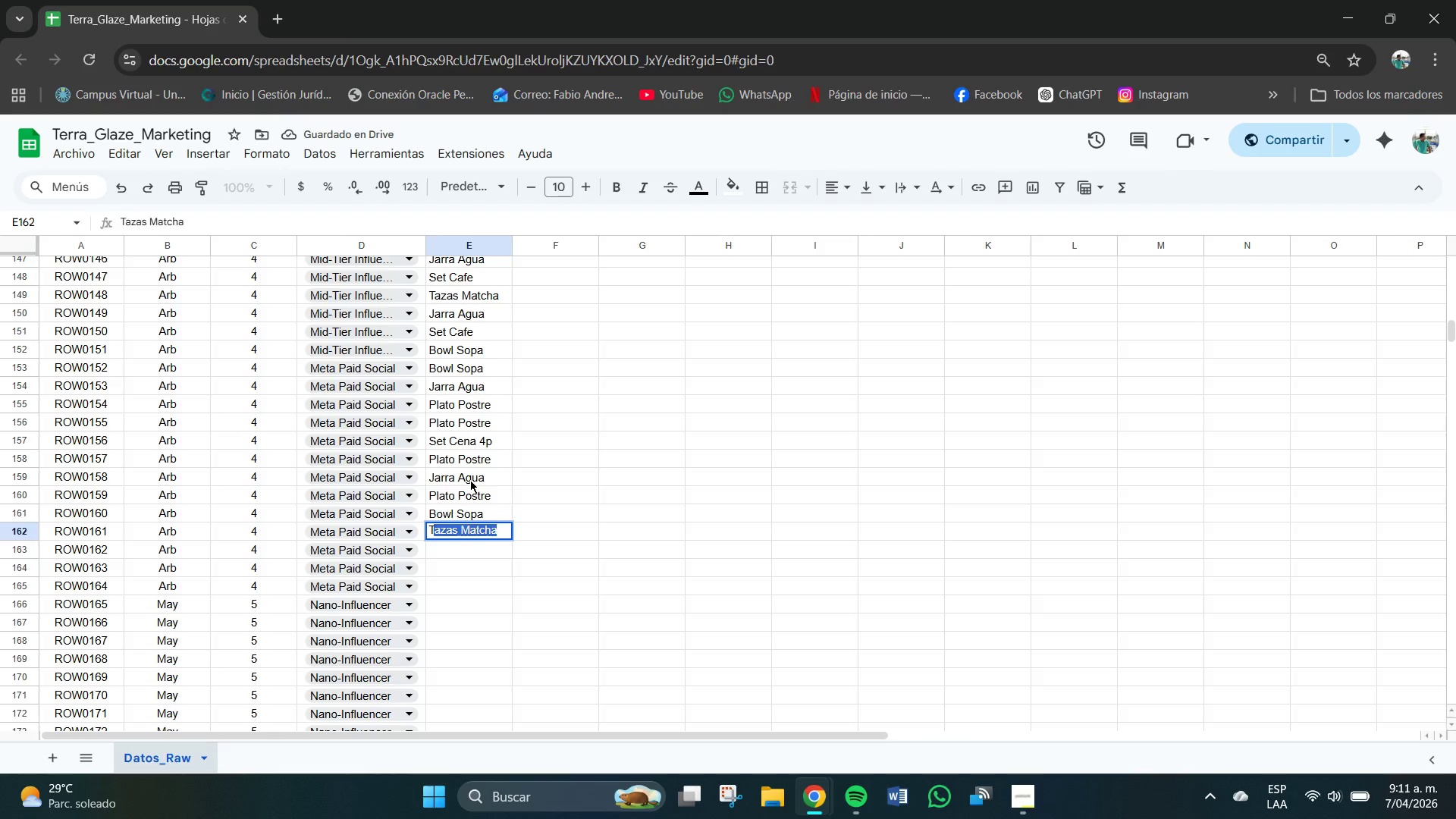 
key(Enter)
 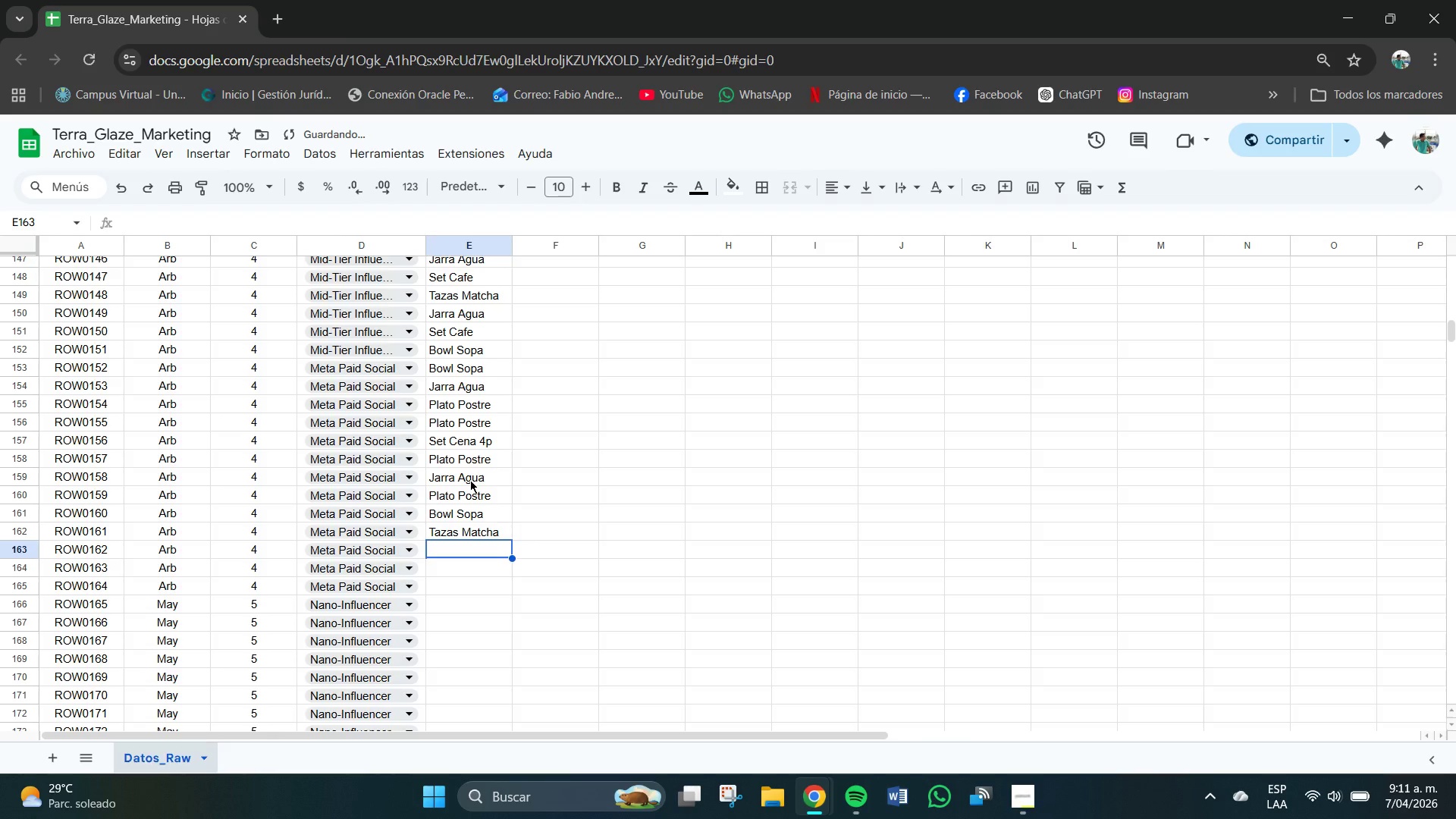 
key(CapsLock)
 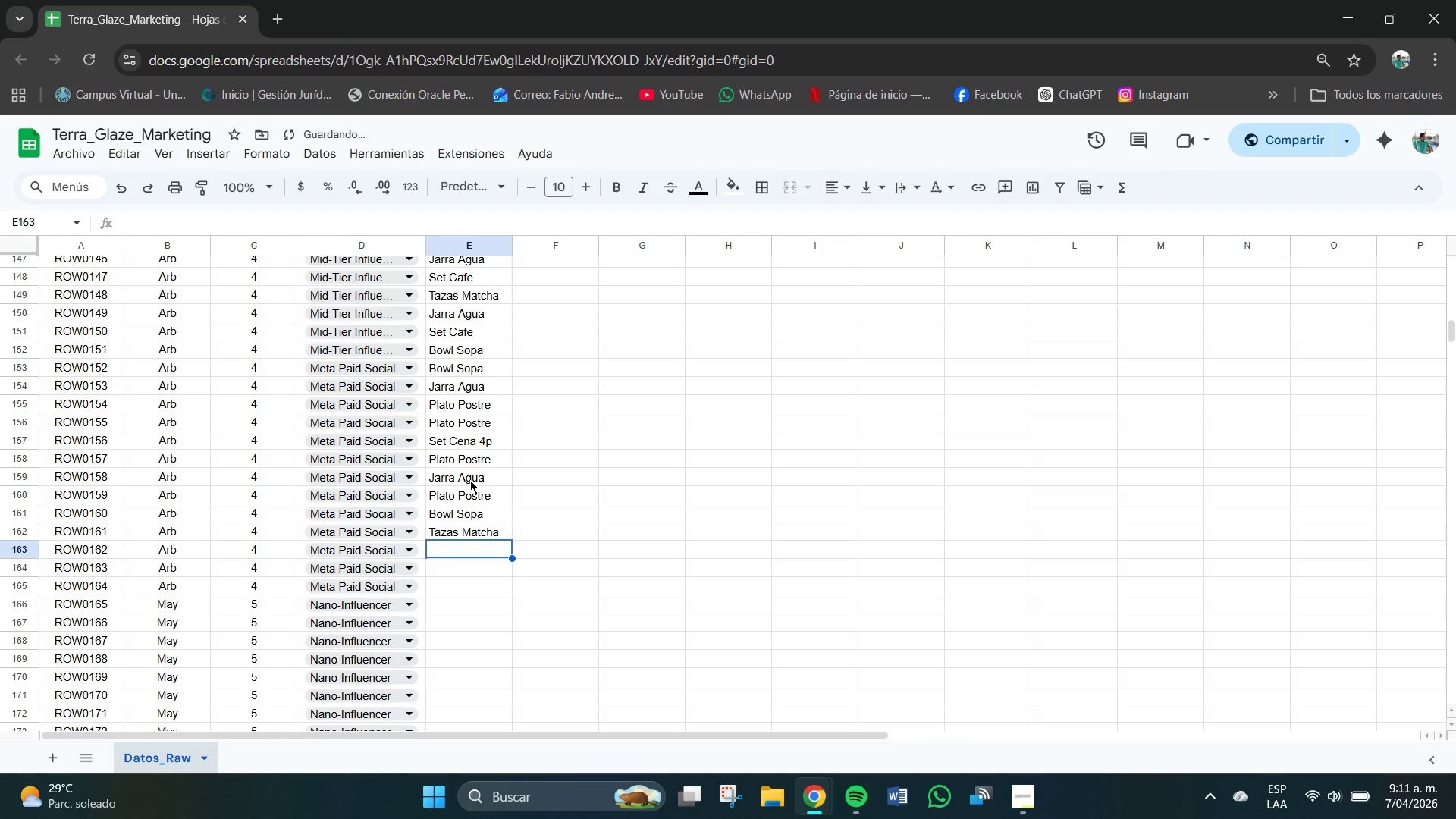 
key(P)
 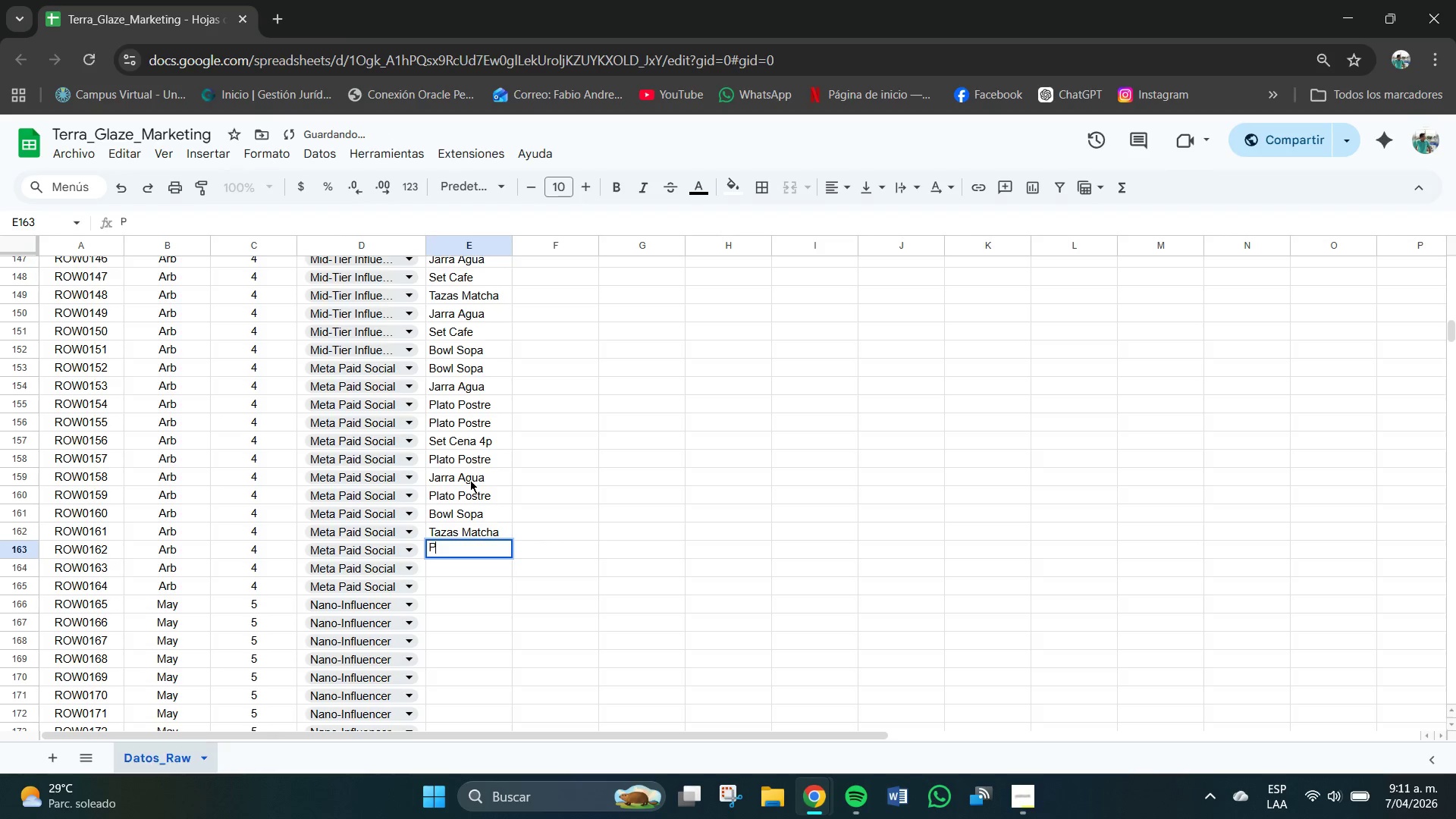 
key(CapsLock)
 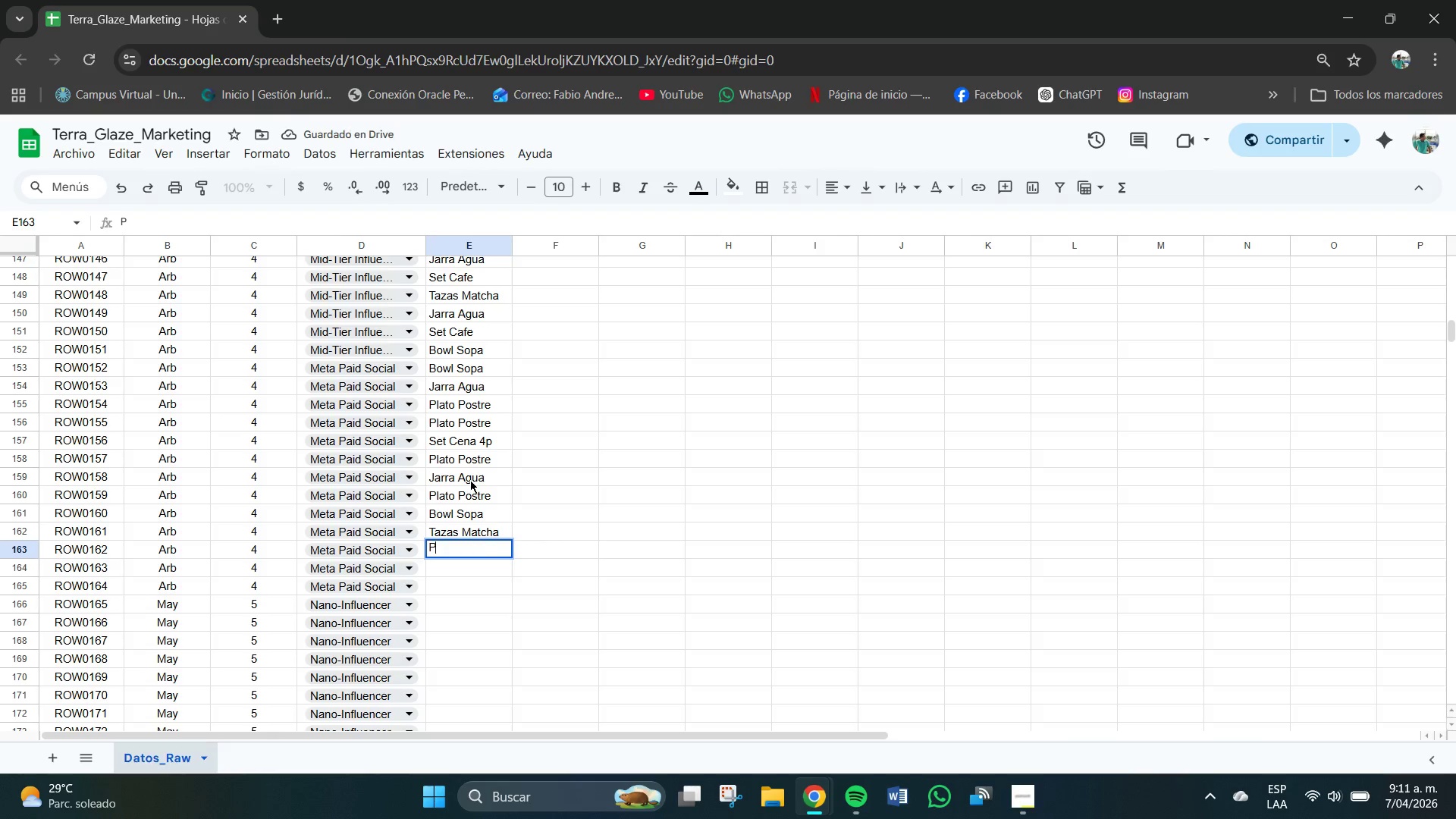 
key(L)
 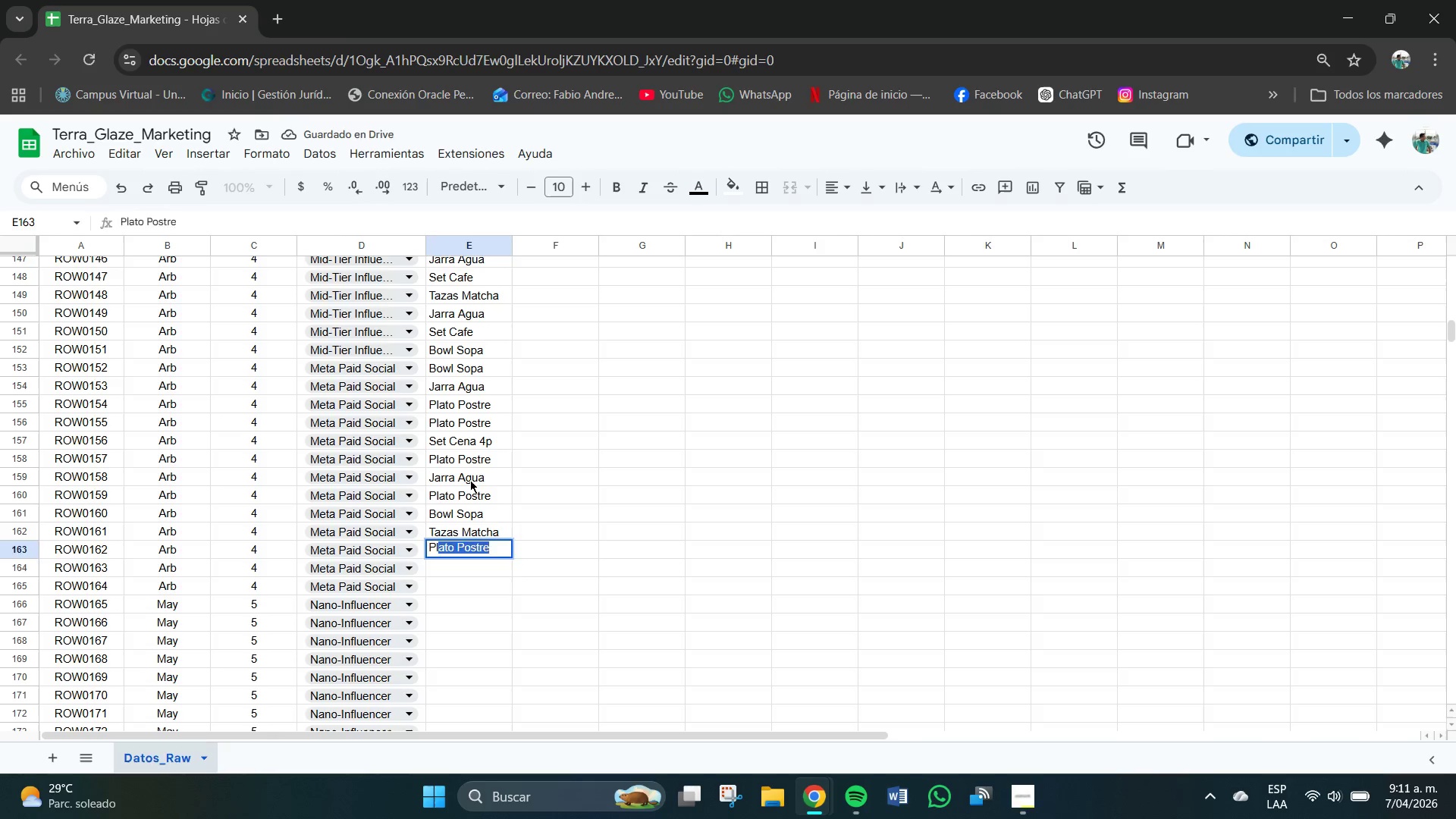 
key(Enter)
 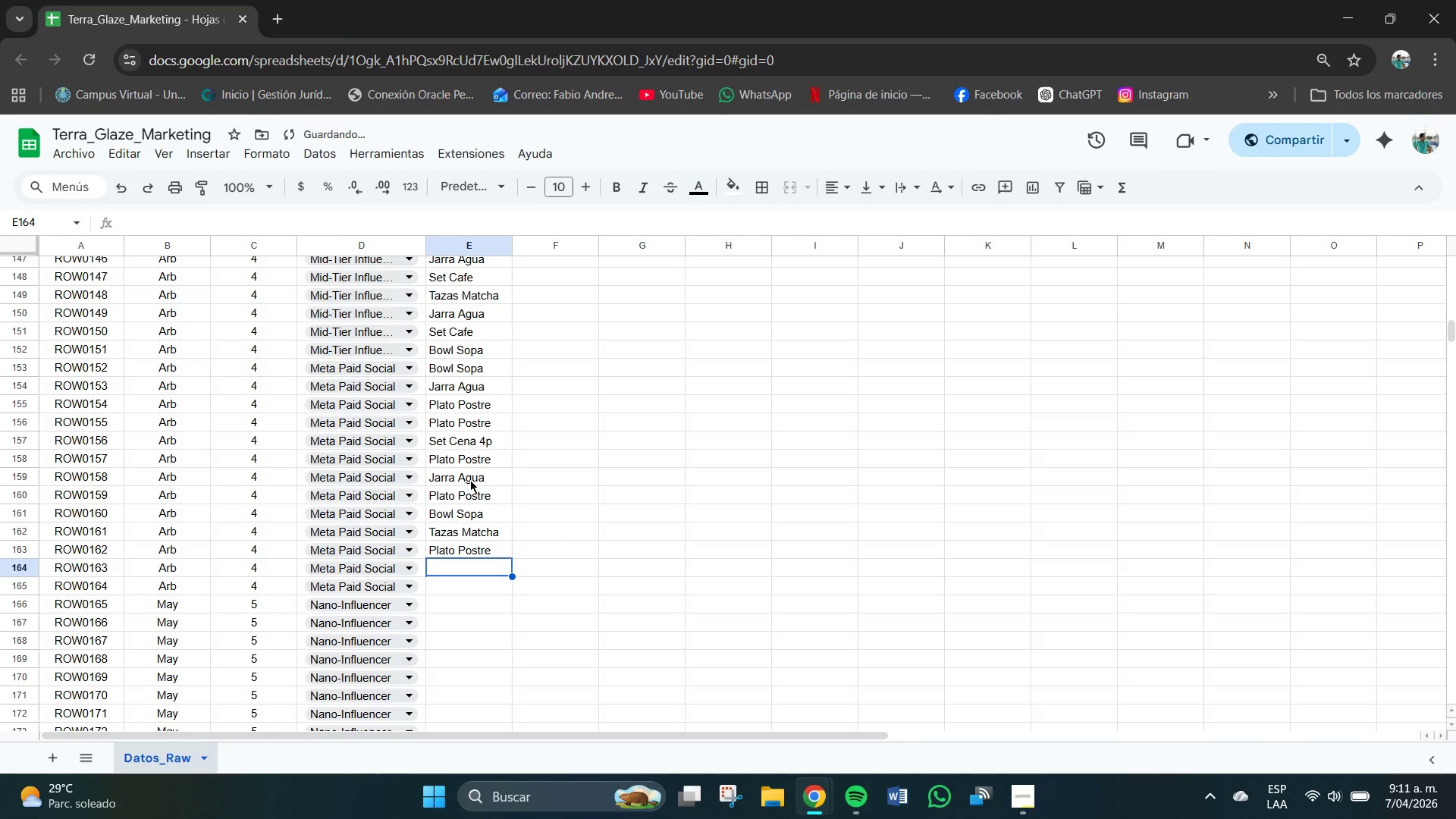 
key(CapsLock)
 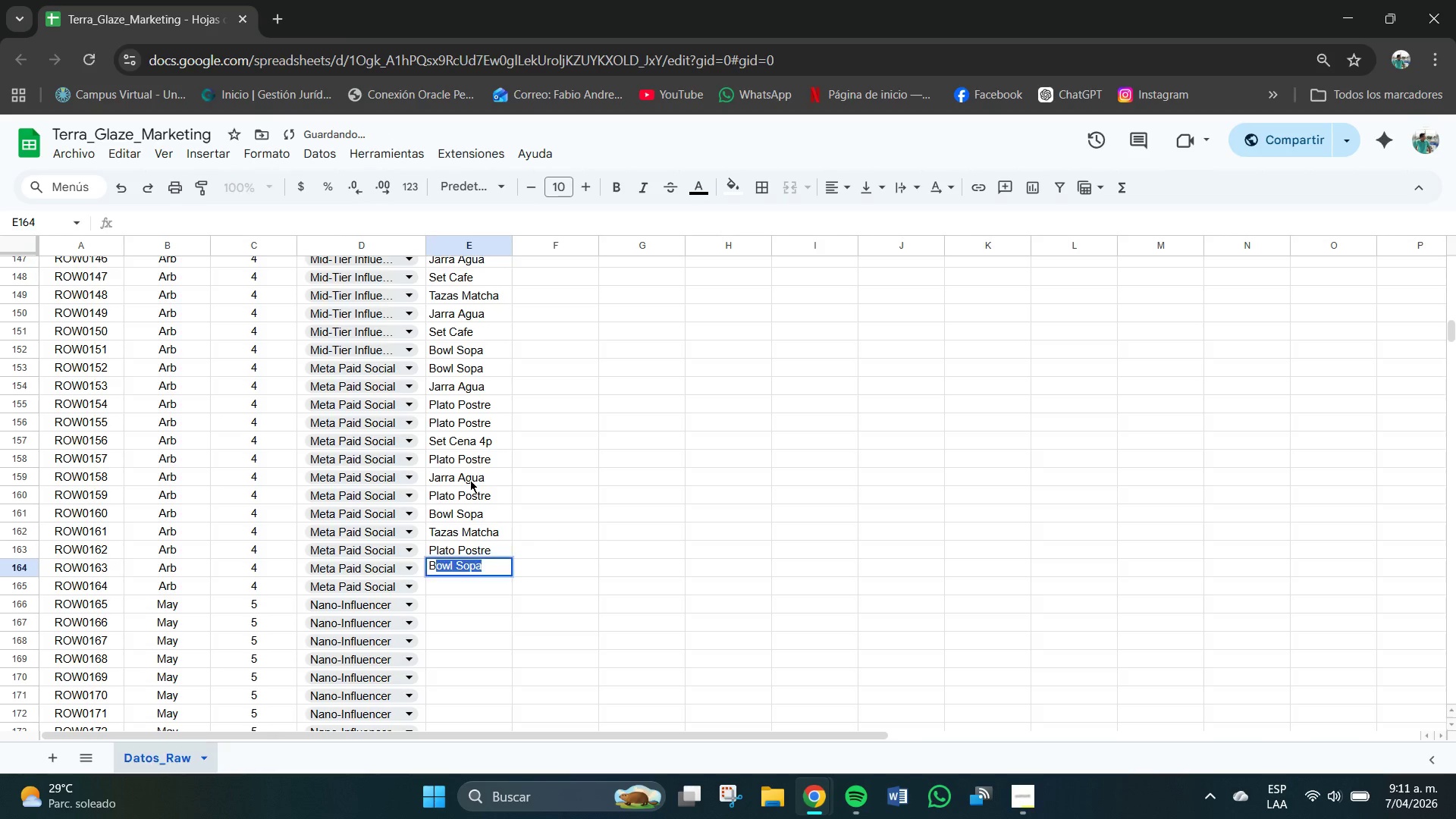 
key(B)
 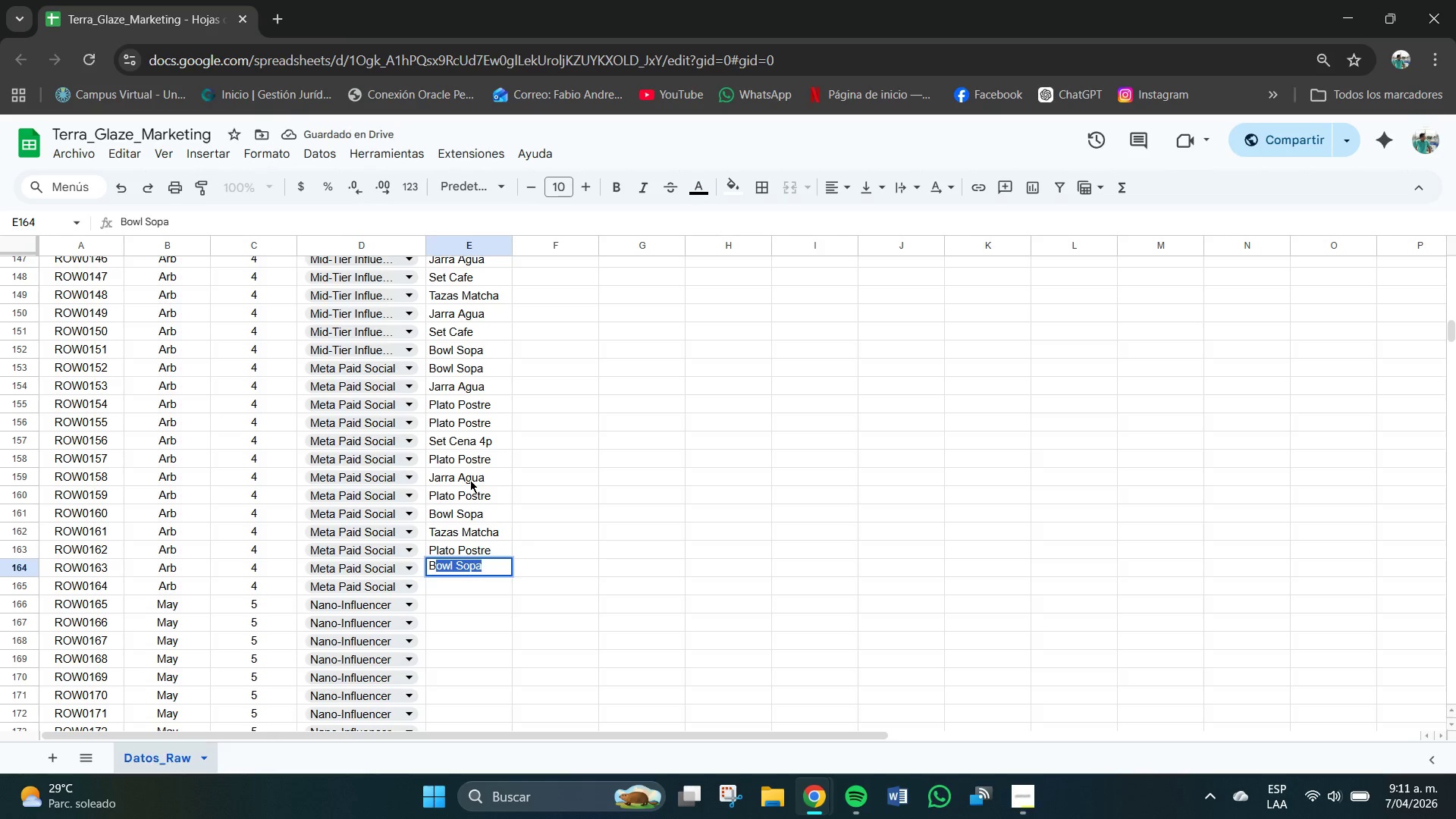 
key(CapsLock)
 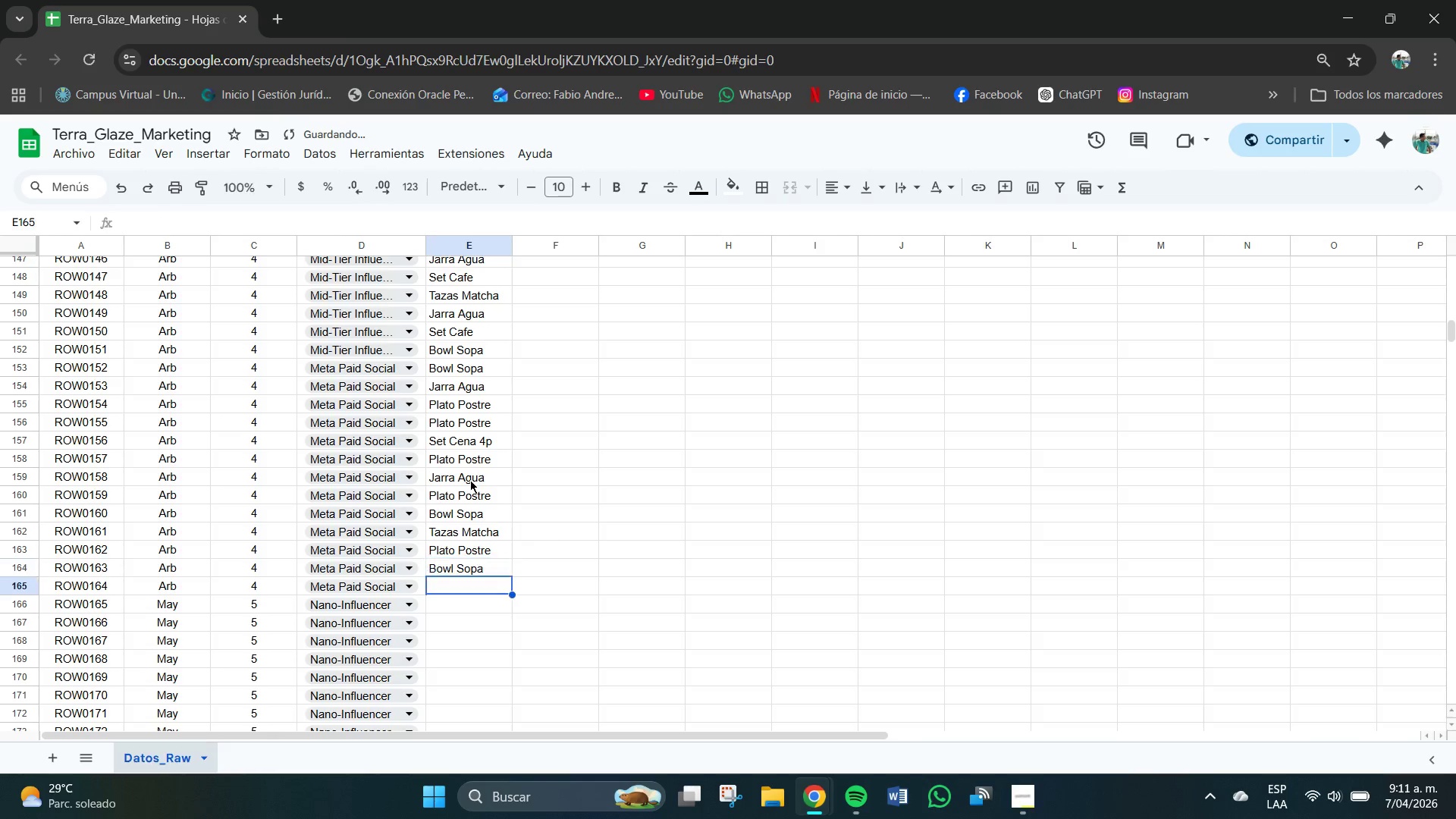 
key(Enter)
 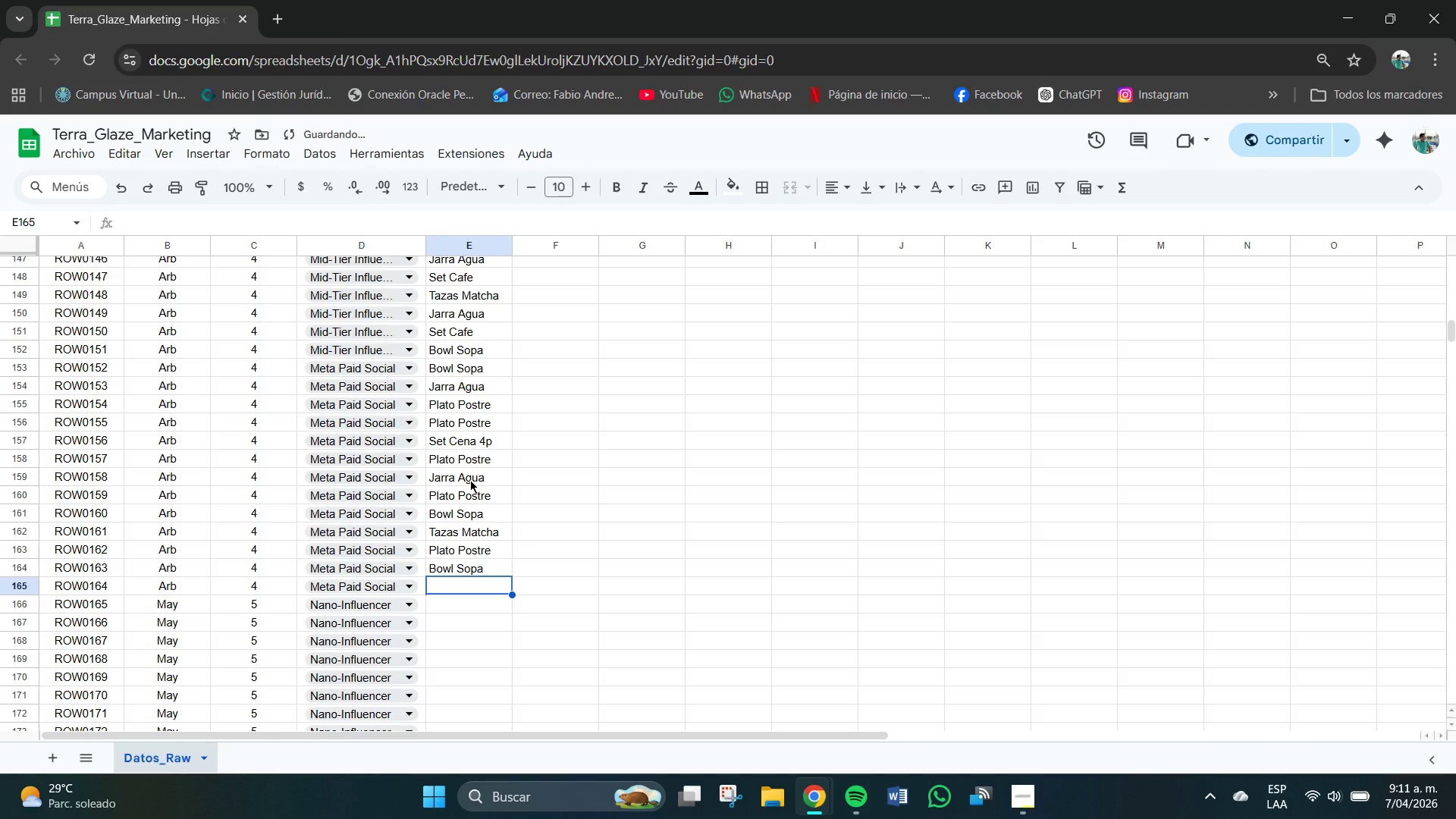 
key(CapsLock)
 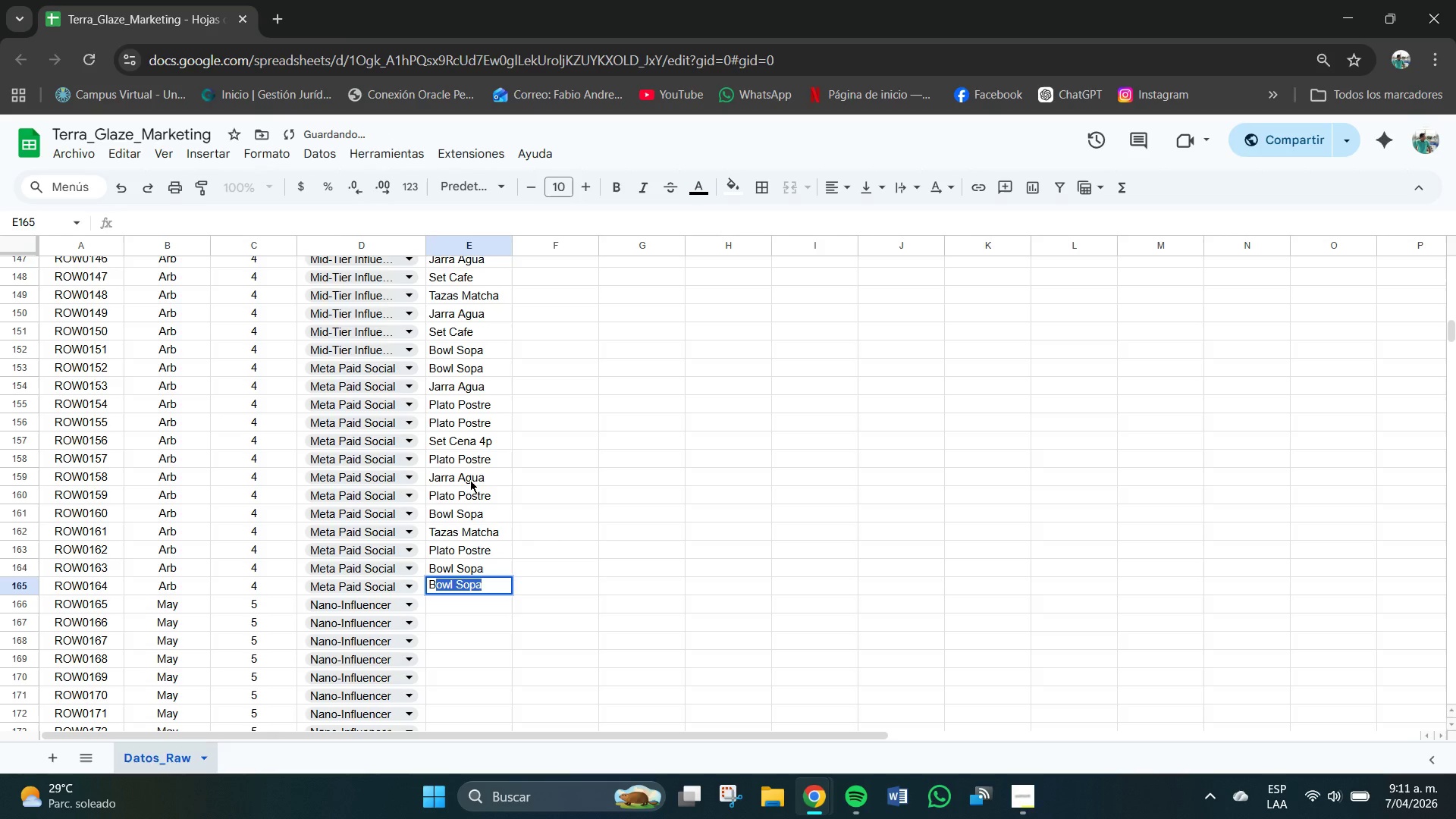 
key(B)
 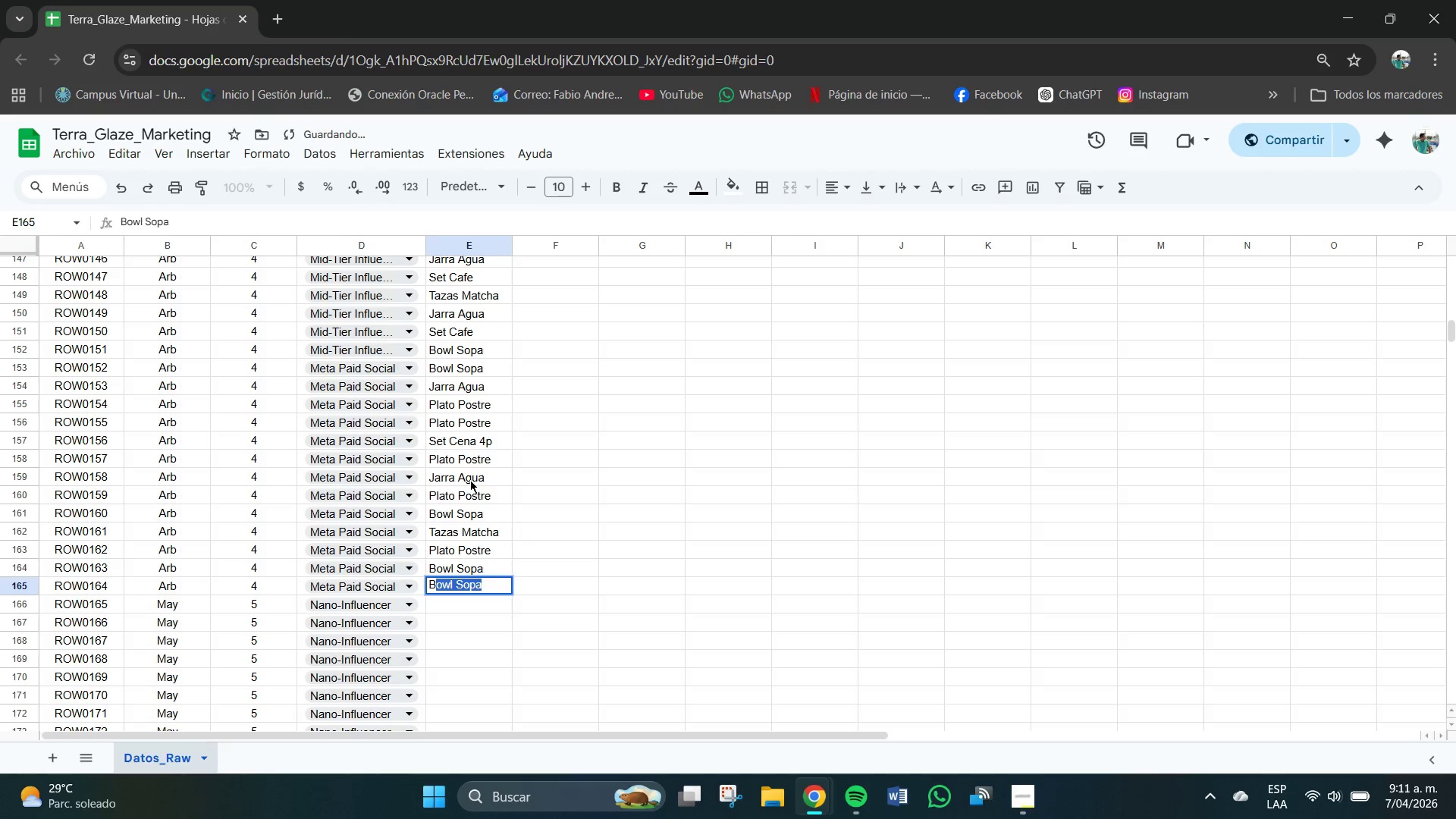 
key(Enter)
 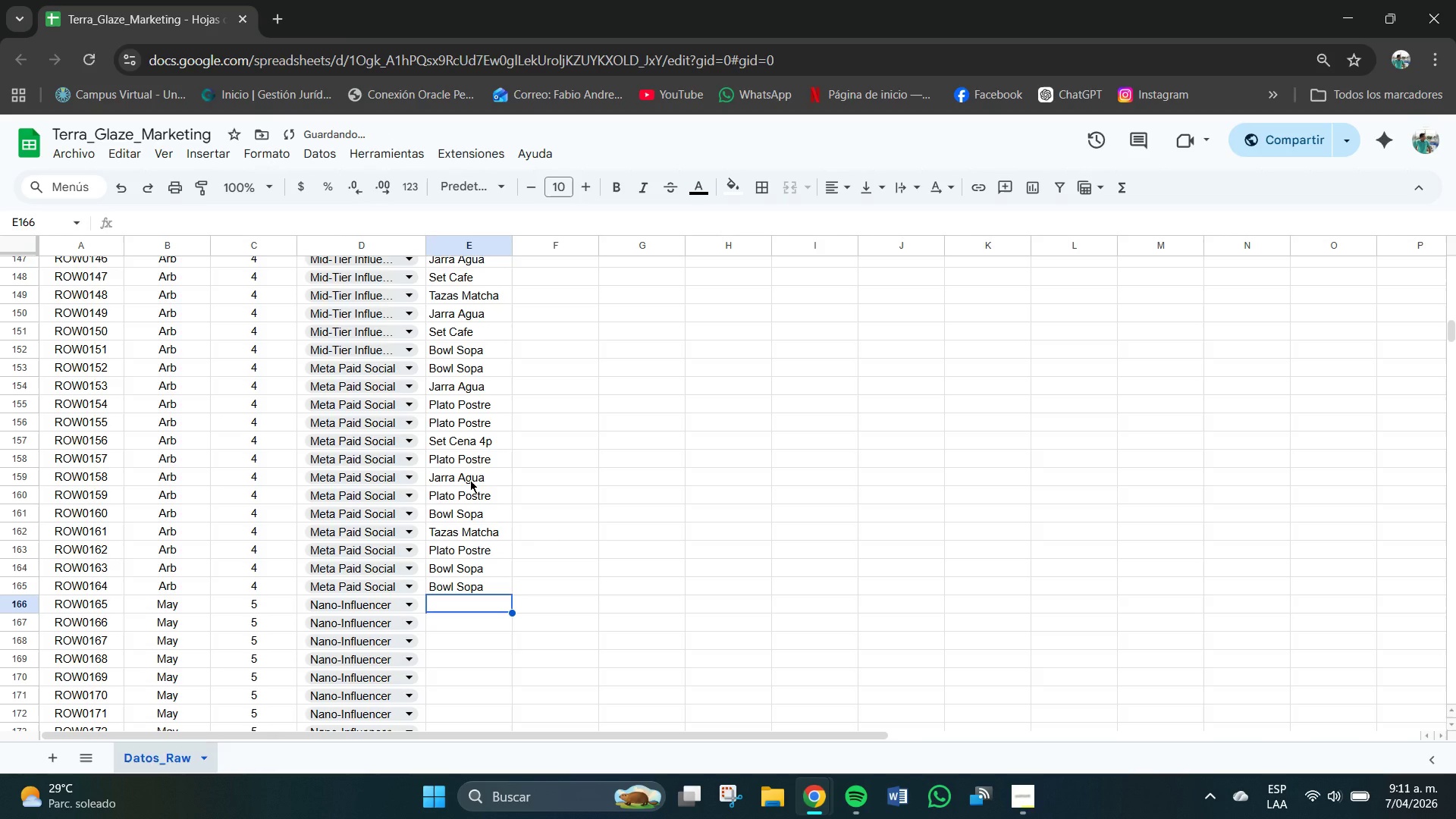 
type(sET )
key(Backspace)
key(Backspace)
key(Backspace)
key(Backspace)
type(Set Cafe)
 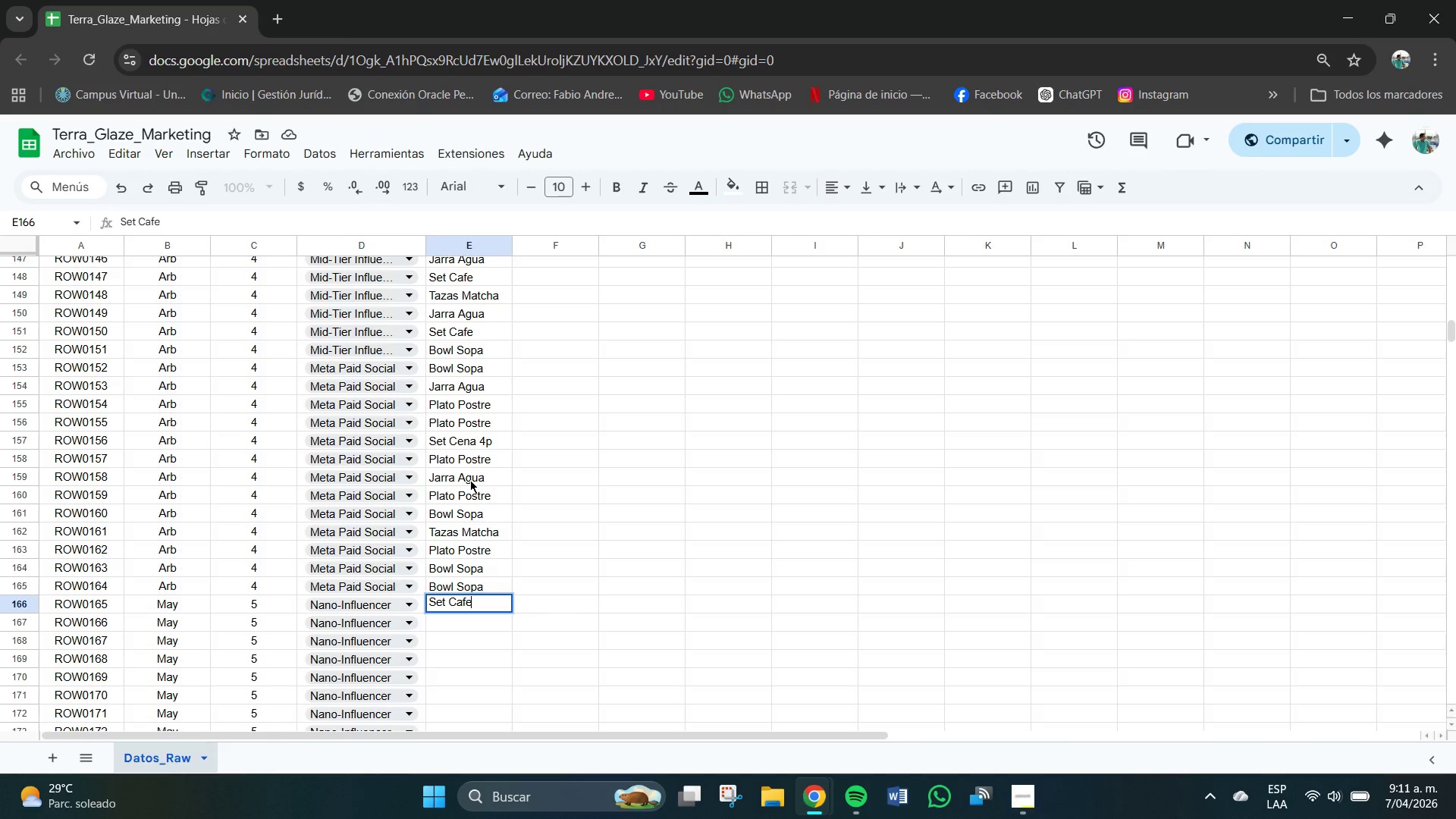 
key(Enter)
 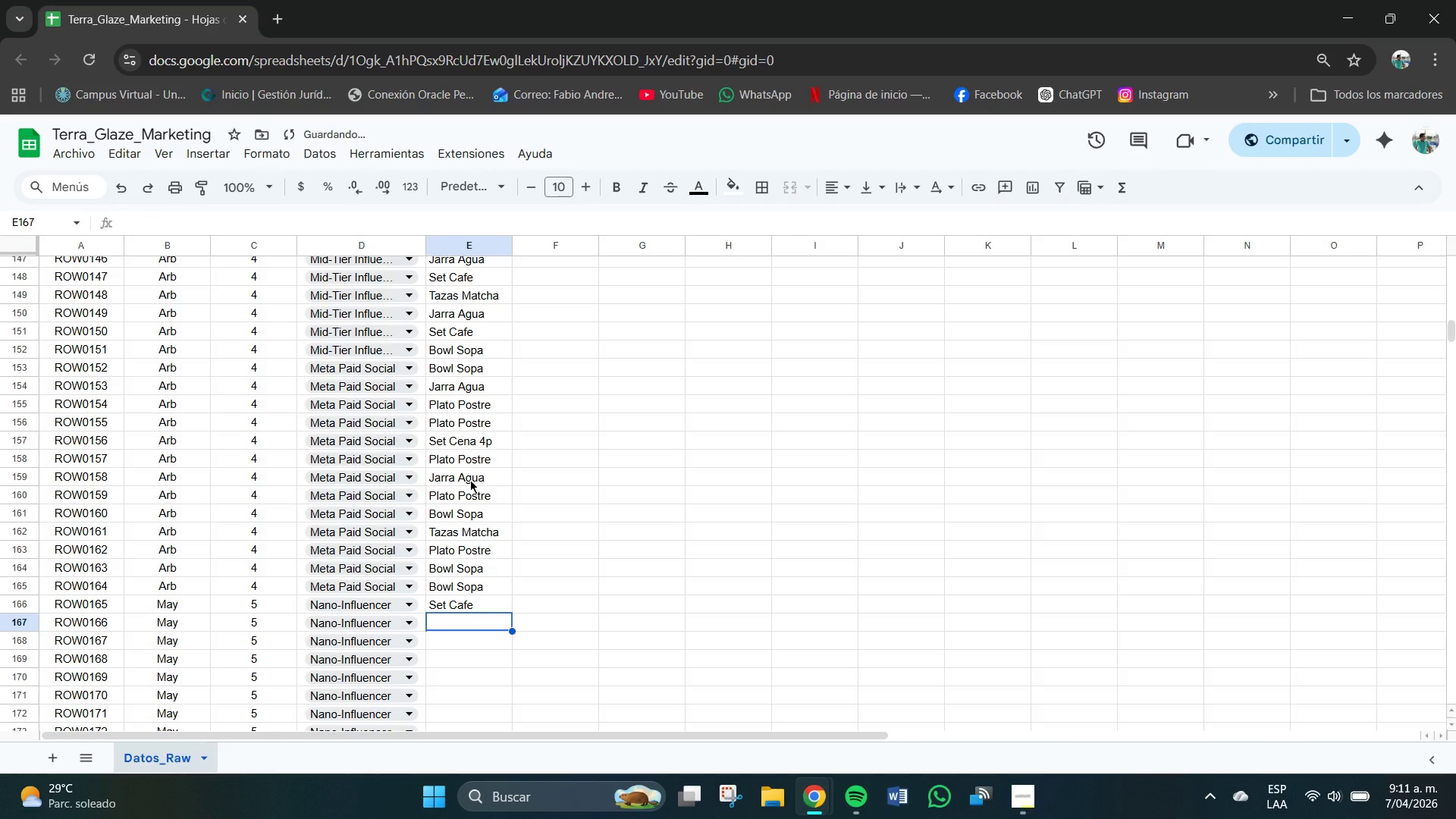 
type(Set Cen)
 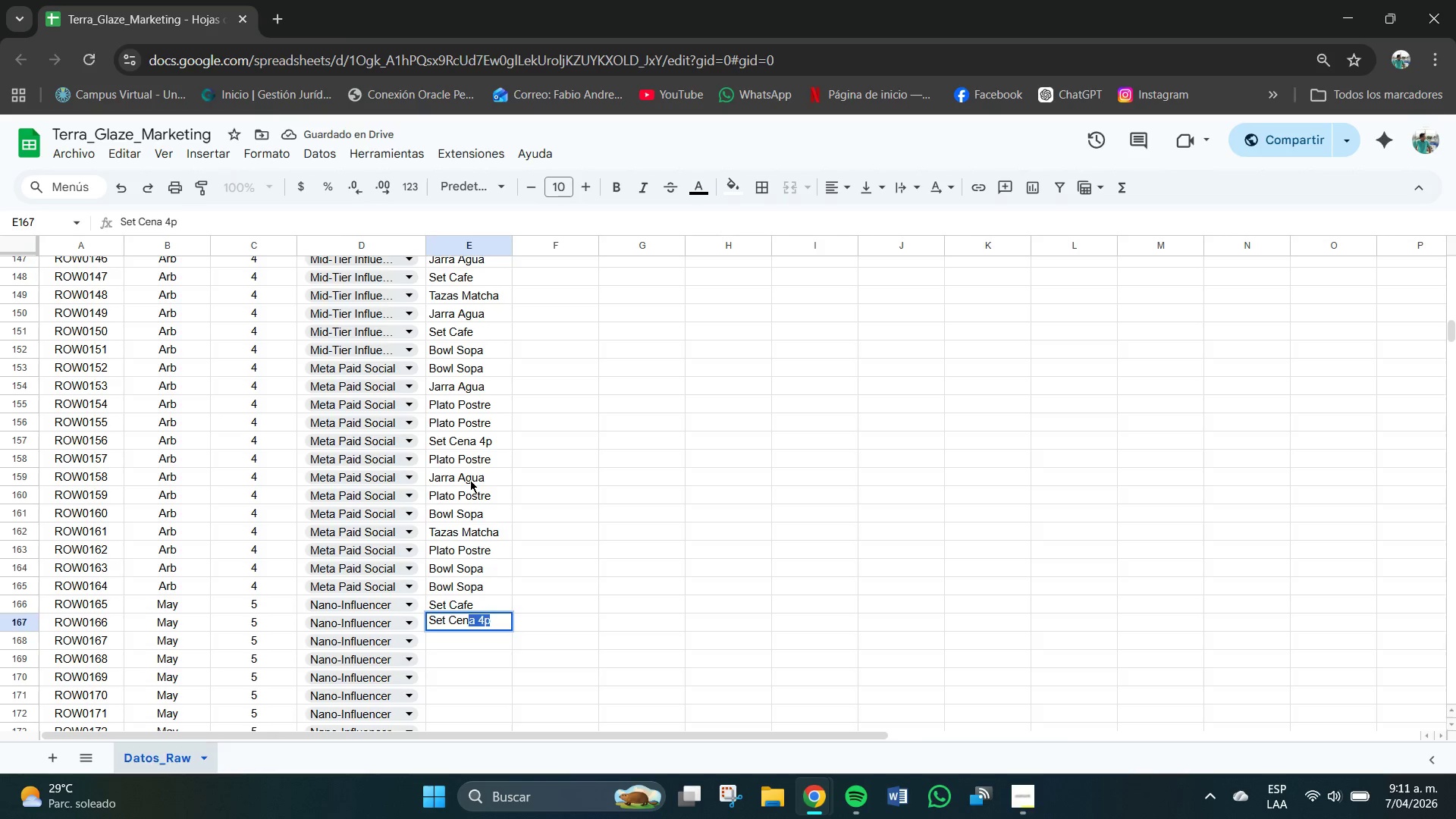 
key(Enter)
 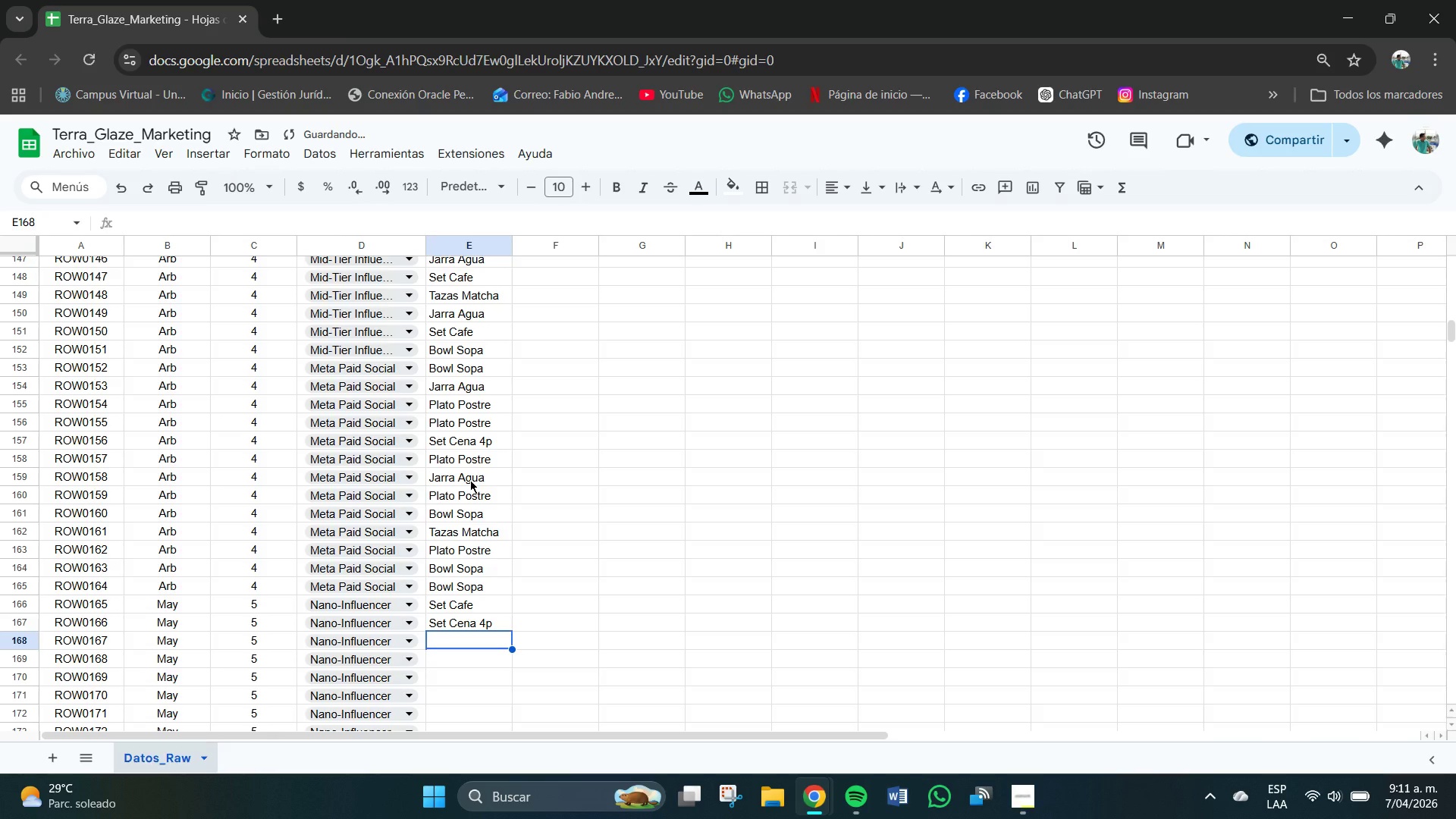 
key(CapsLock)
 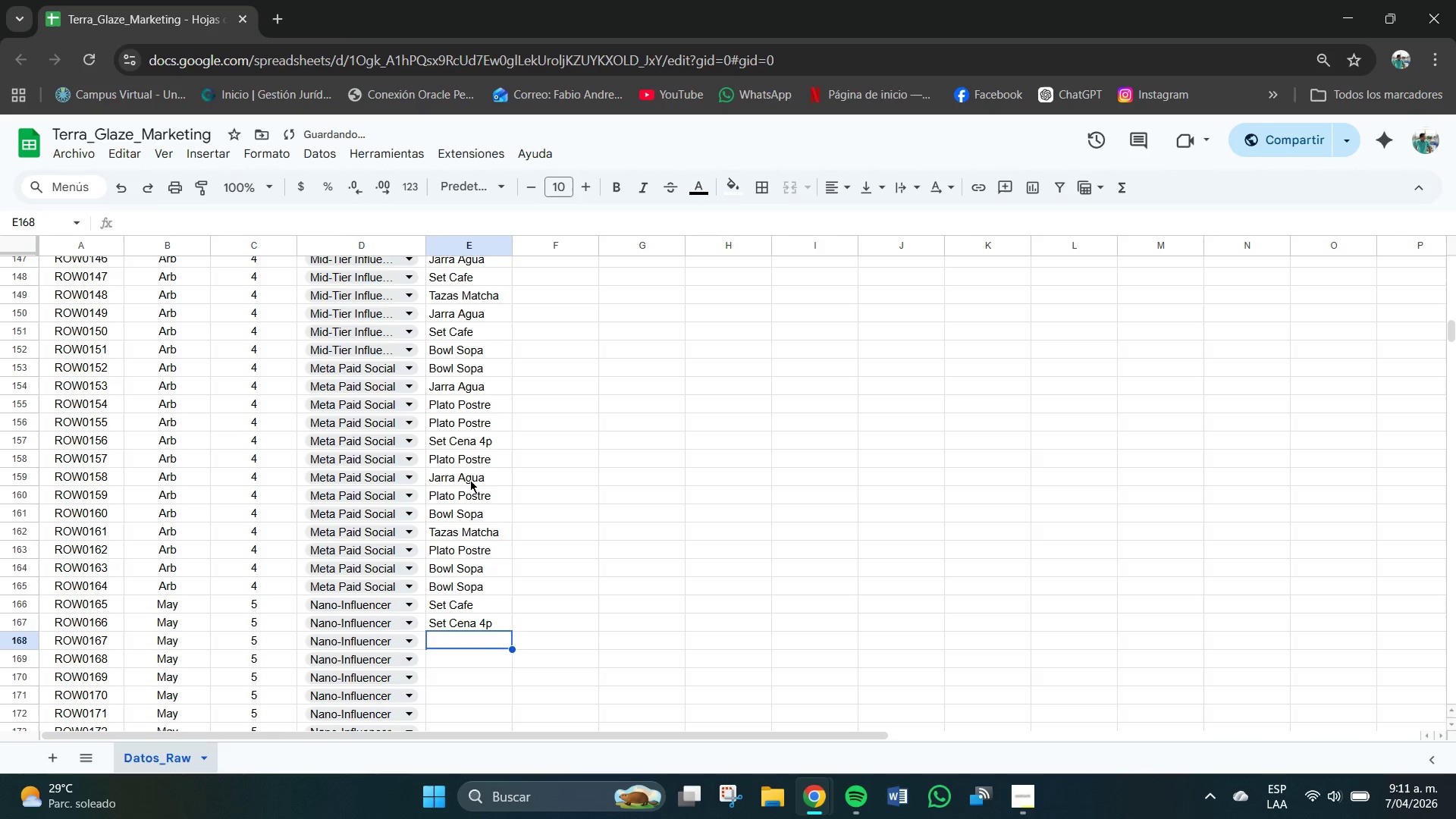 
key(T)
 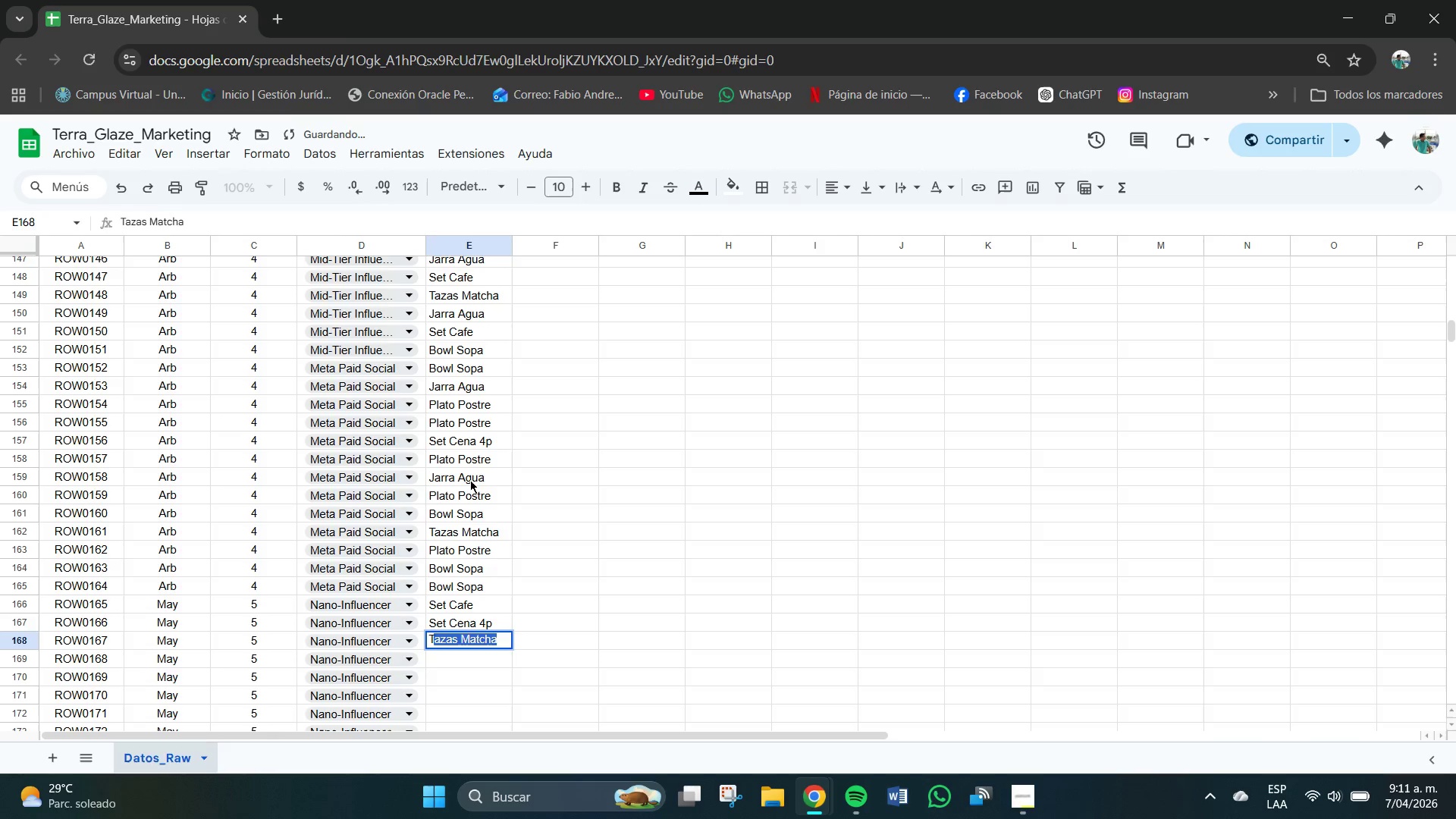 
key(CapsLock)
 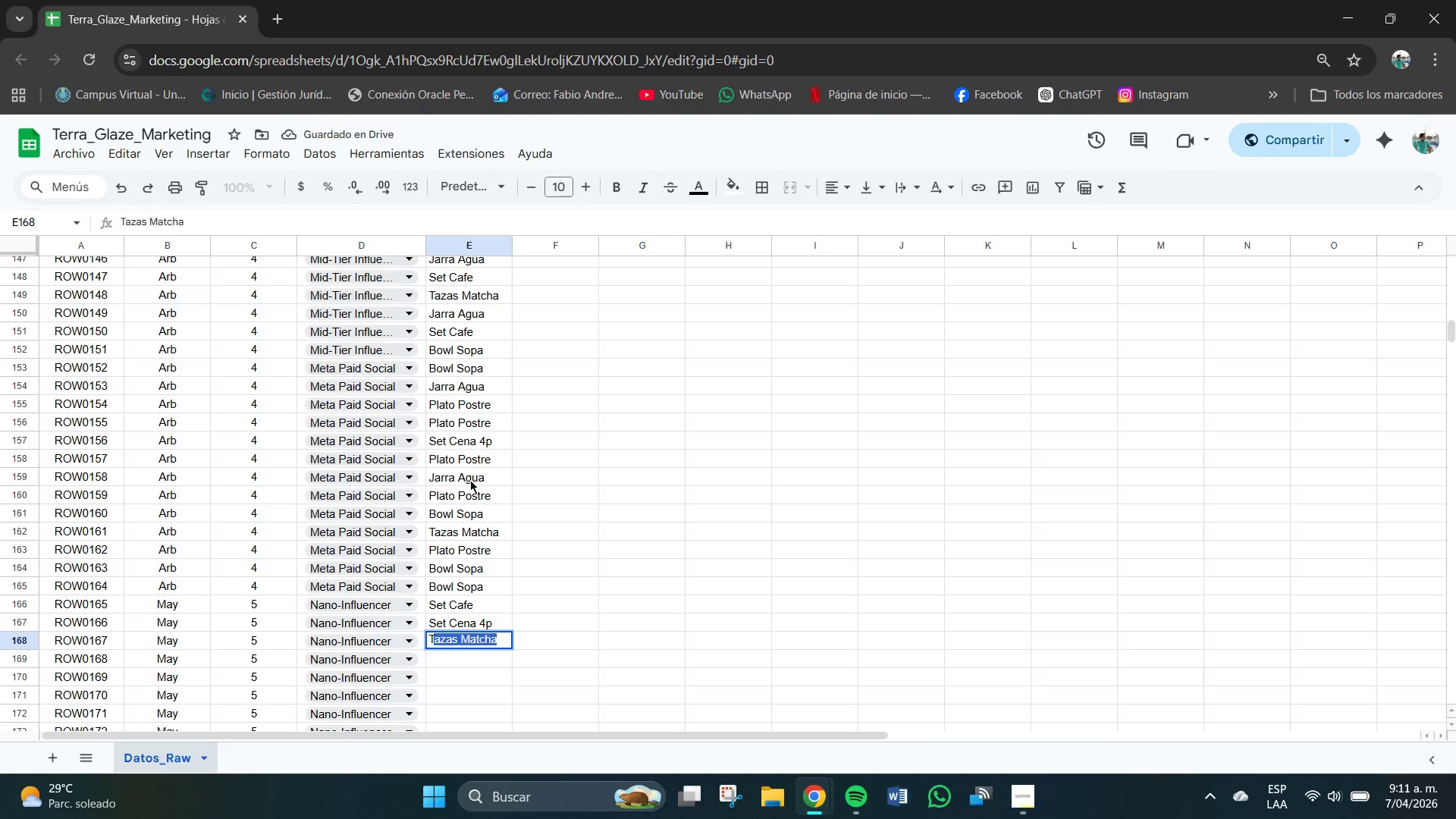 
key(Enter)
 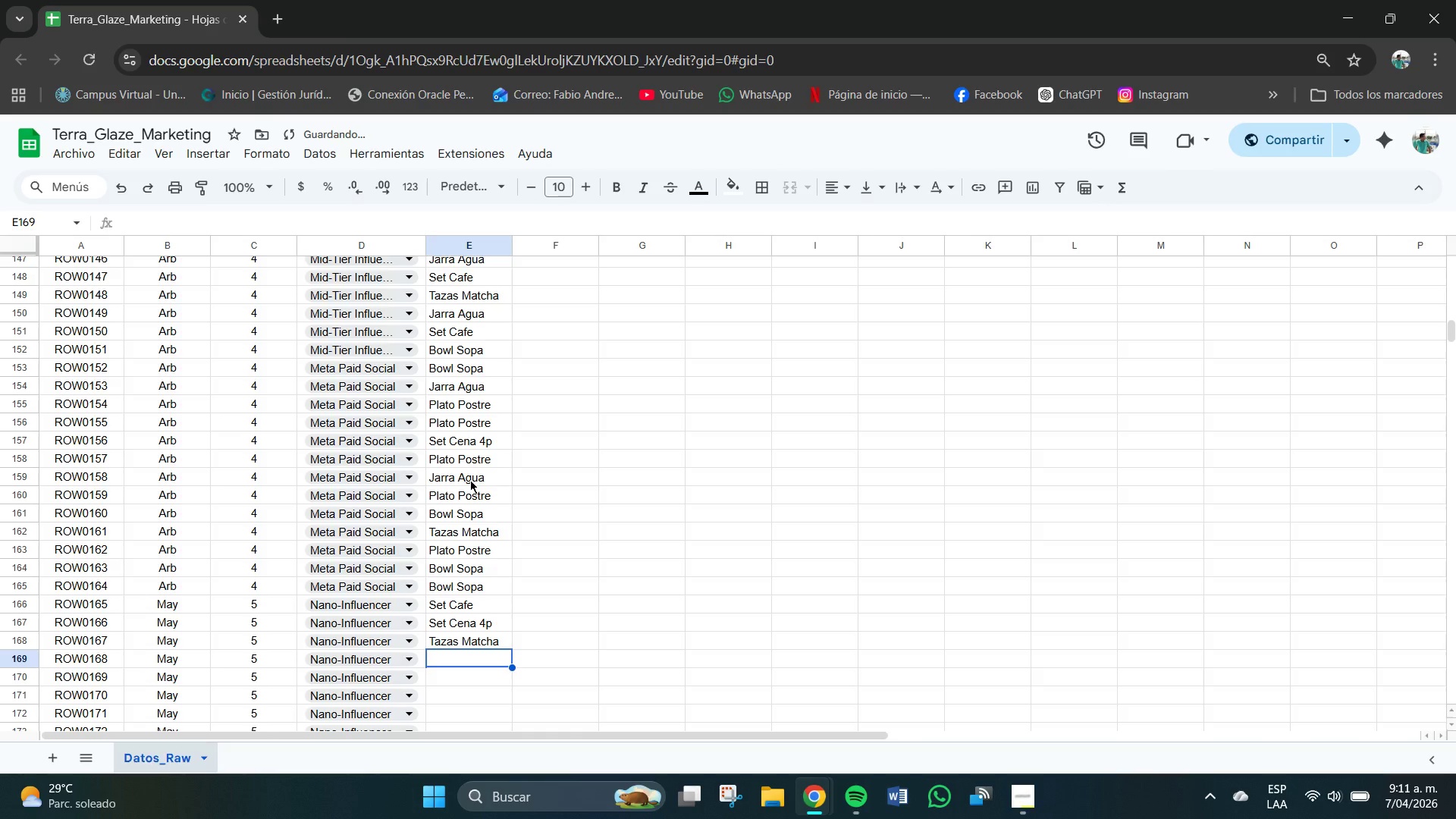 
key(CapsLock)
 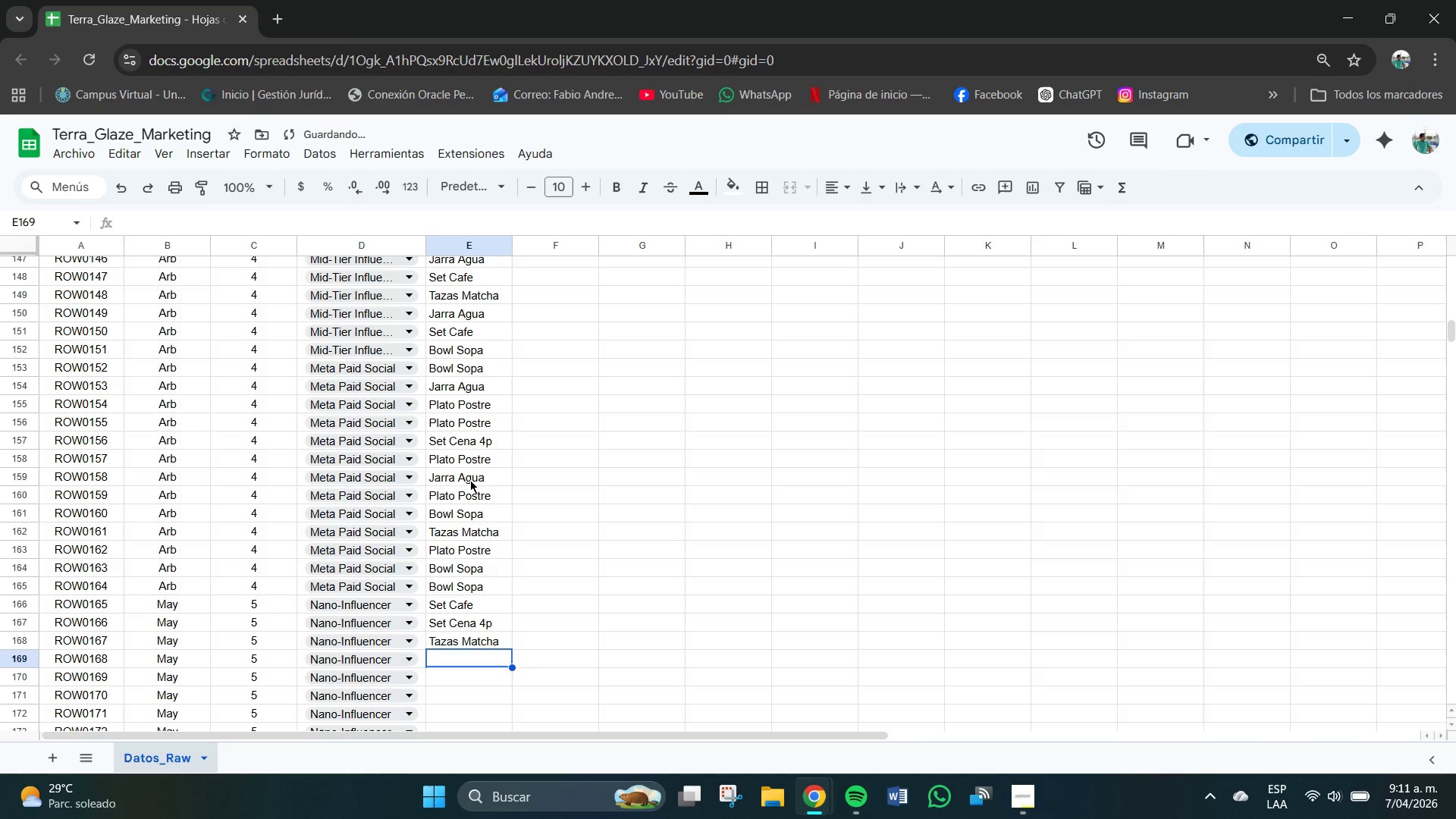 
key(B)
 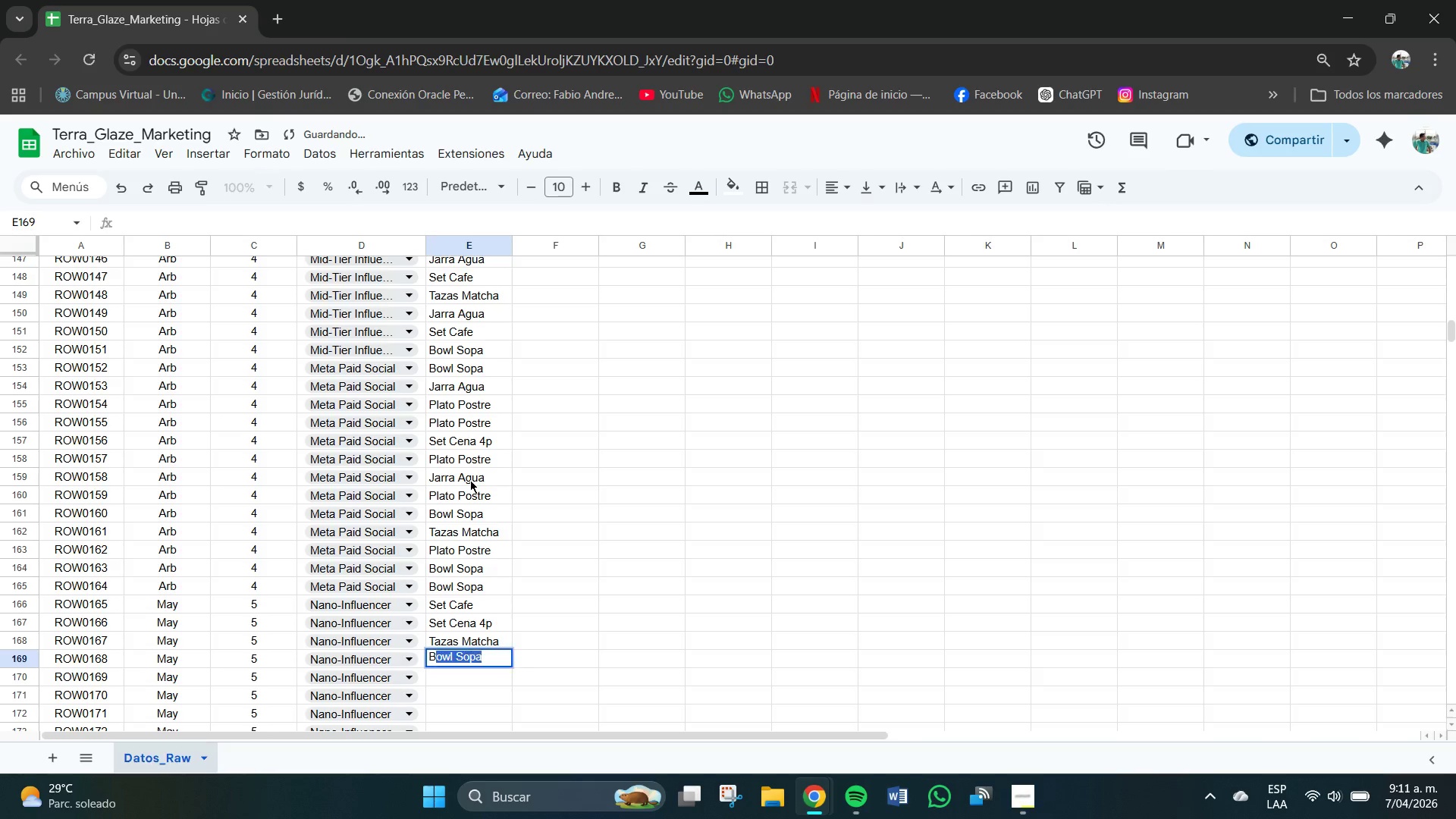 
key(CapsLock)
 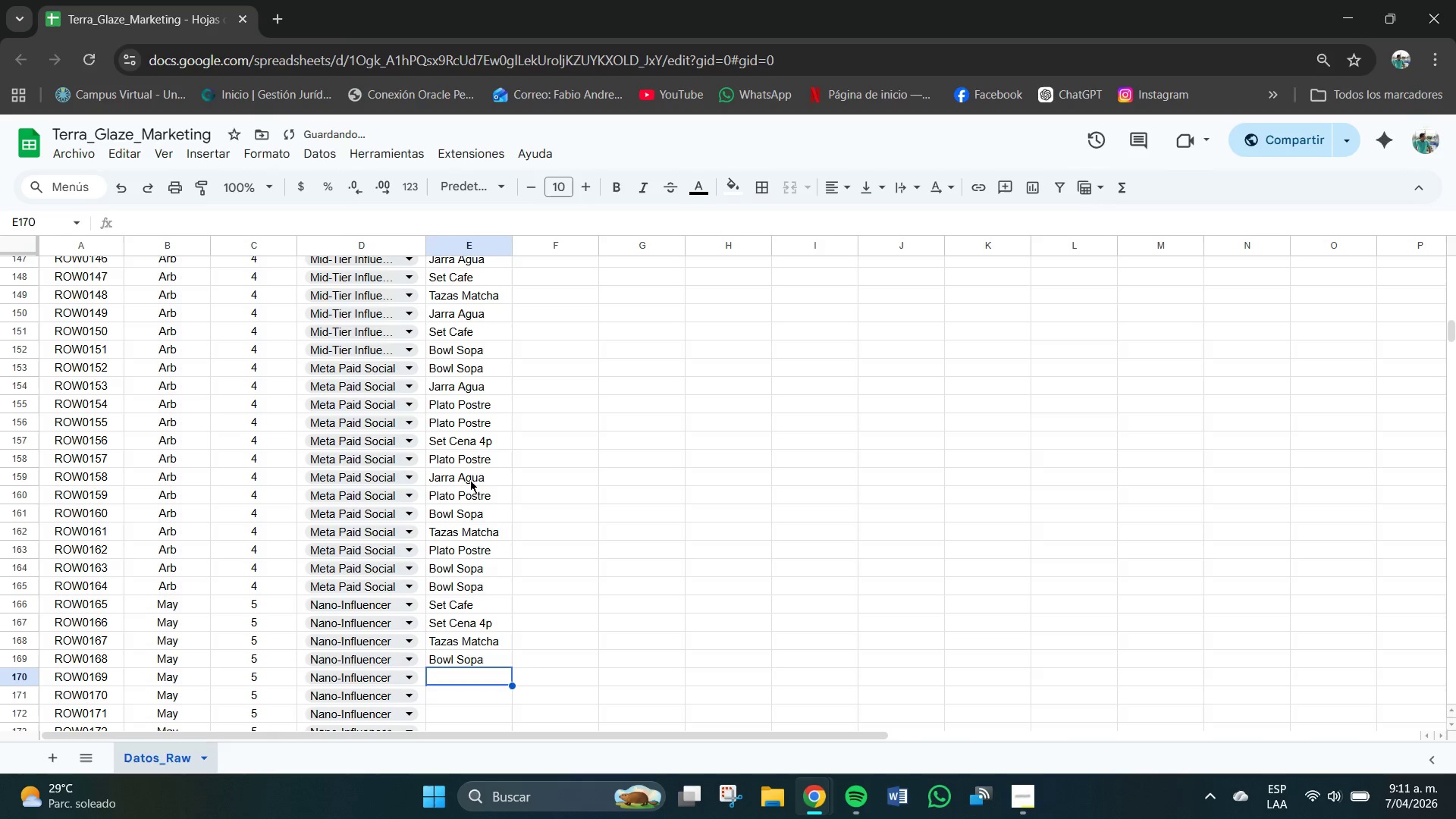 
key(Enter)
 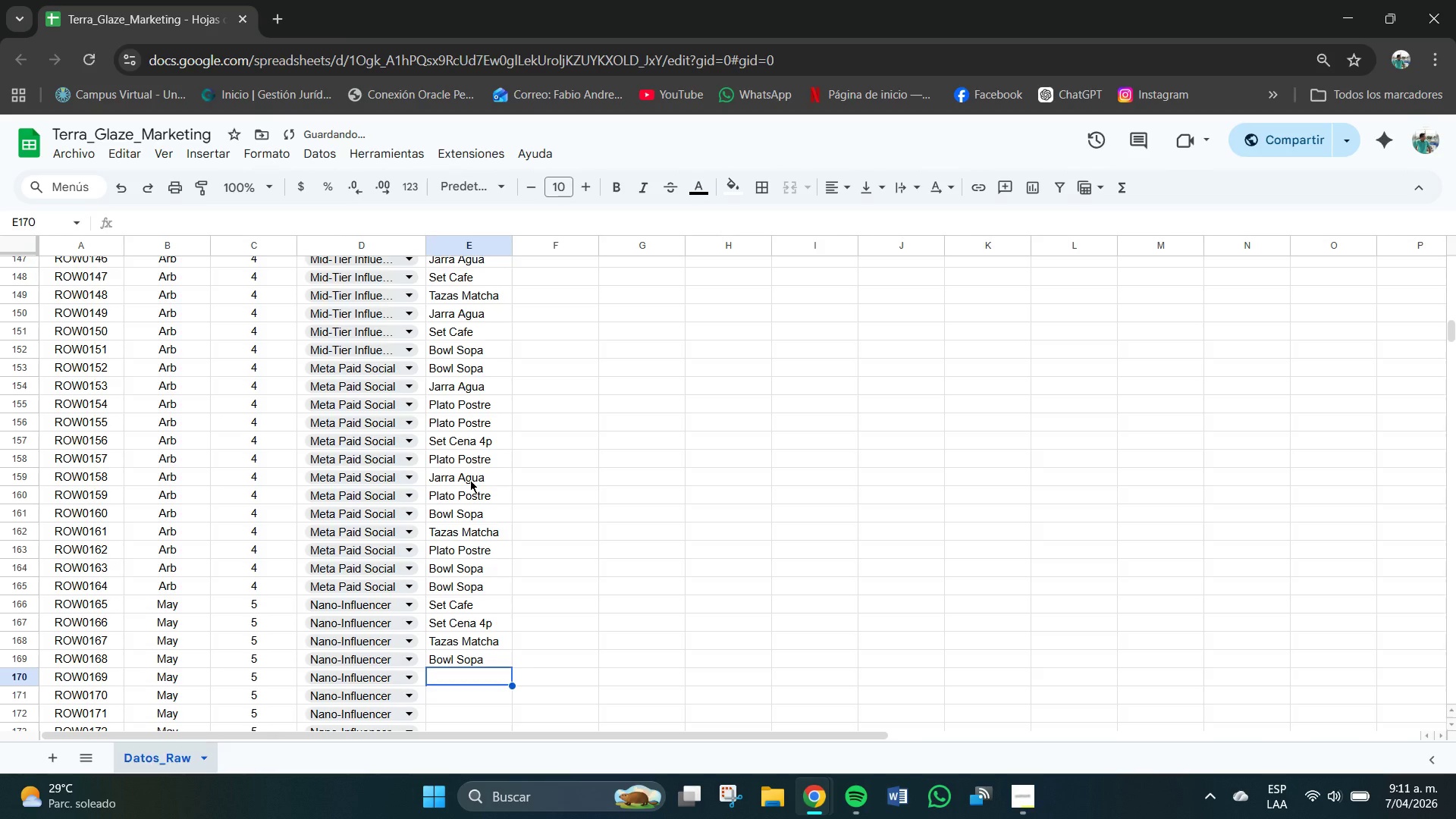 
type(Seet)
key(Backspace)
key(Backspace)
type(t Cafe)
 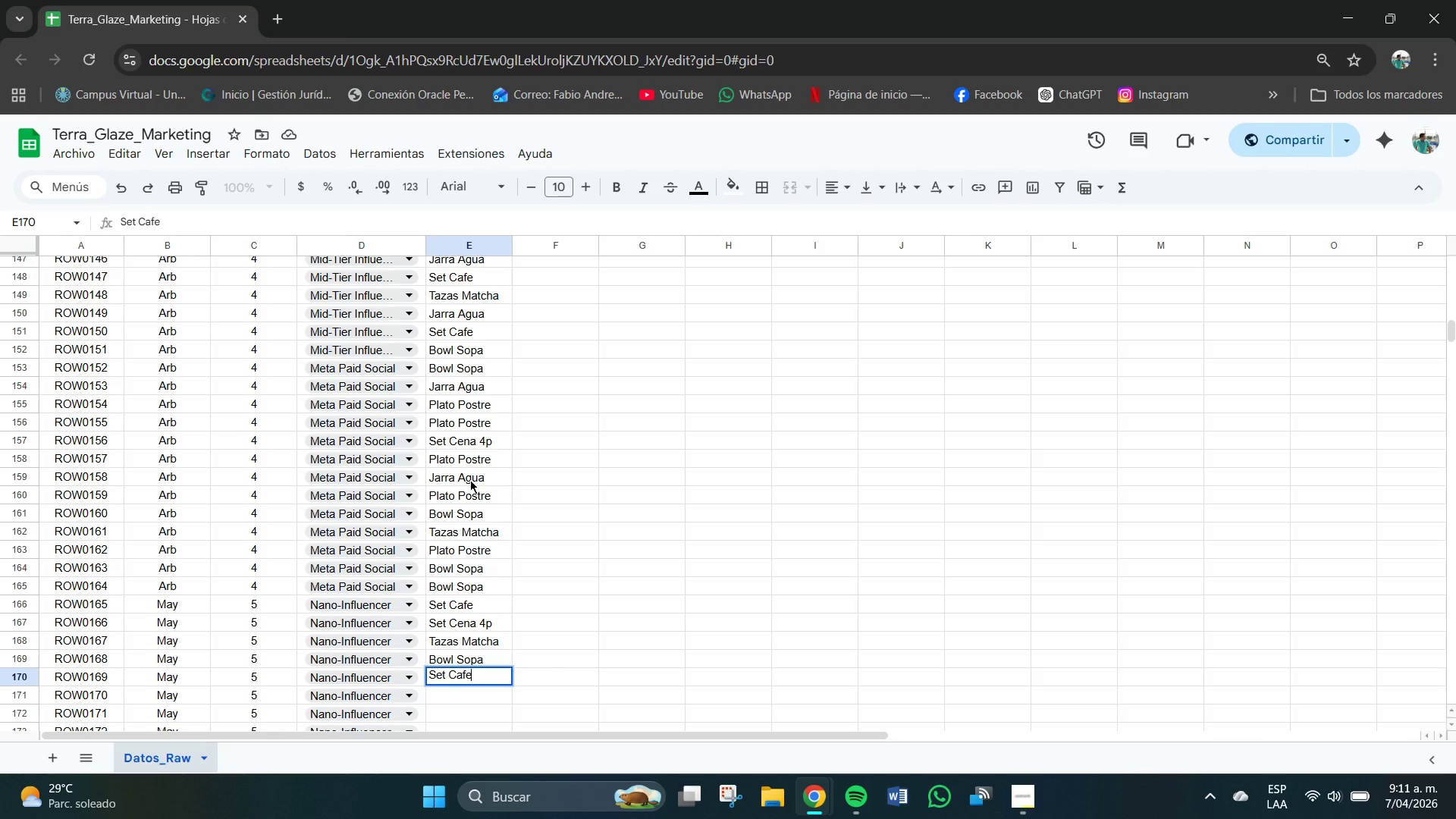 
key(Enter)
 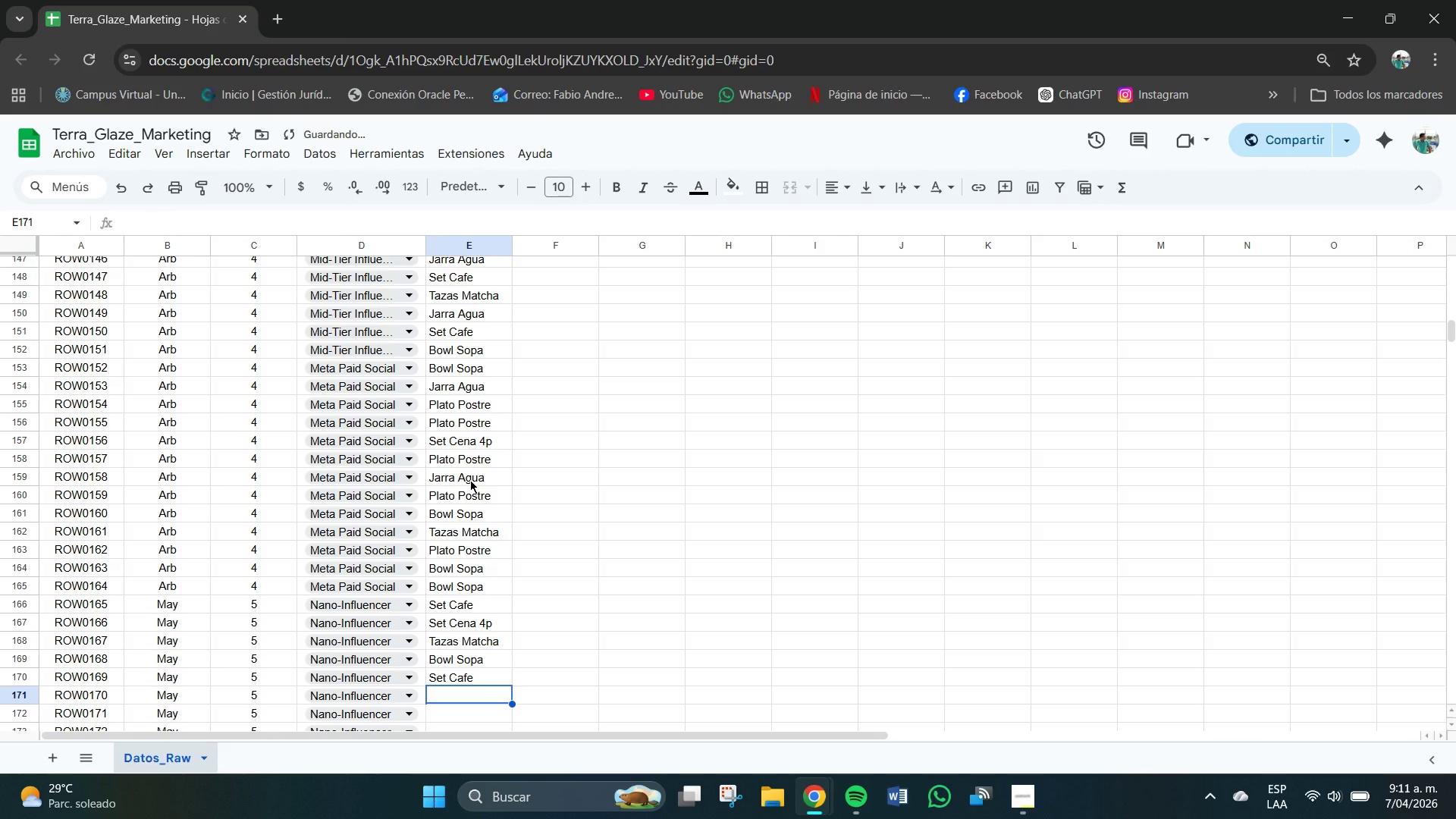 
type(Set Ce)
 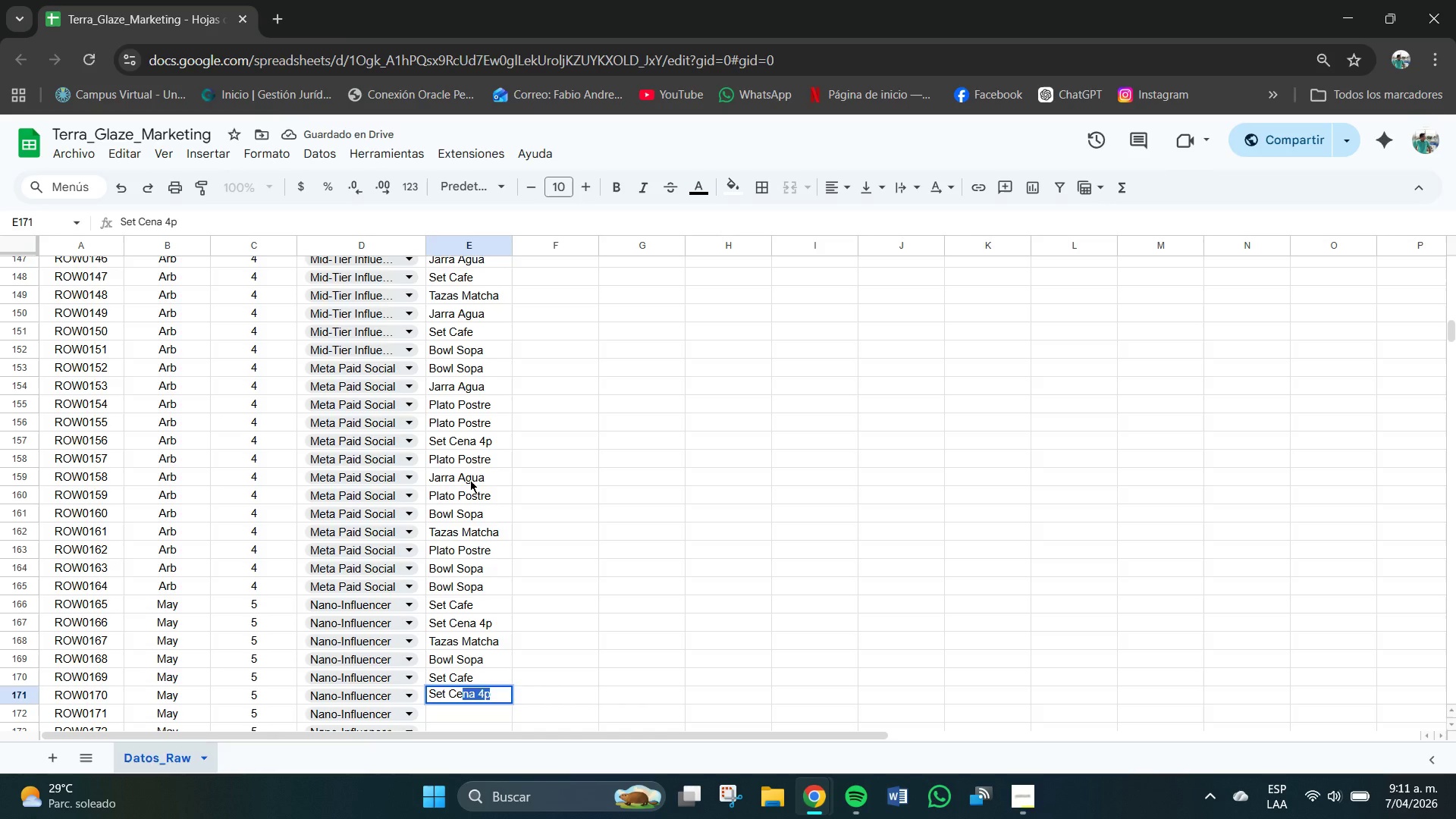 
key(Enter)
 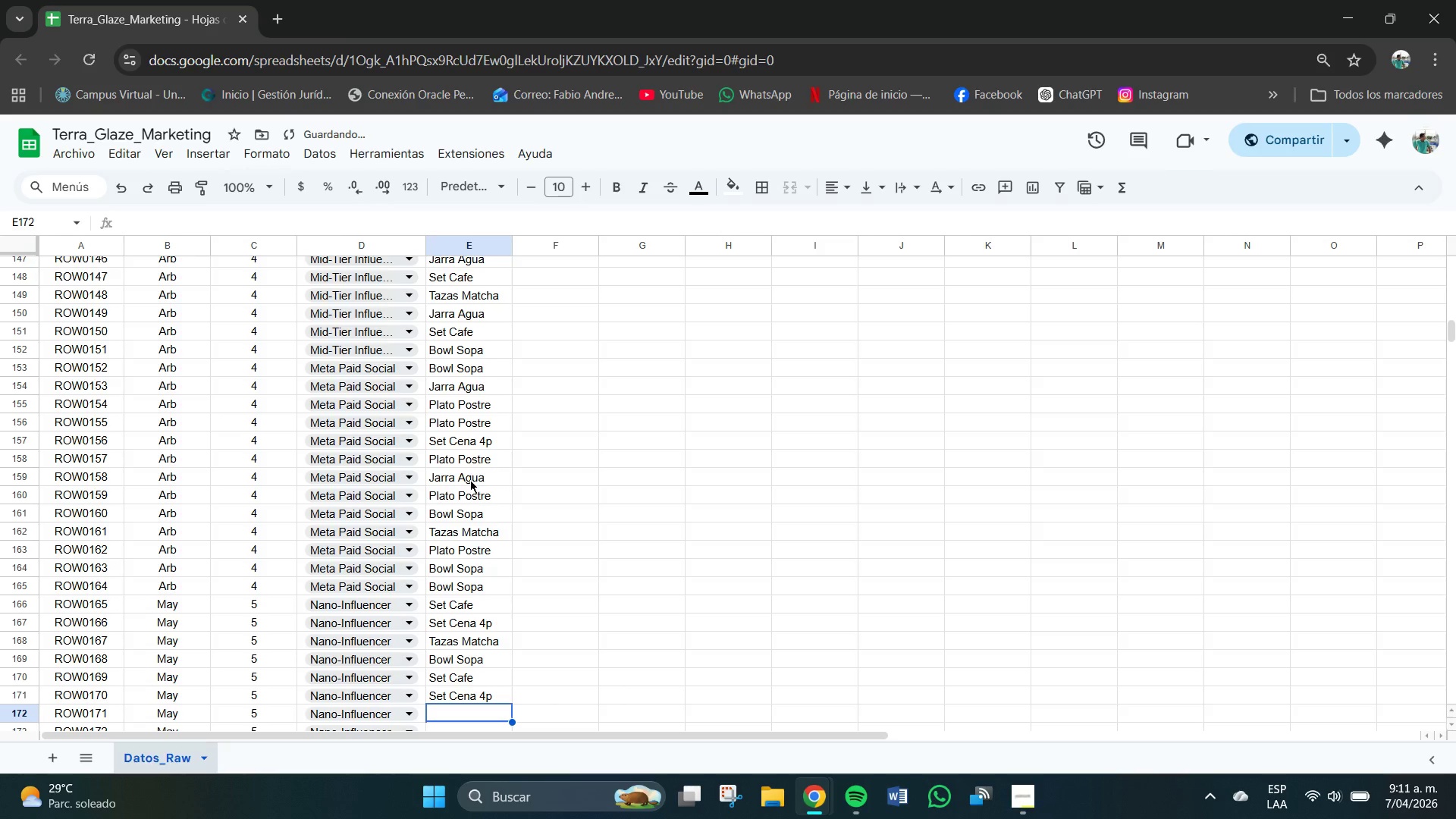 
scroll: coordinate [475, 509], scroll_direction: down, amount: 1.0
 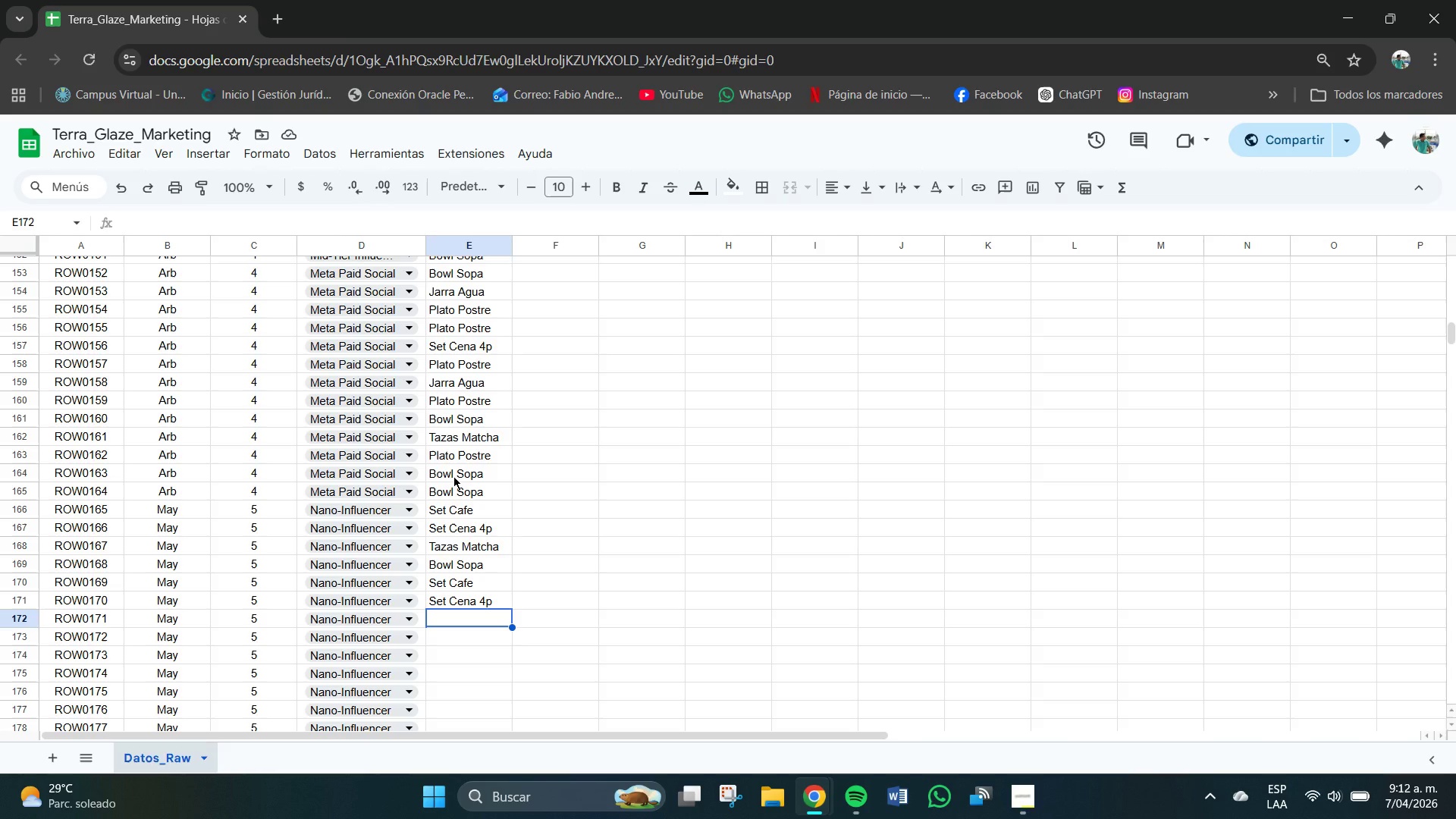 
wait(17.5)
 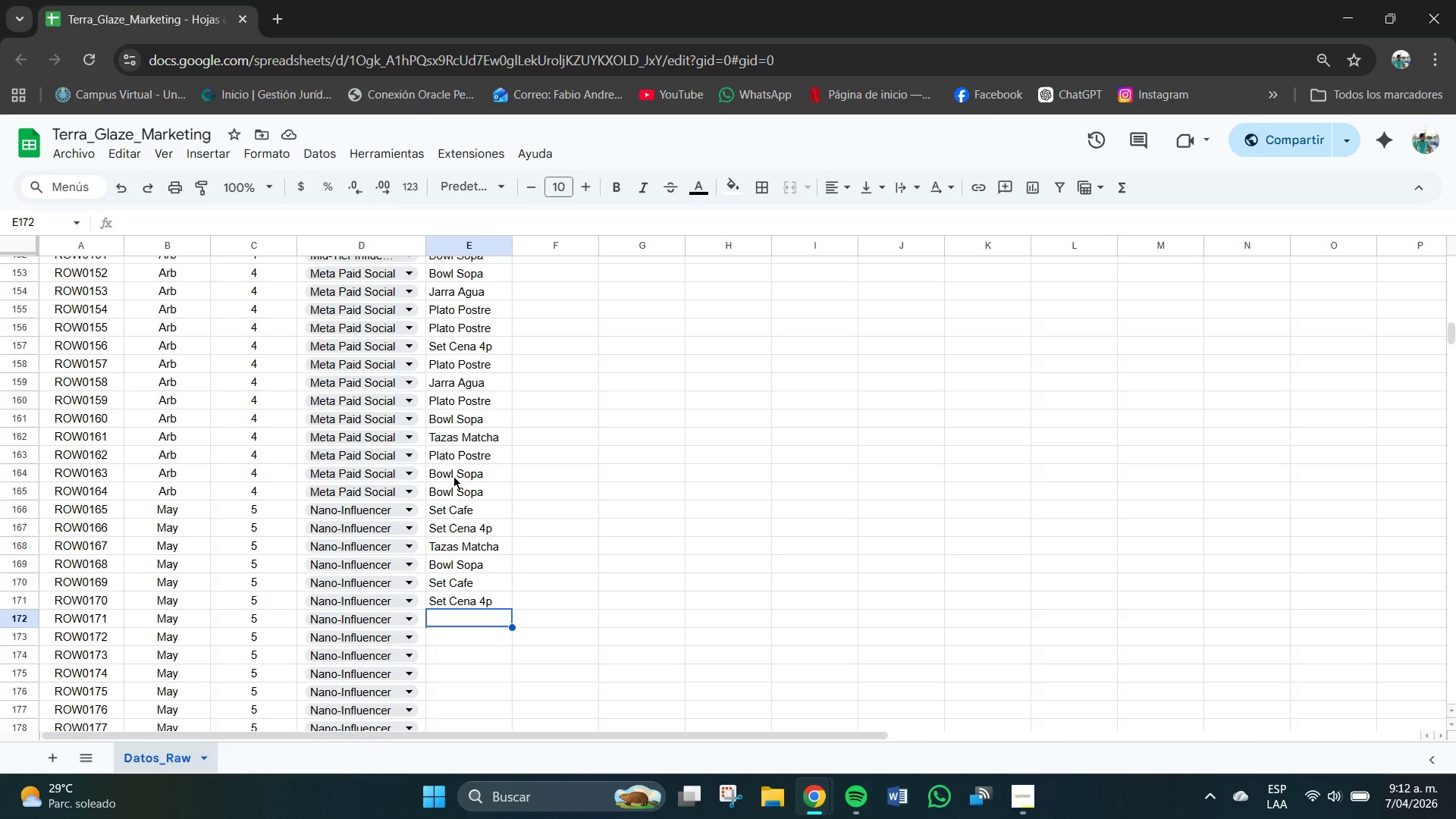 
left_click([472, 511])
 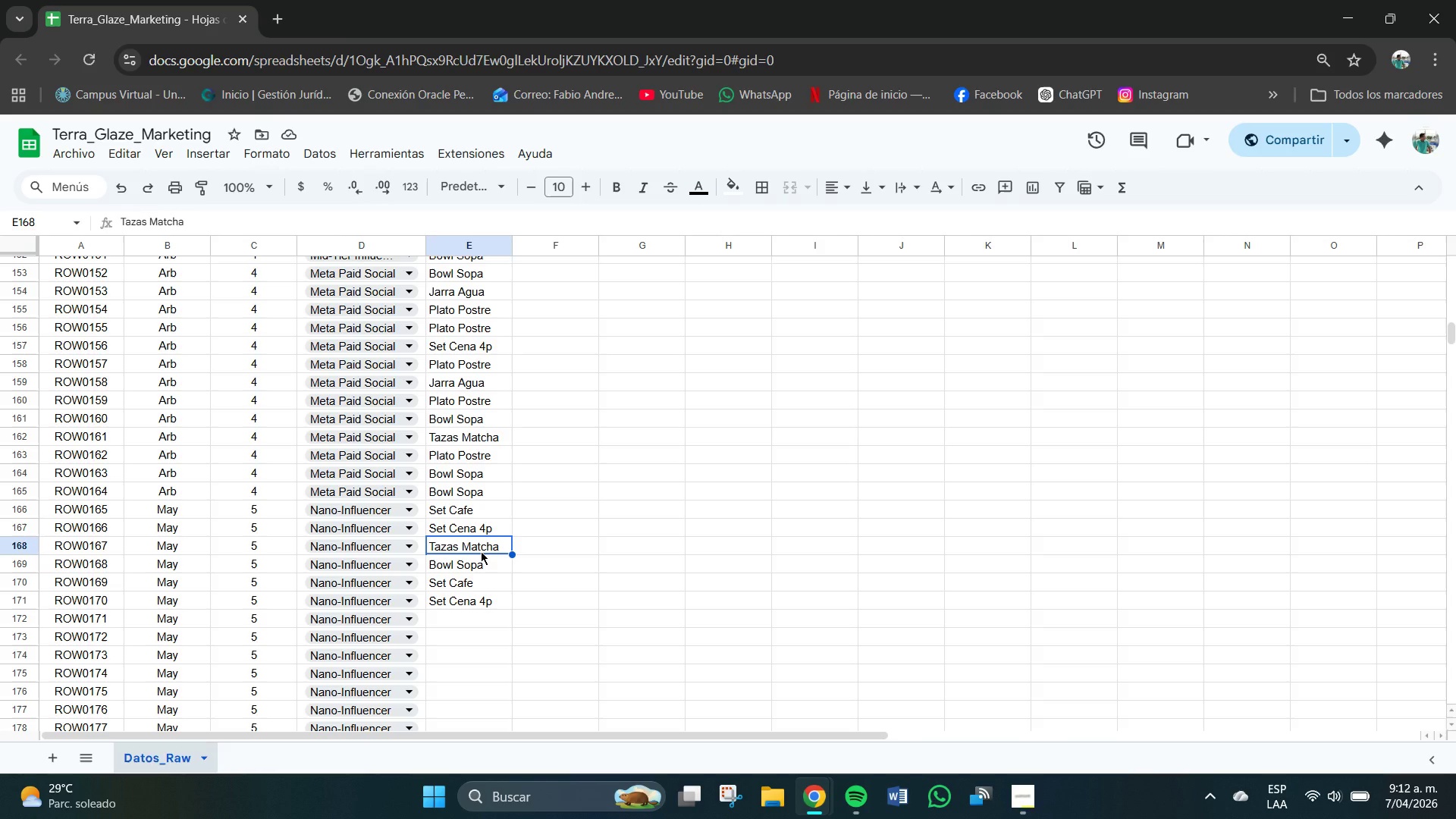 
wait(6.7)
 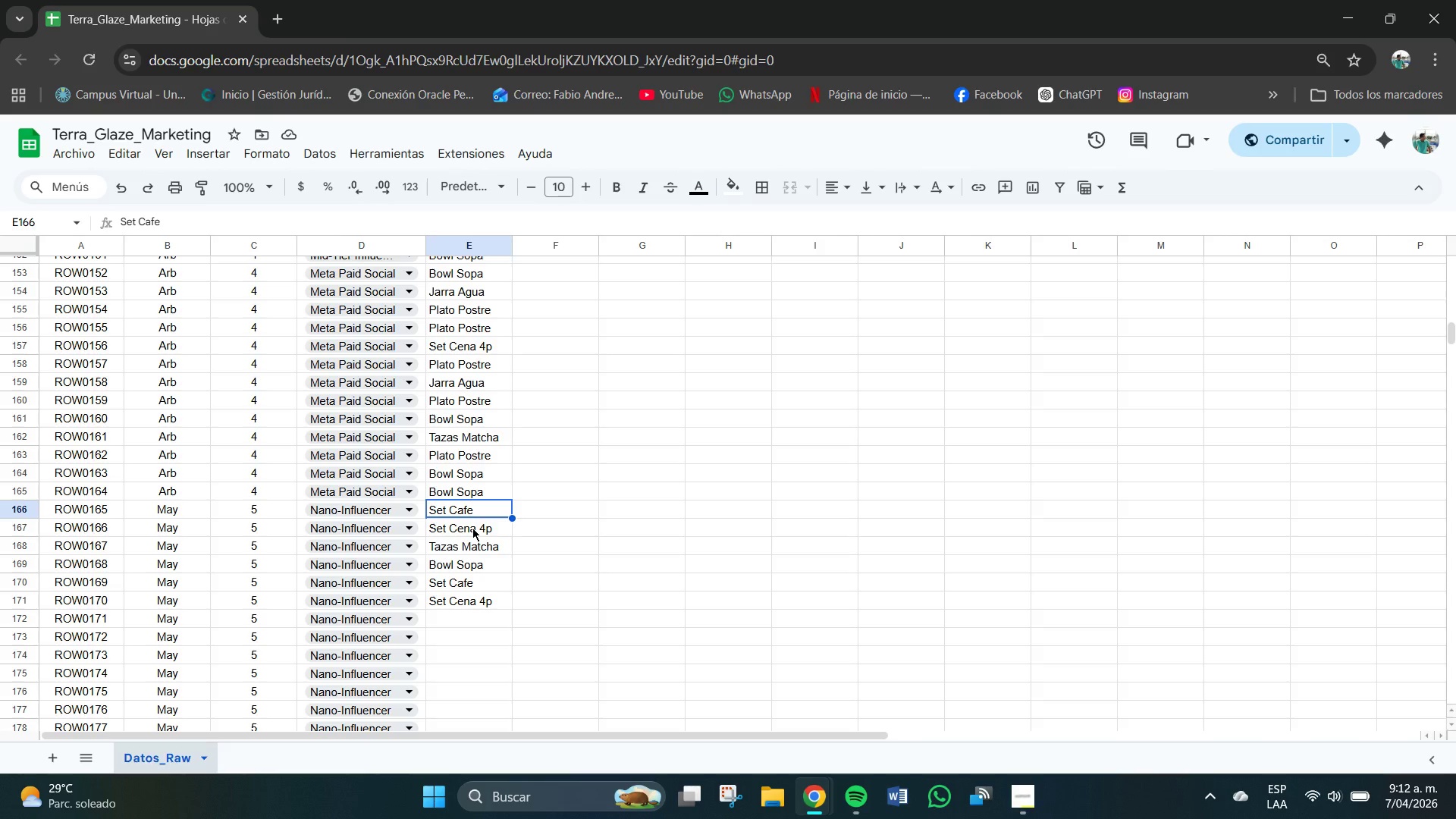 
left_click([480, 563])
 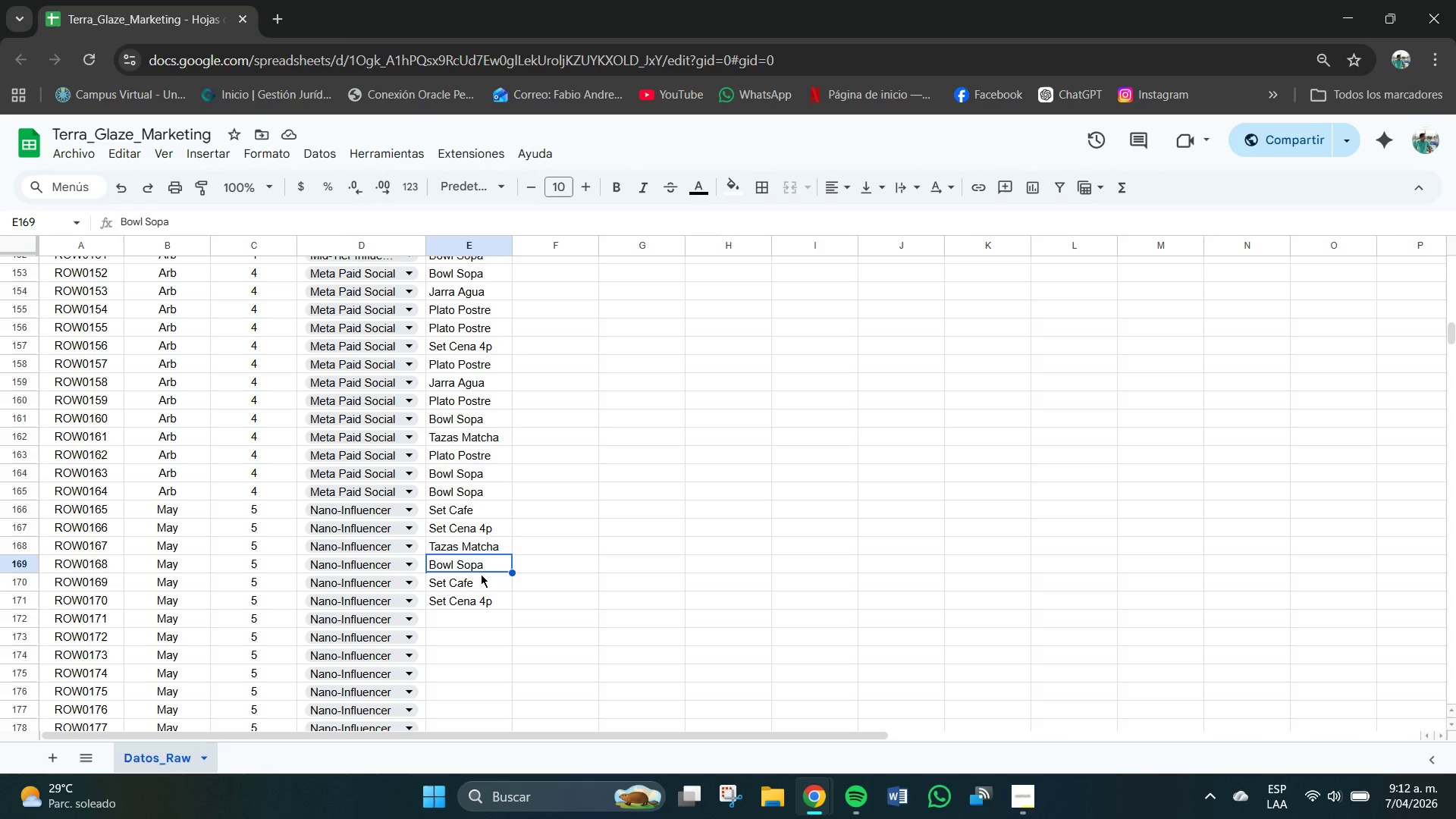 
left_click([478, 583])
 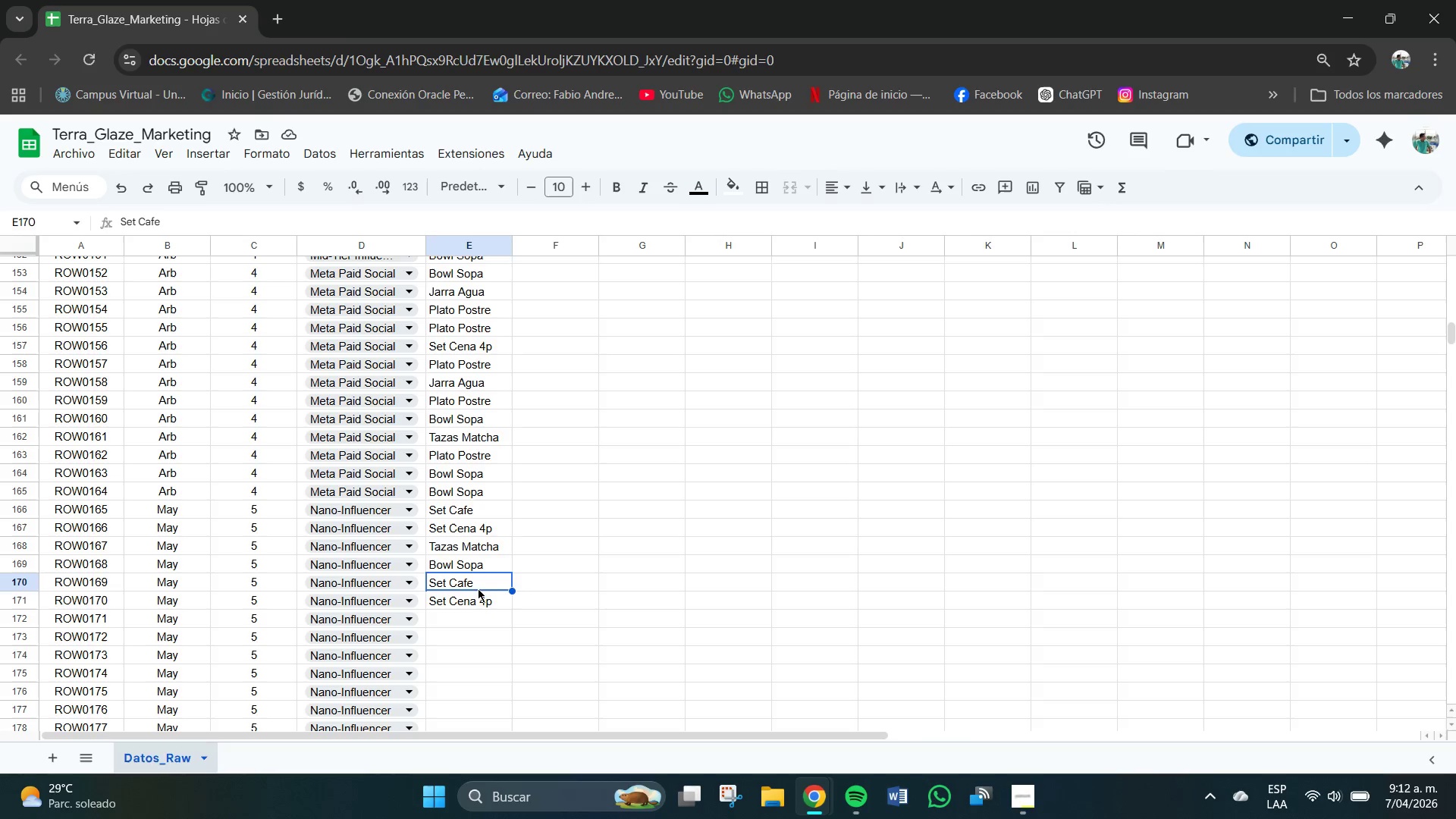 
left_click([479, 604])
 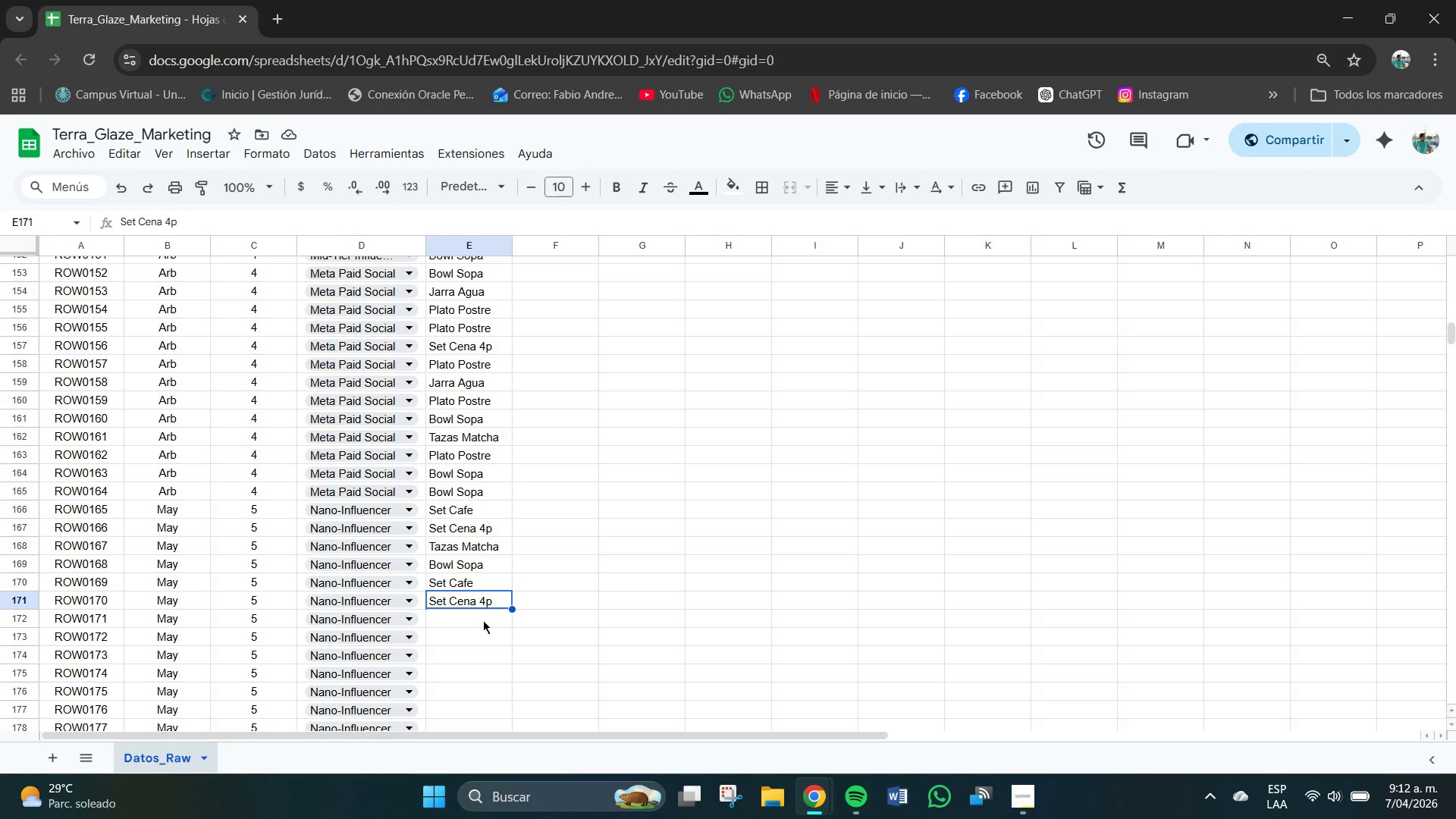 
left_click([483, 620])
 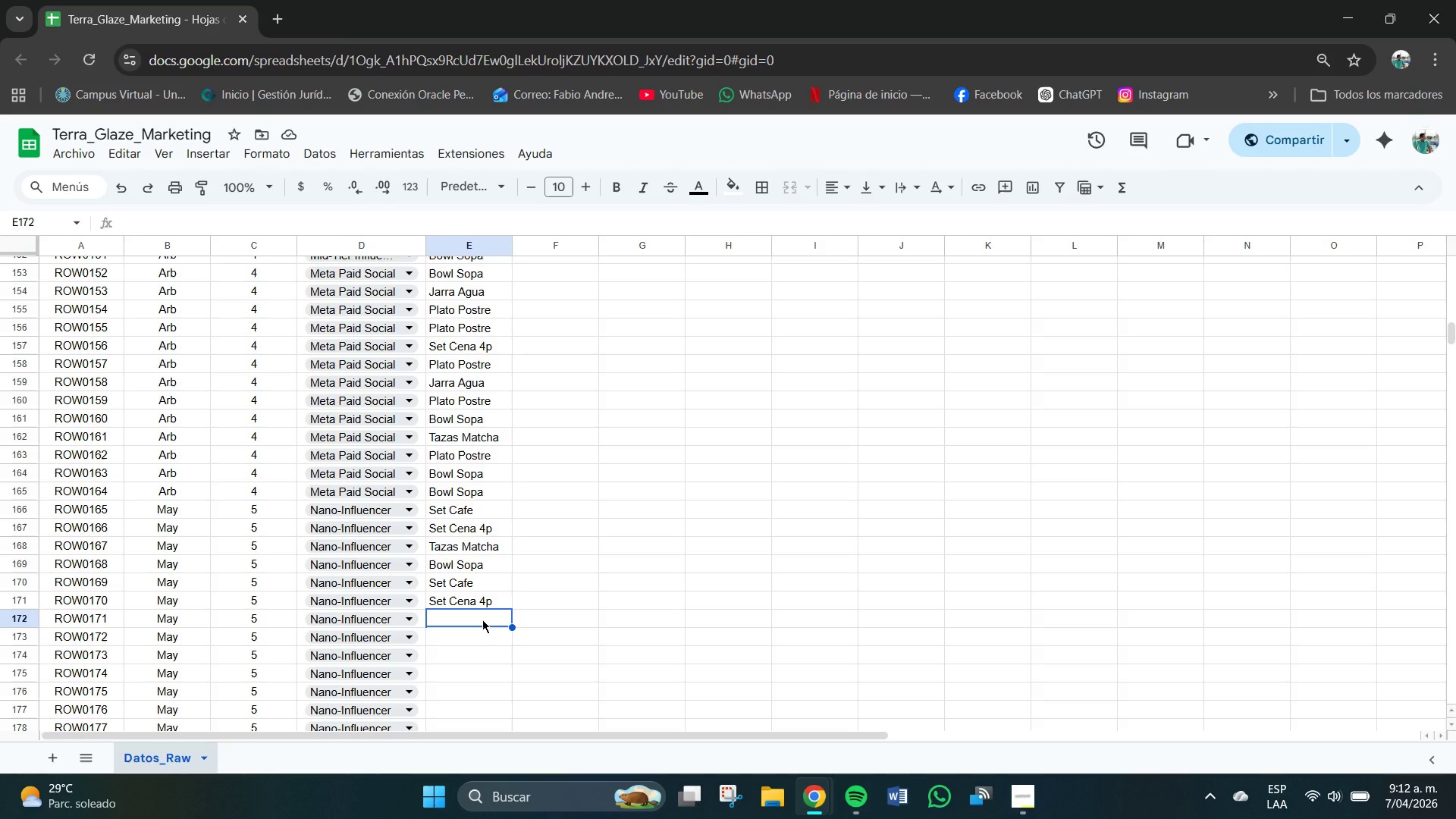 
type(Jarra Agua)
 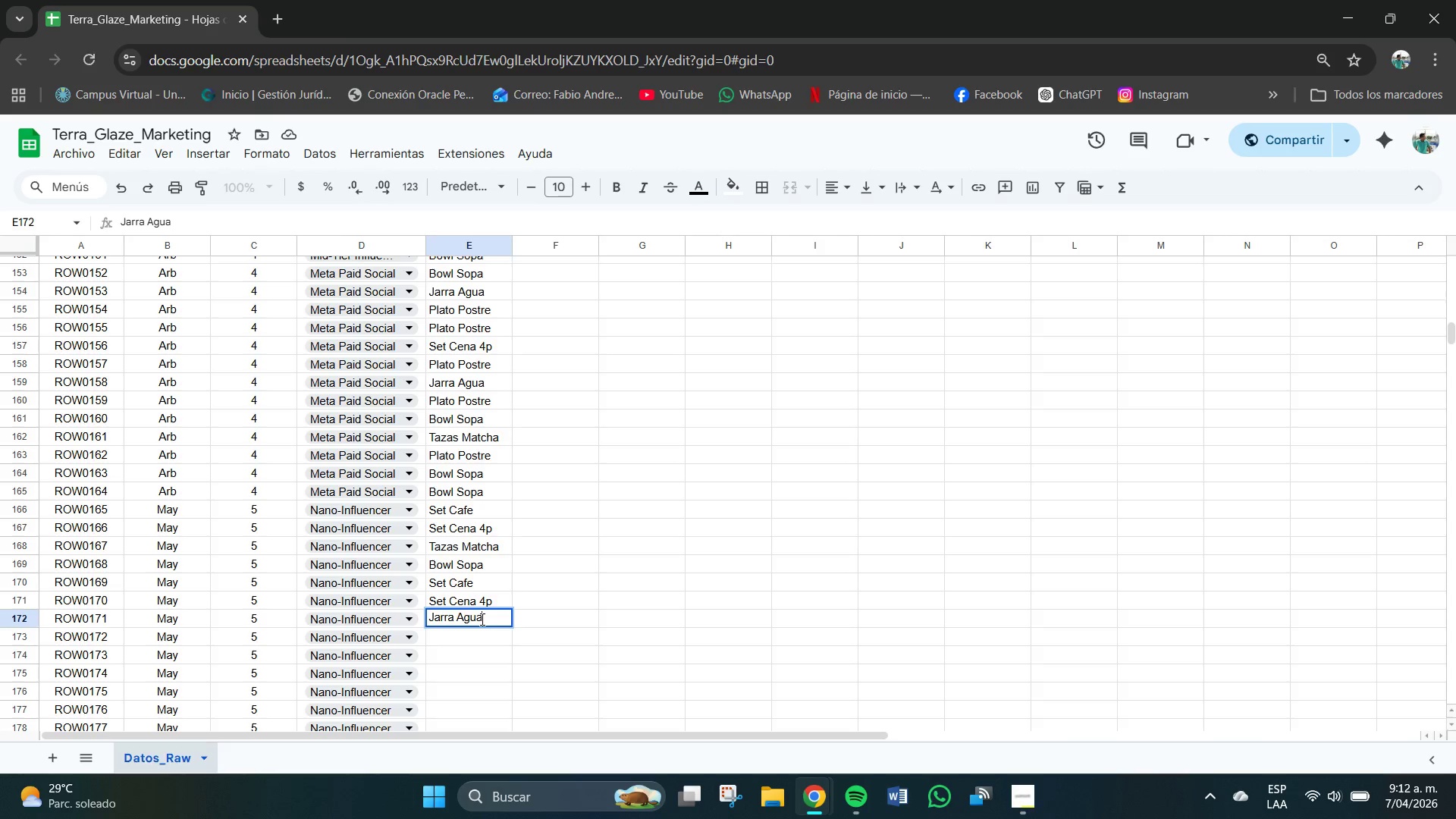 
key(Enter)
 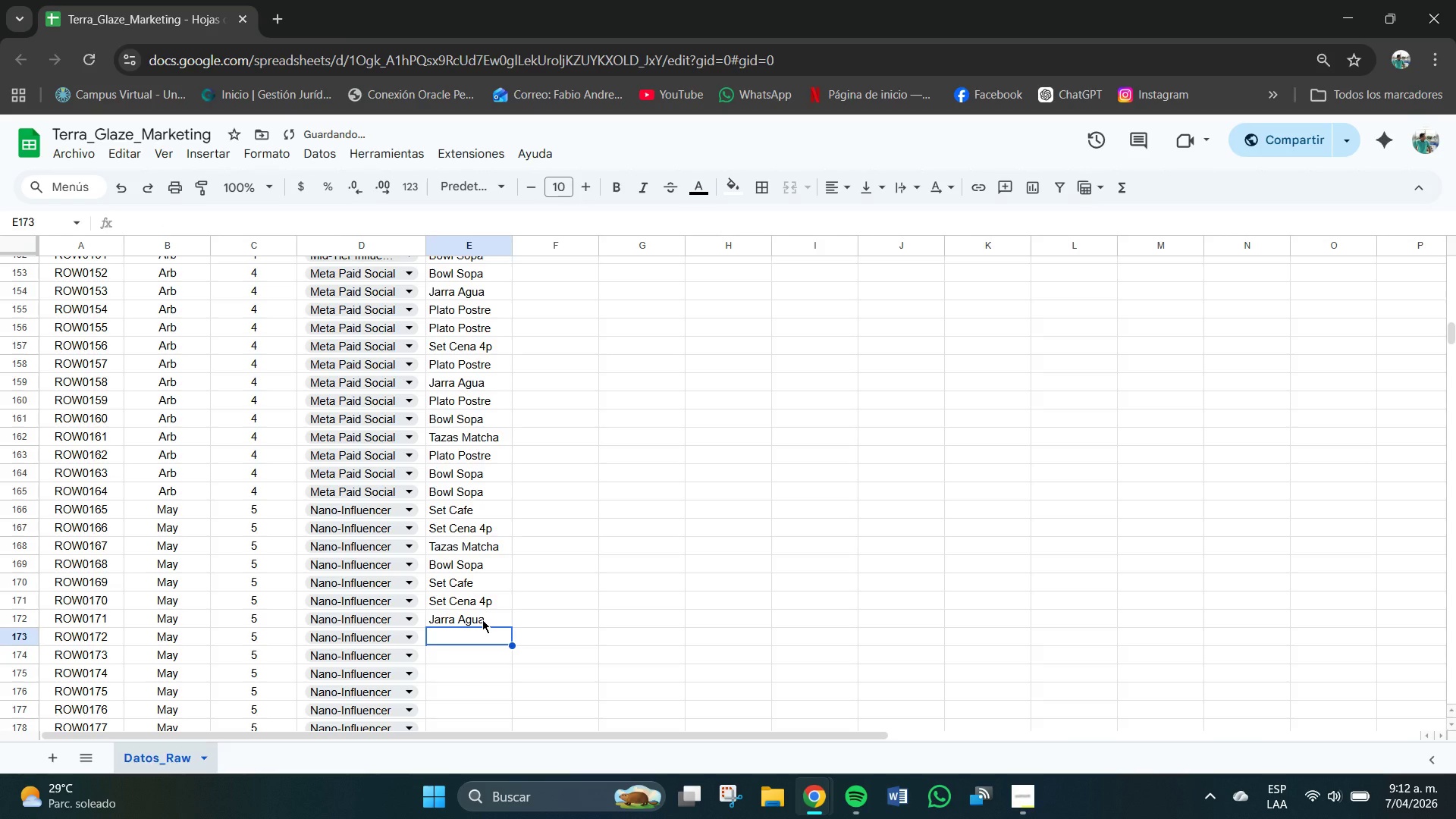 
key(CapsLock)
 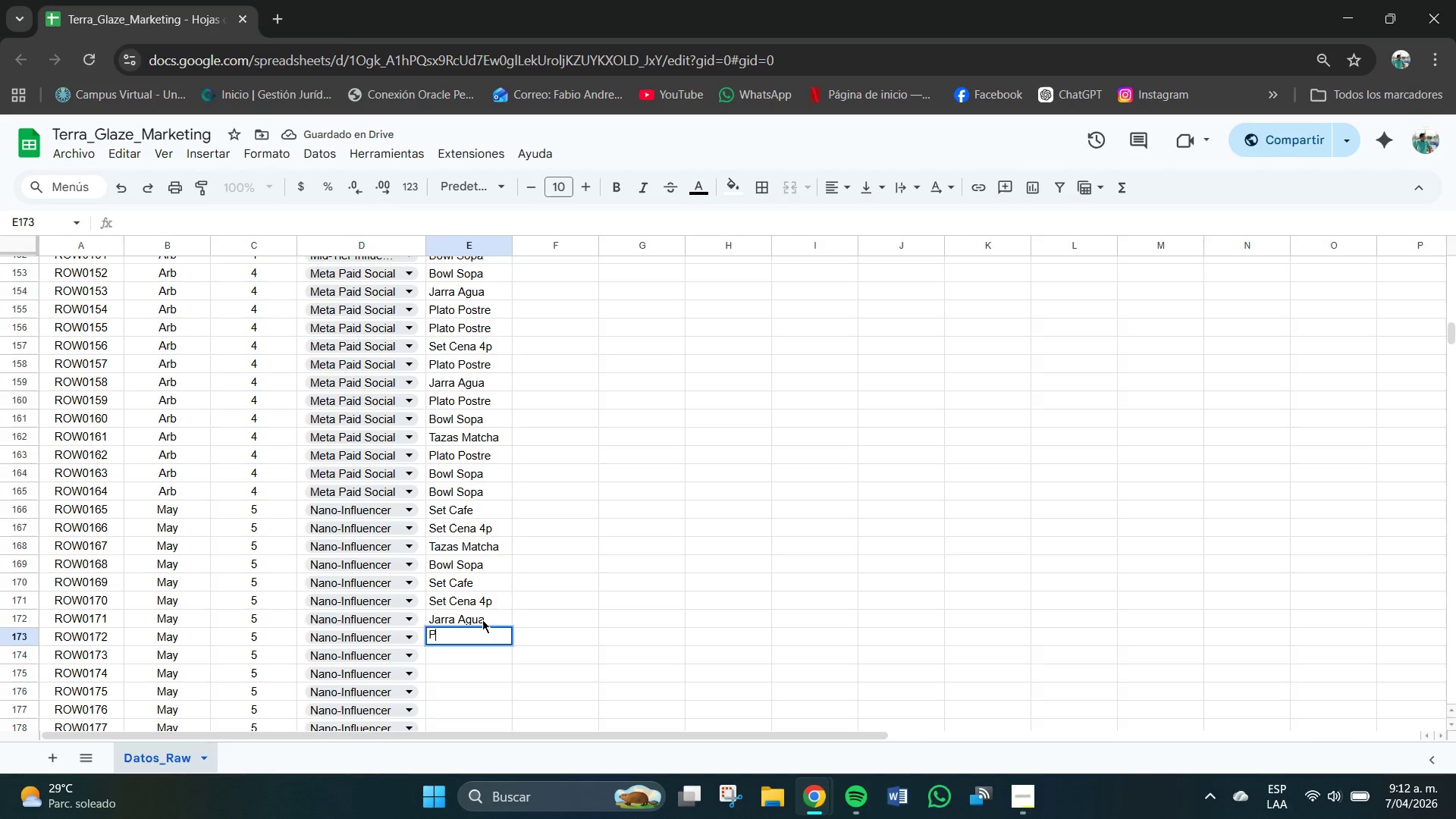 
key(P)
 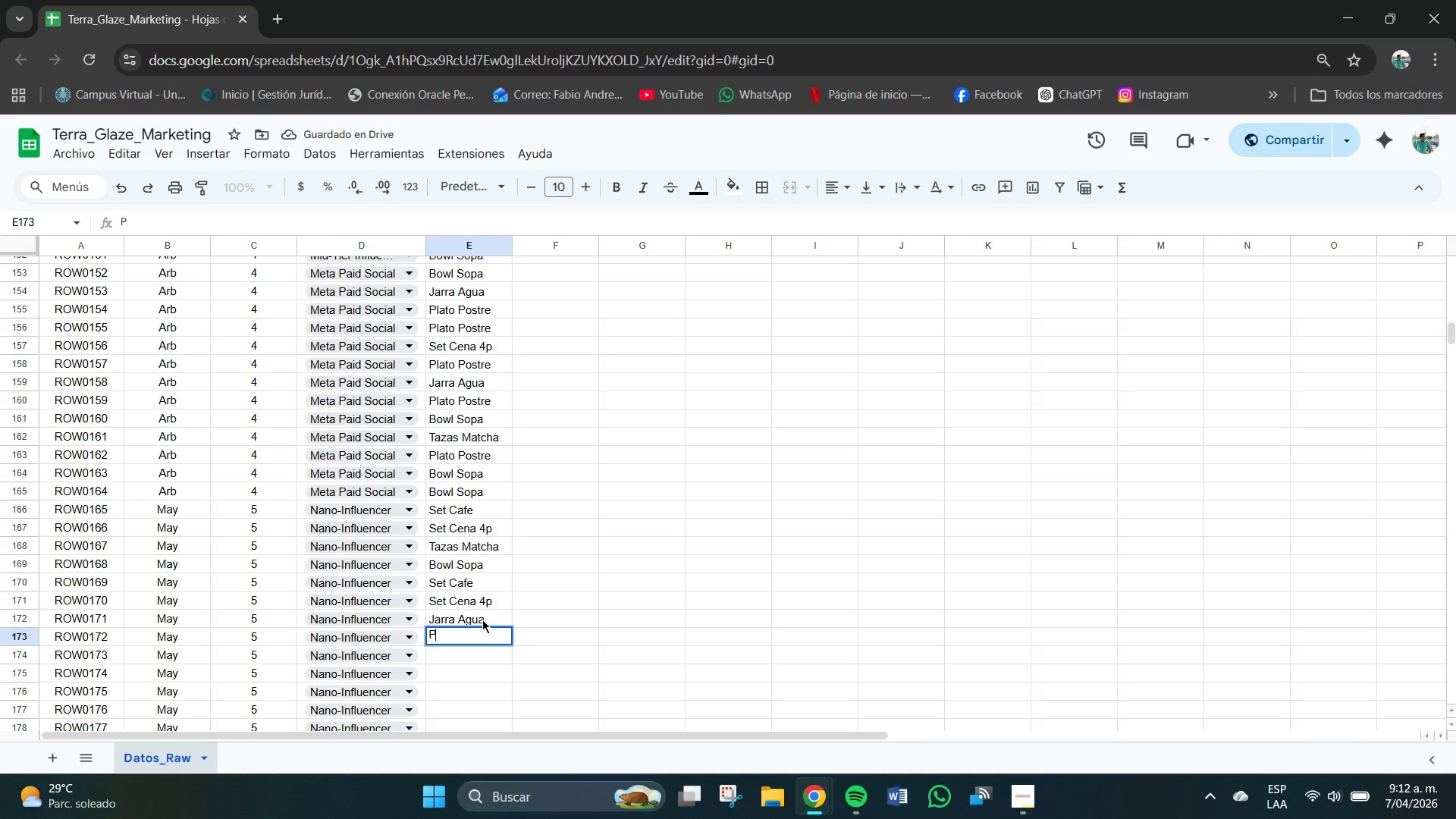 
key(CapsLock)
 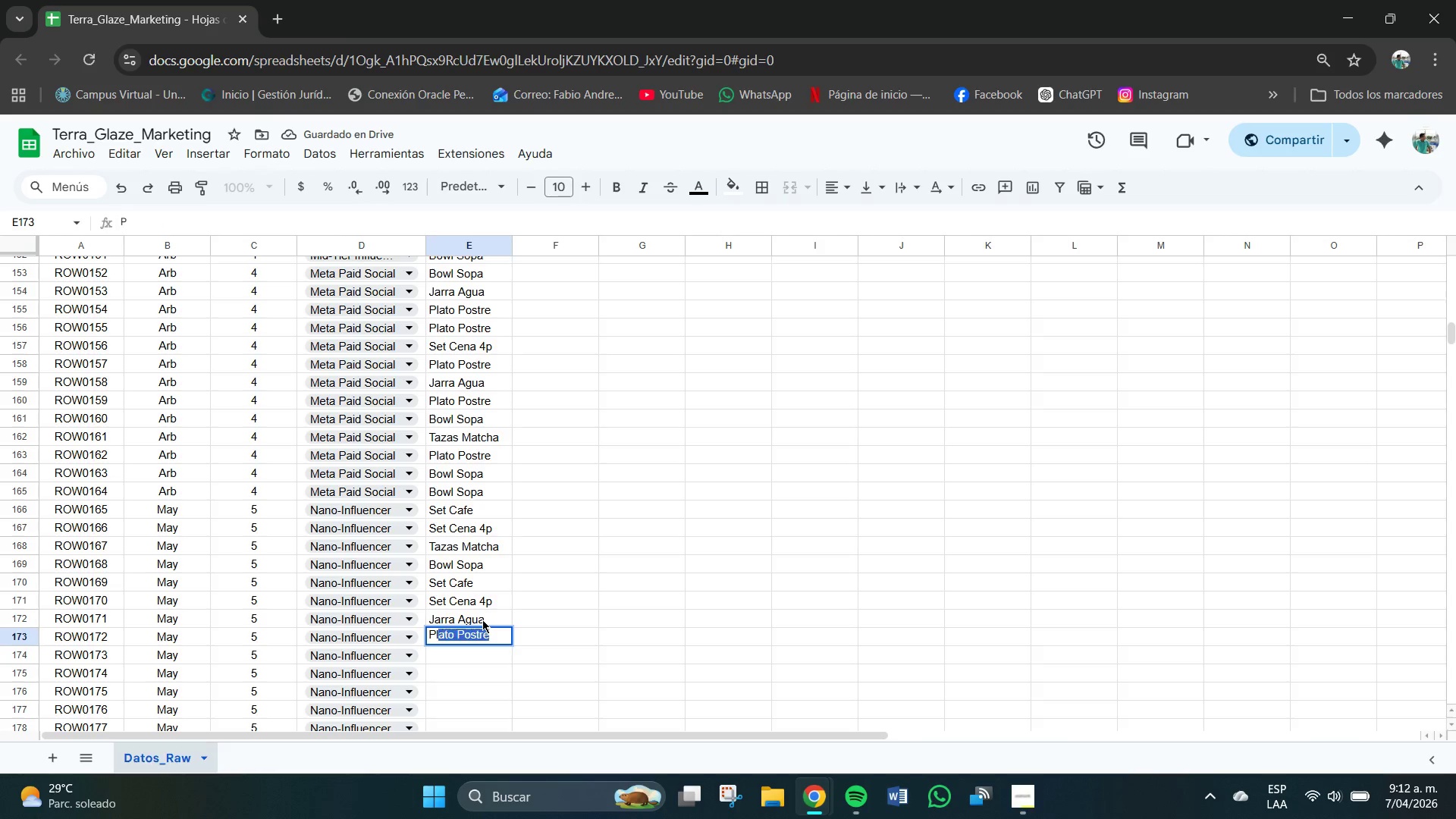 
key(L)
 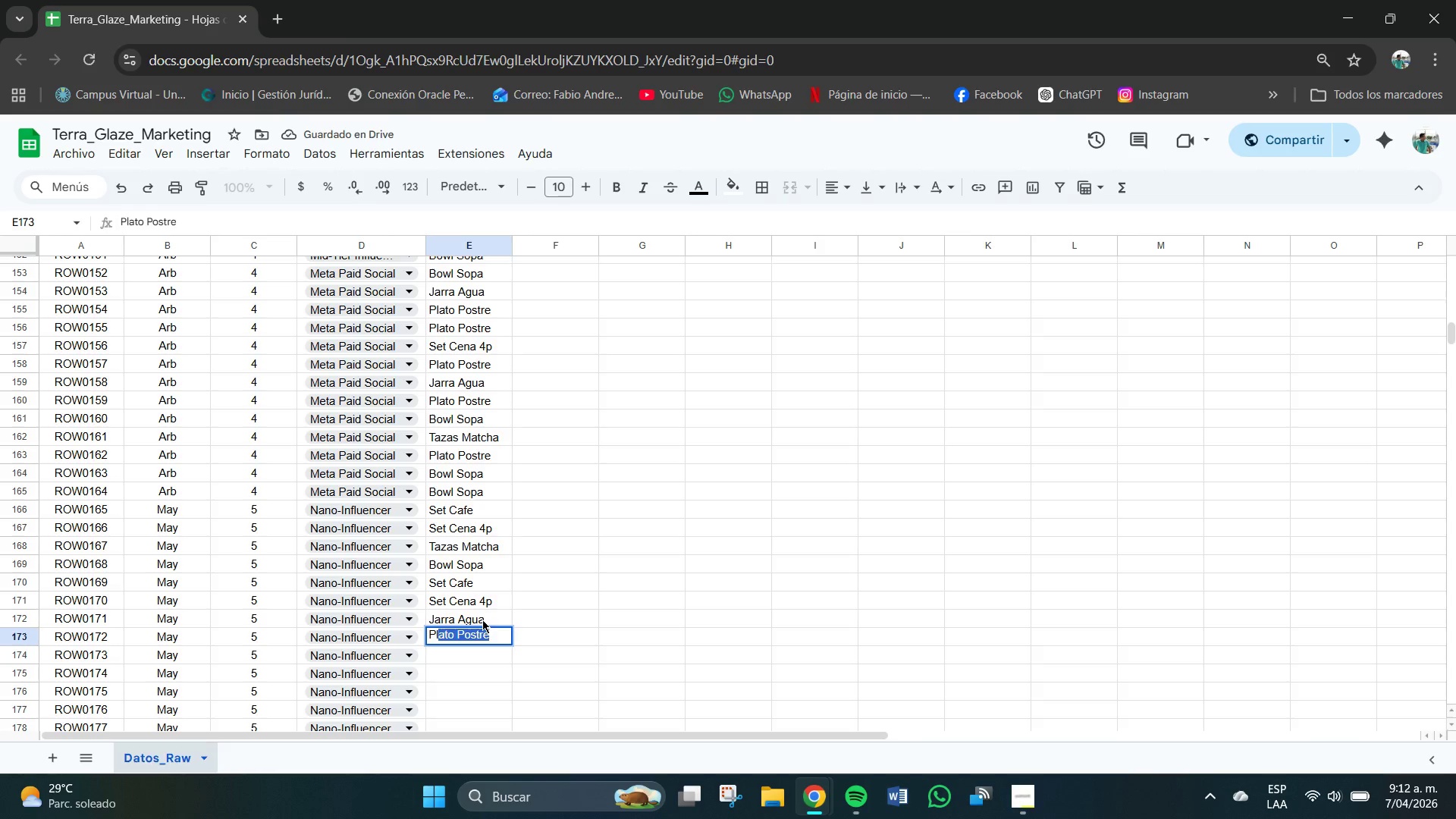 
key(Enter)
 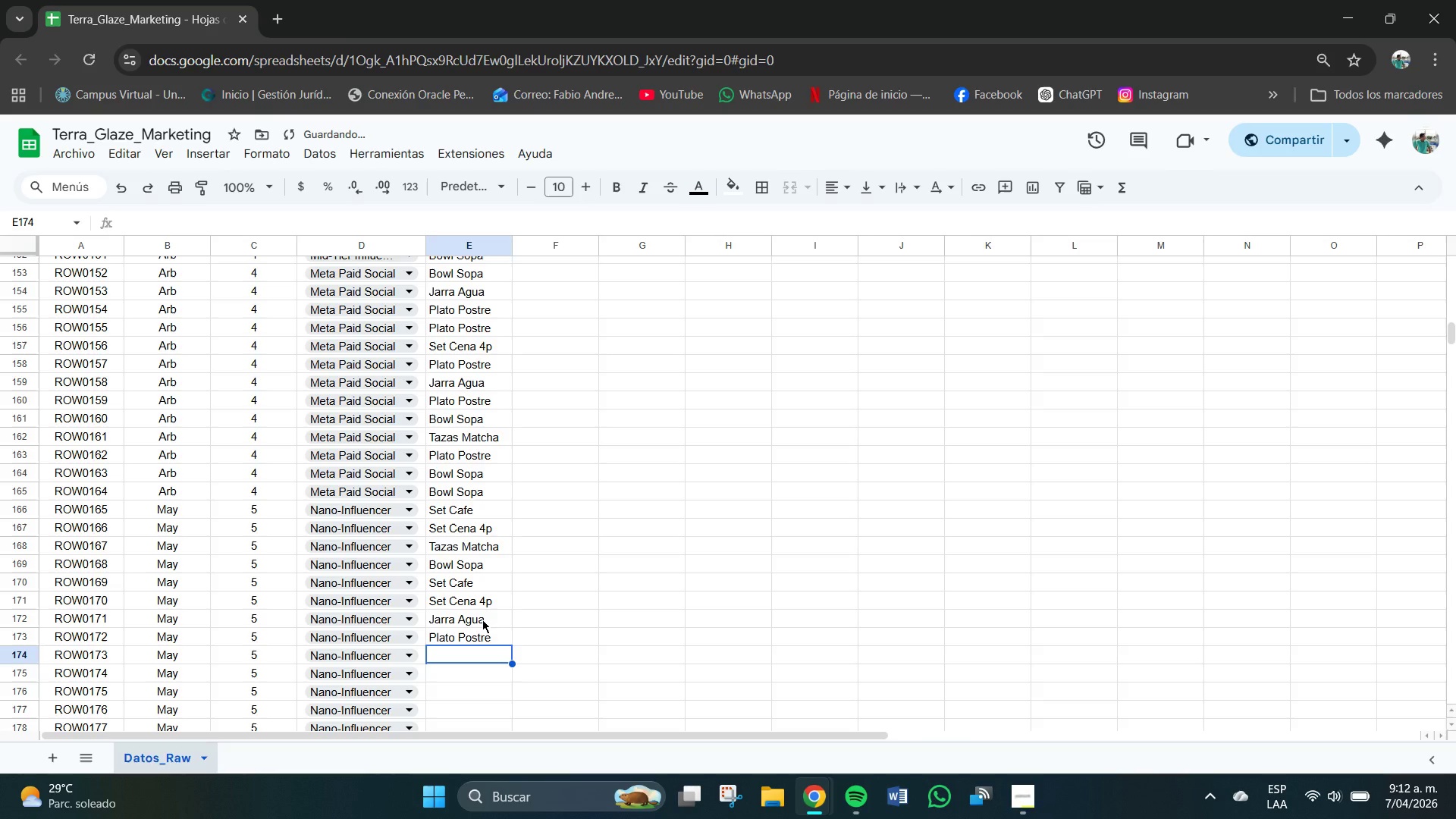 
key(CapsLock)
 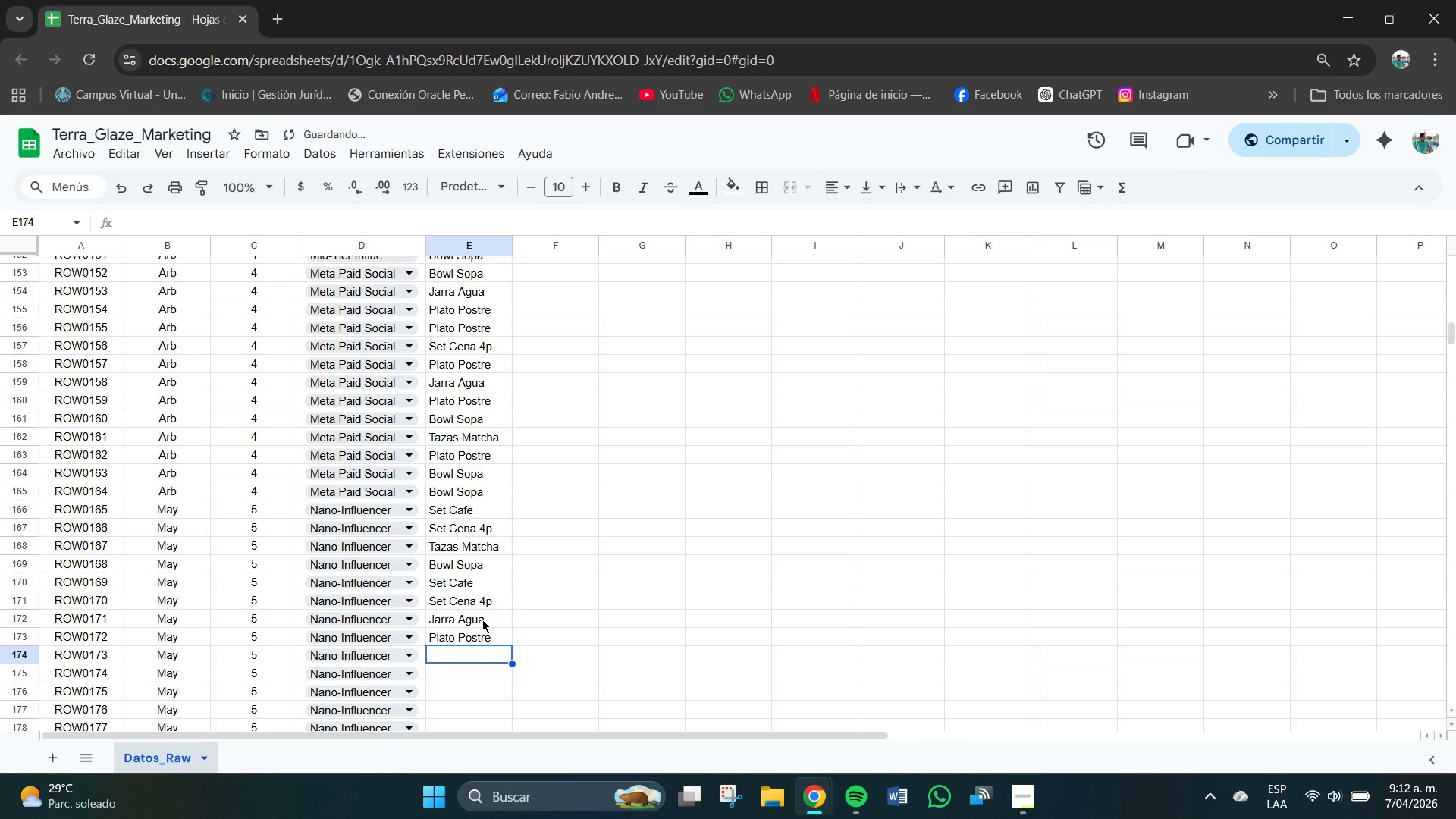 
key(T)
 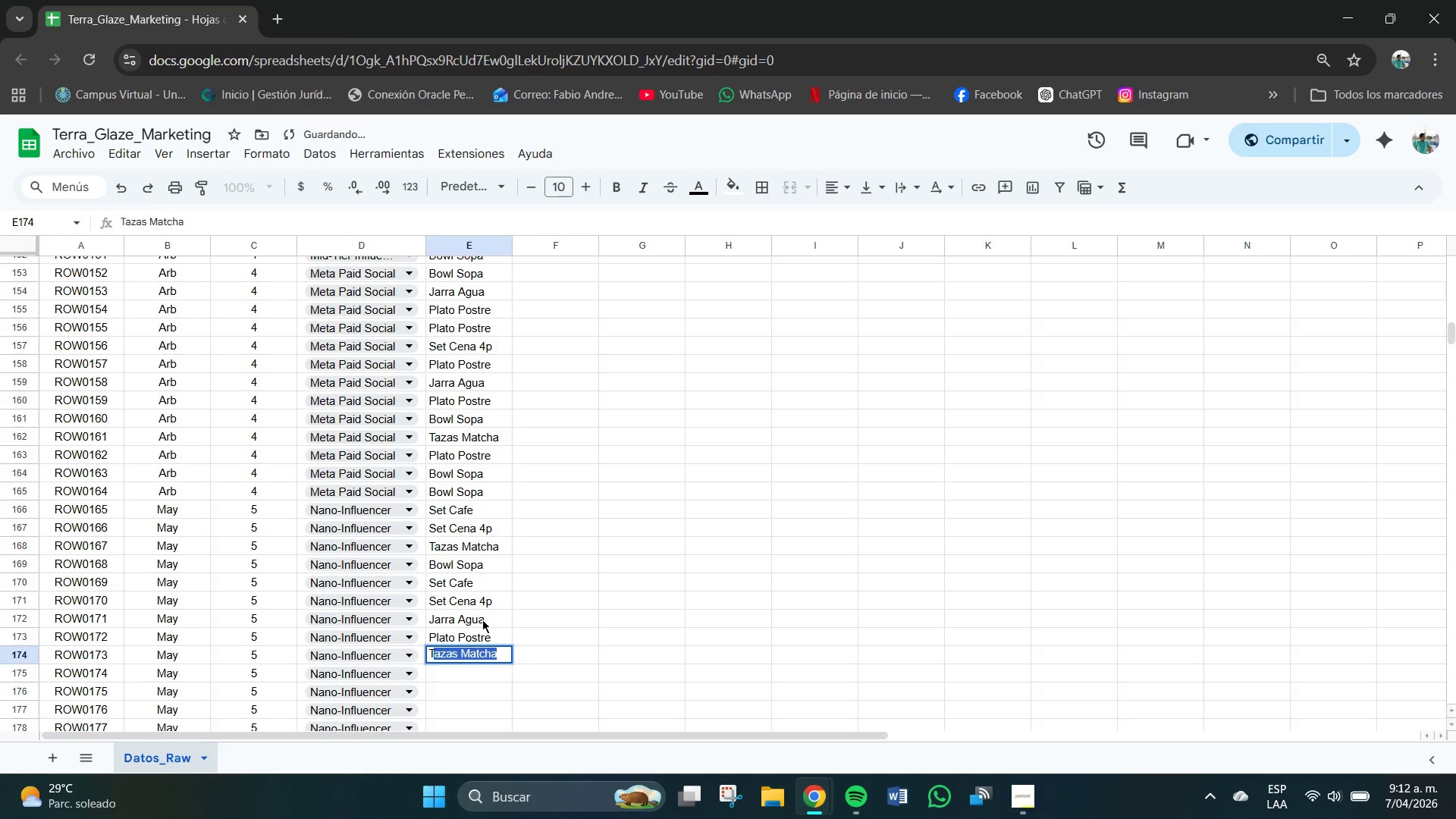 
key(CapsLock)
 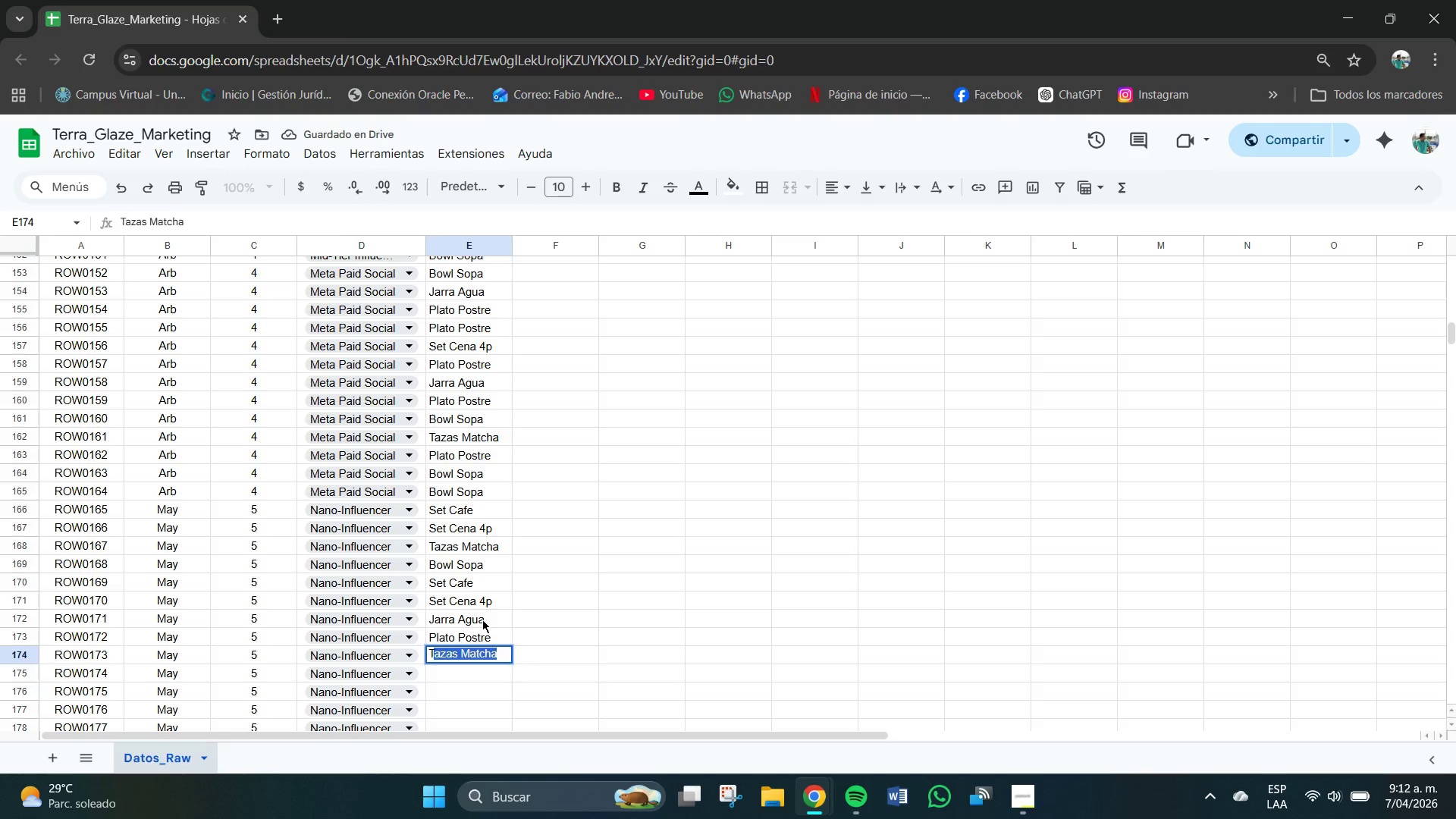 
key(Enter)
 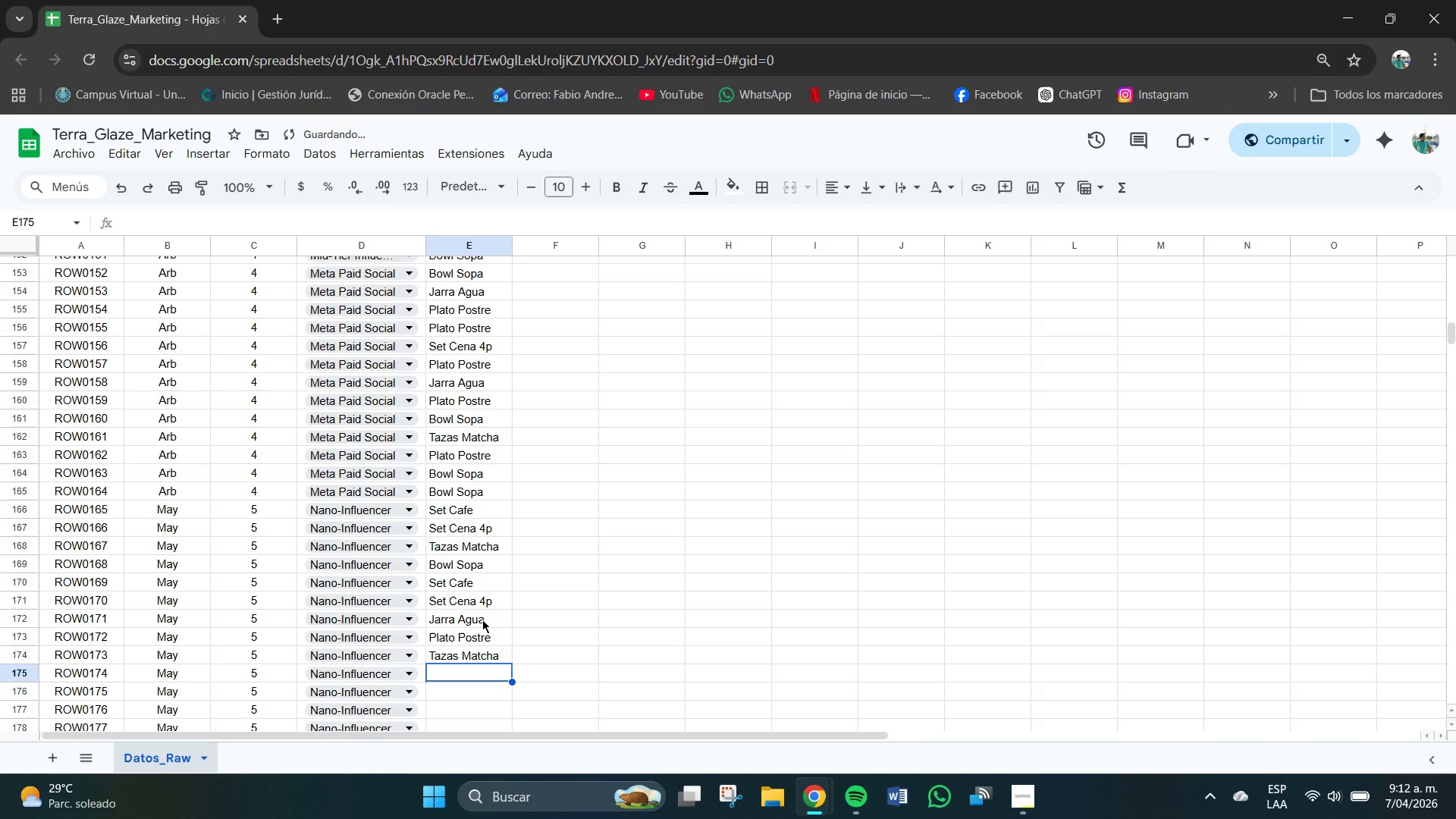 
type(Set Cfae)
key(Backspace)
key(Backspace)
type(af)
key(Backspace)
key(Backspace)
key(Backspace)
type(afe)
 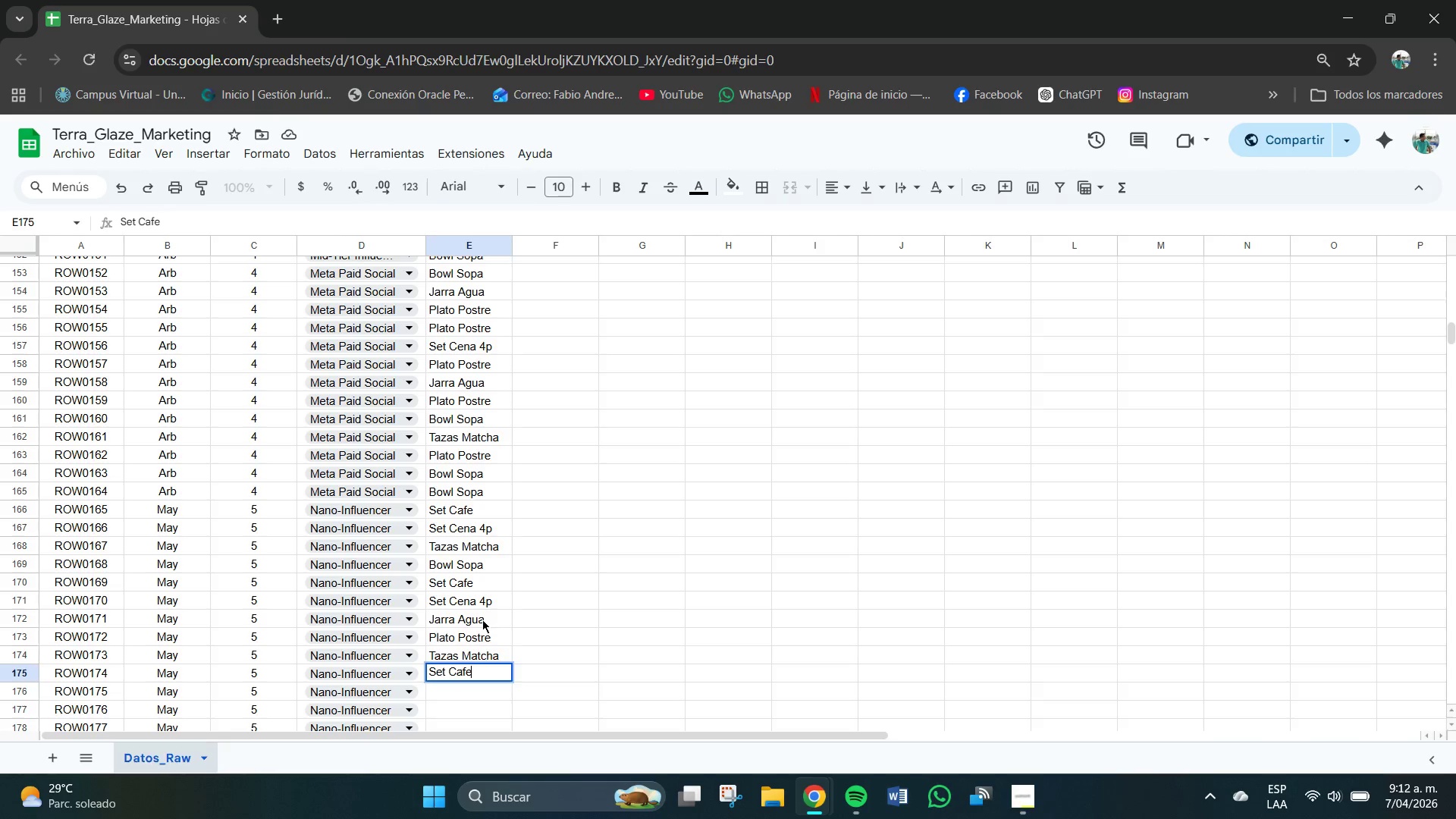 
key(Enter)
 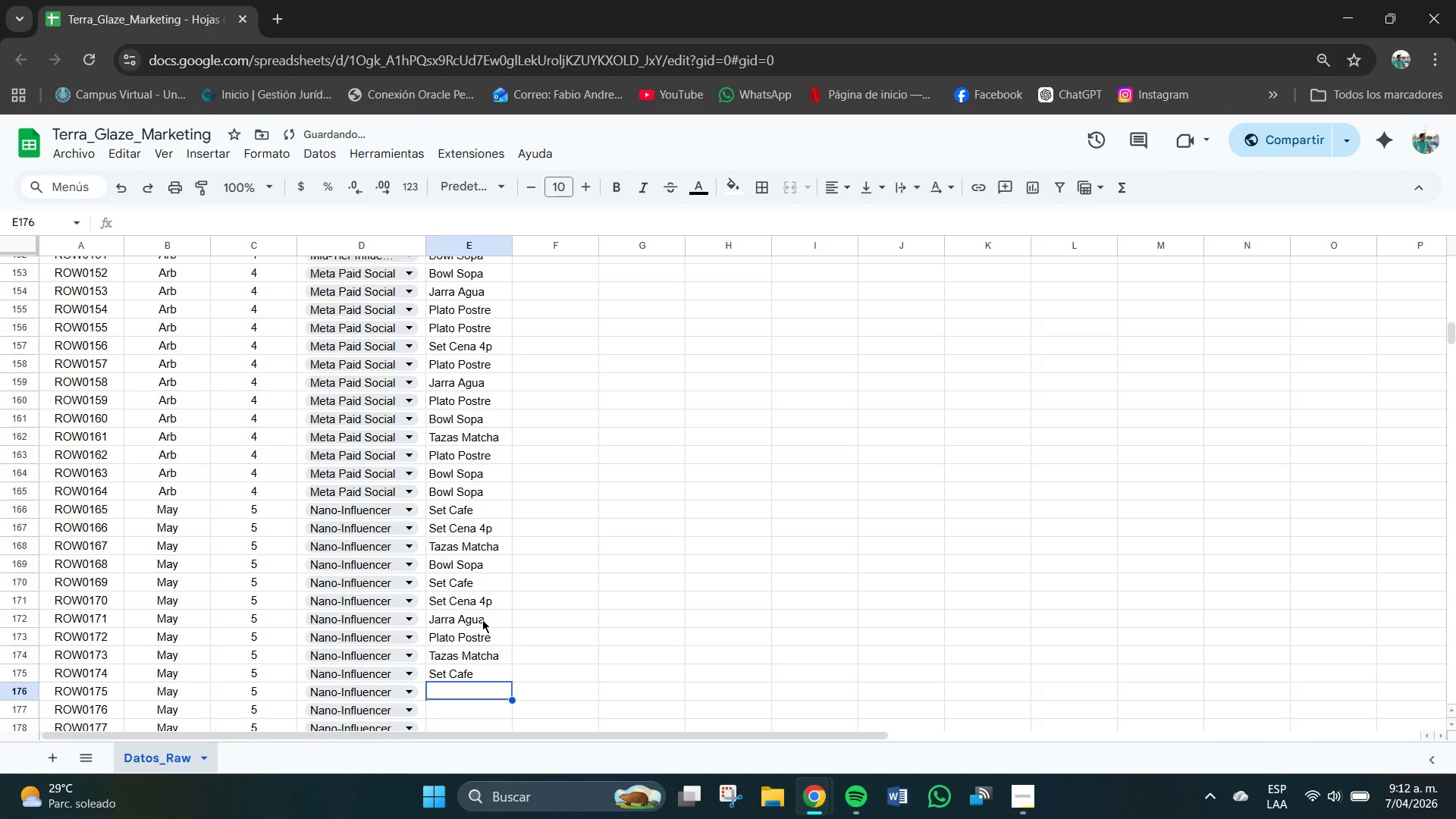 
type(Set Cafe)
 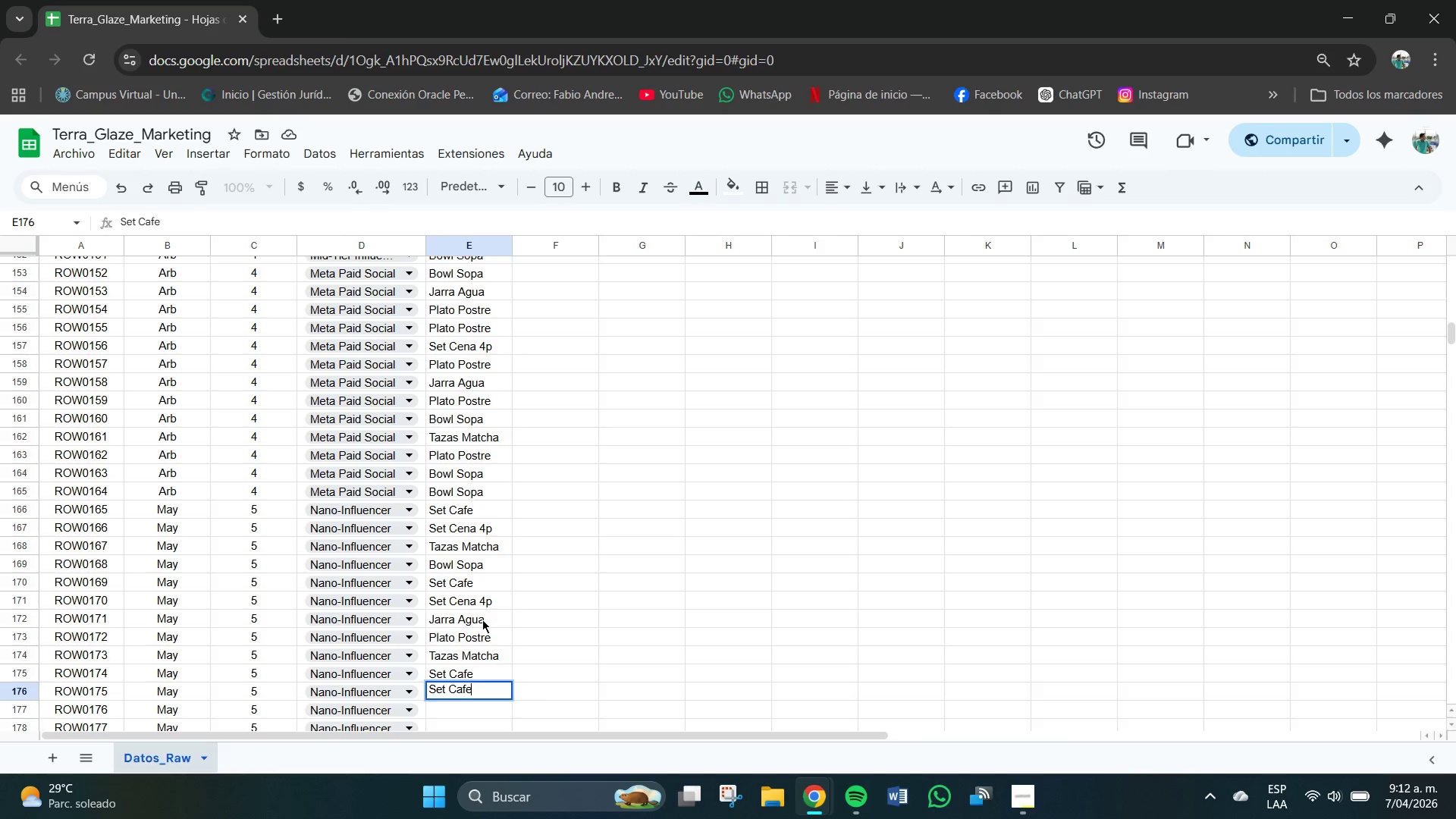 
key(Enter)
 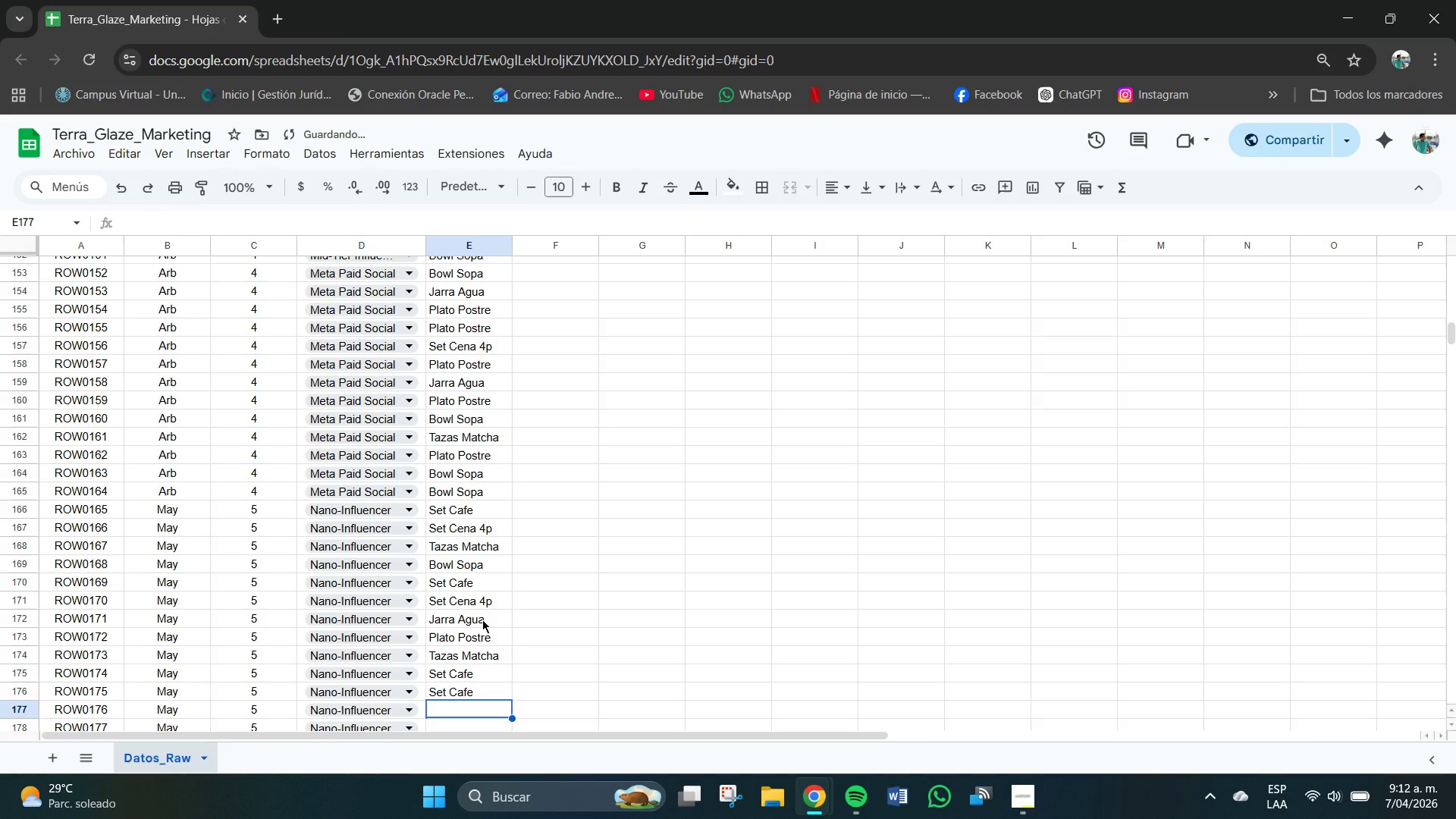 
type(Set Cen)
 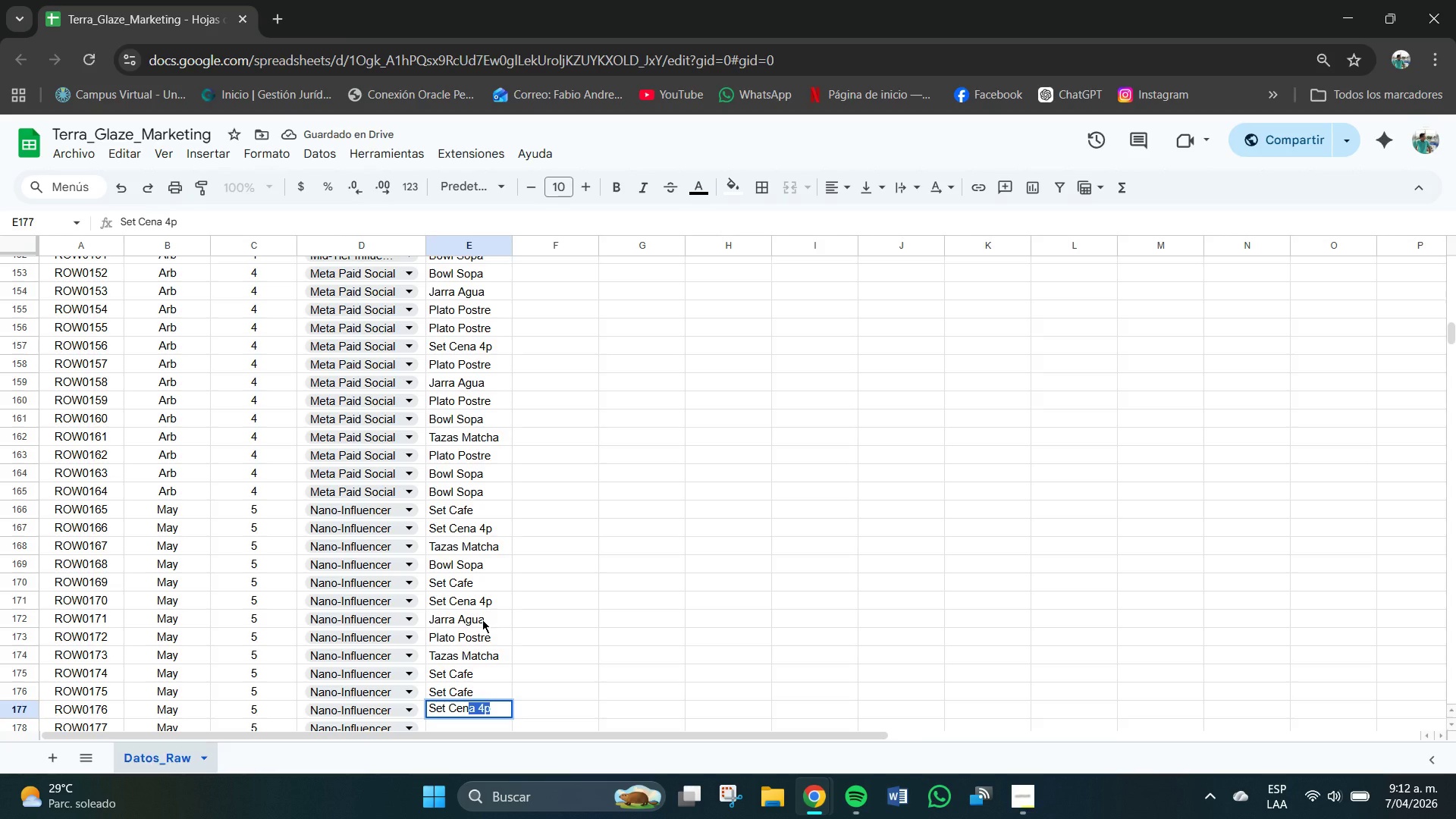 
key(Enter)
 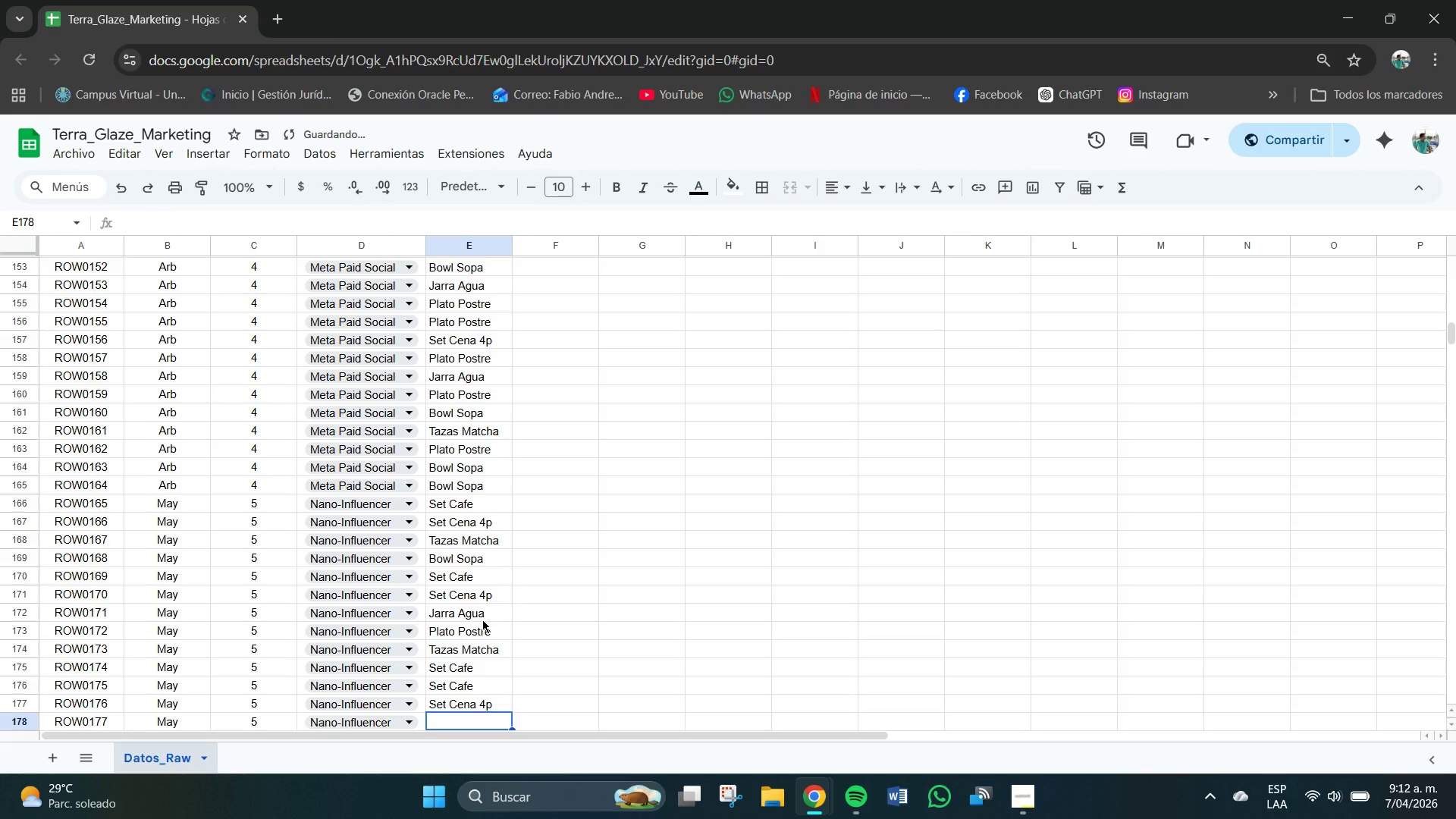 
scroll: coordinate [485, 495], scroll_direction: down, amount: 5.0
 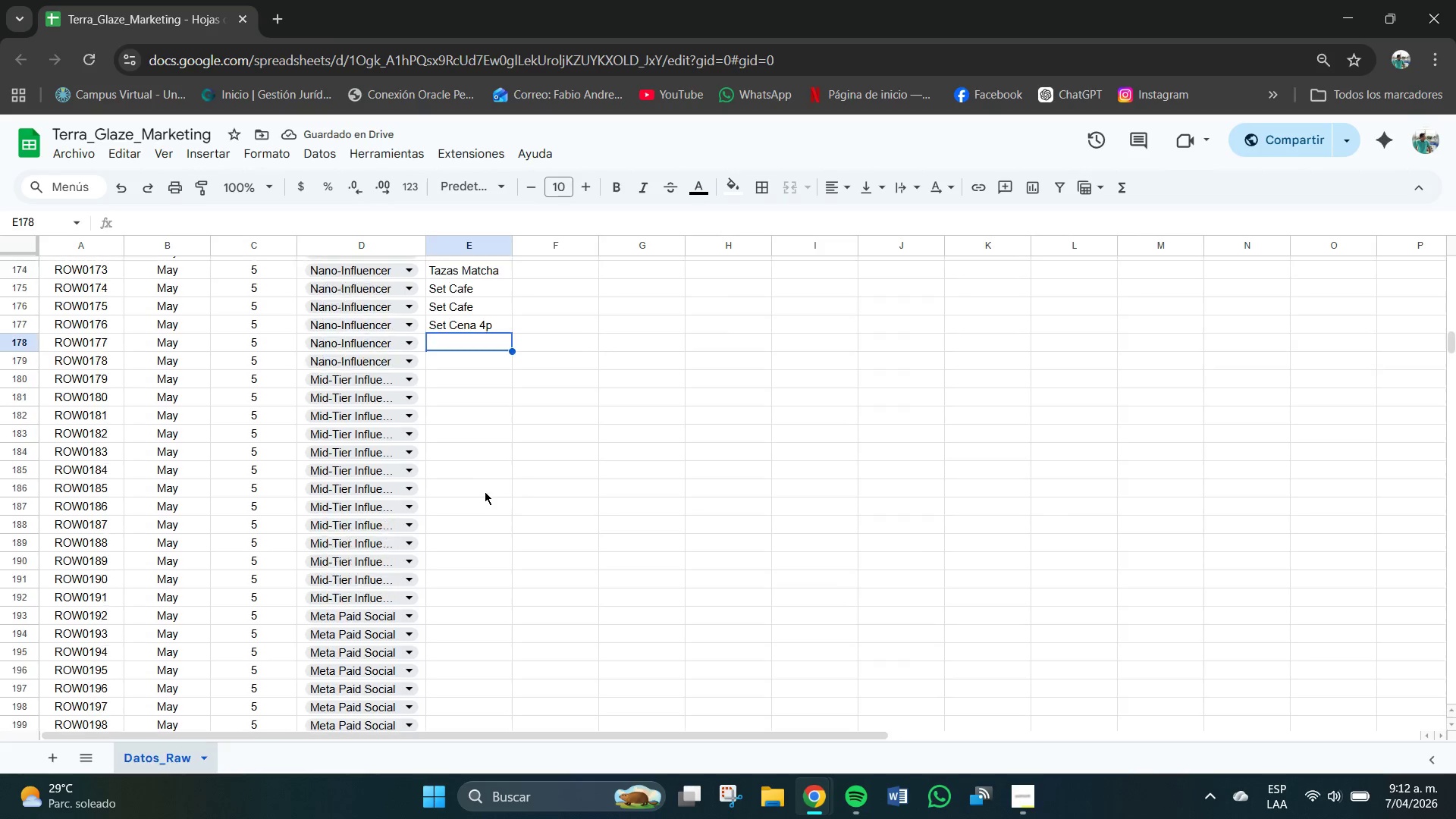 
scroll: coordinate [485, 491], scroll_direction: none, amount: 0.0
 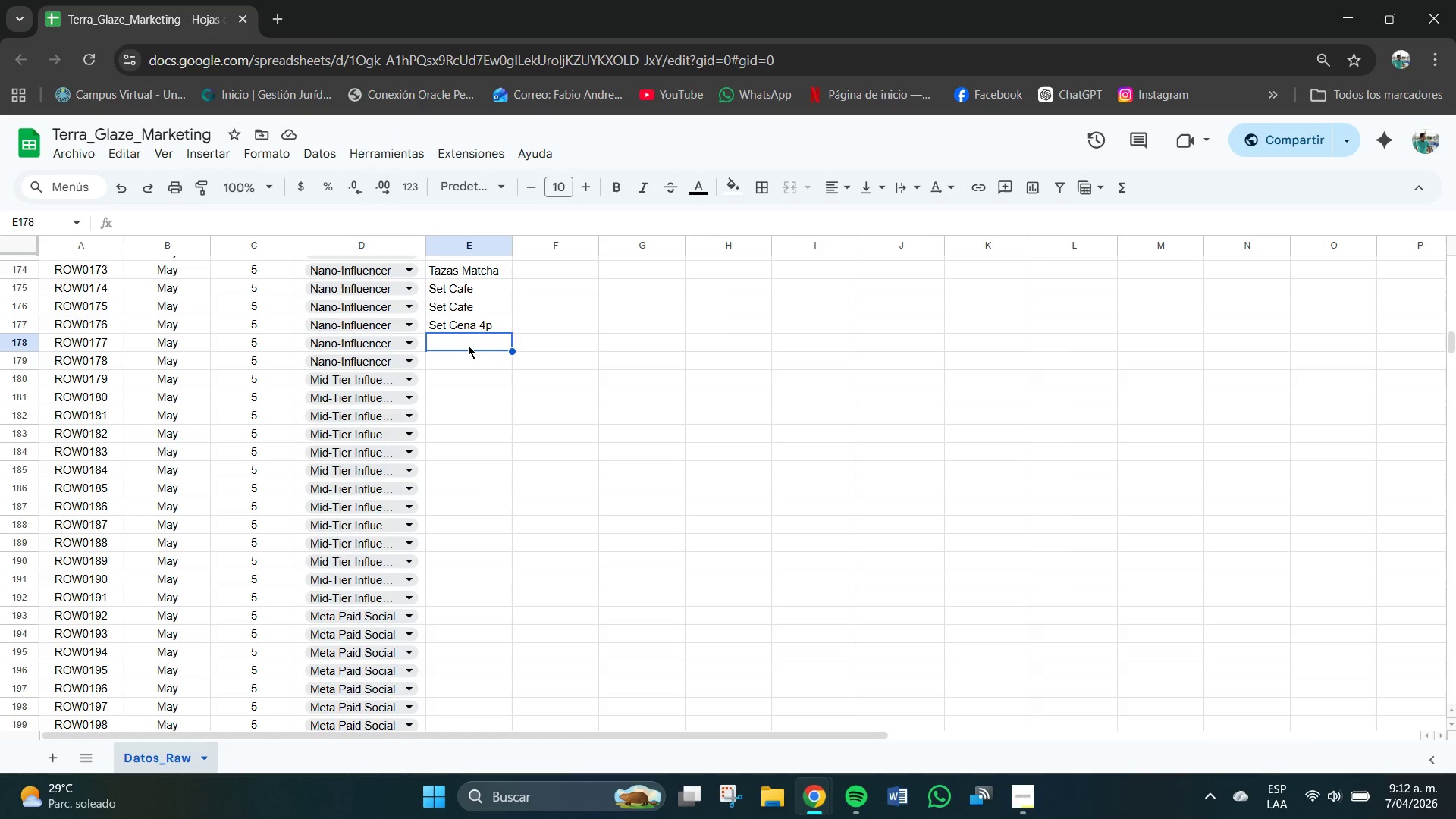 
type(Jarra Af)
key(Backspace)
type(gua)
 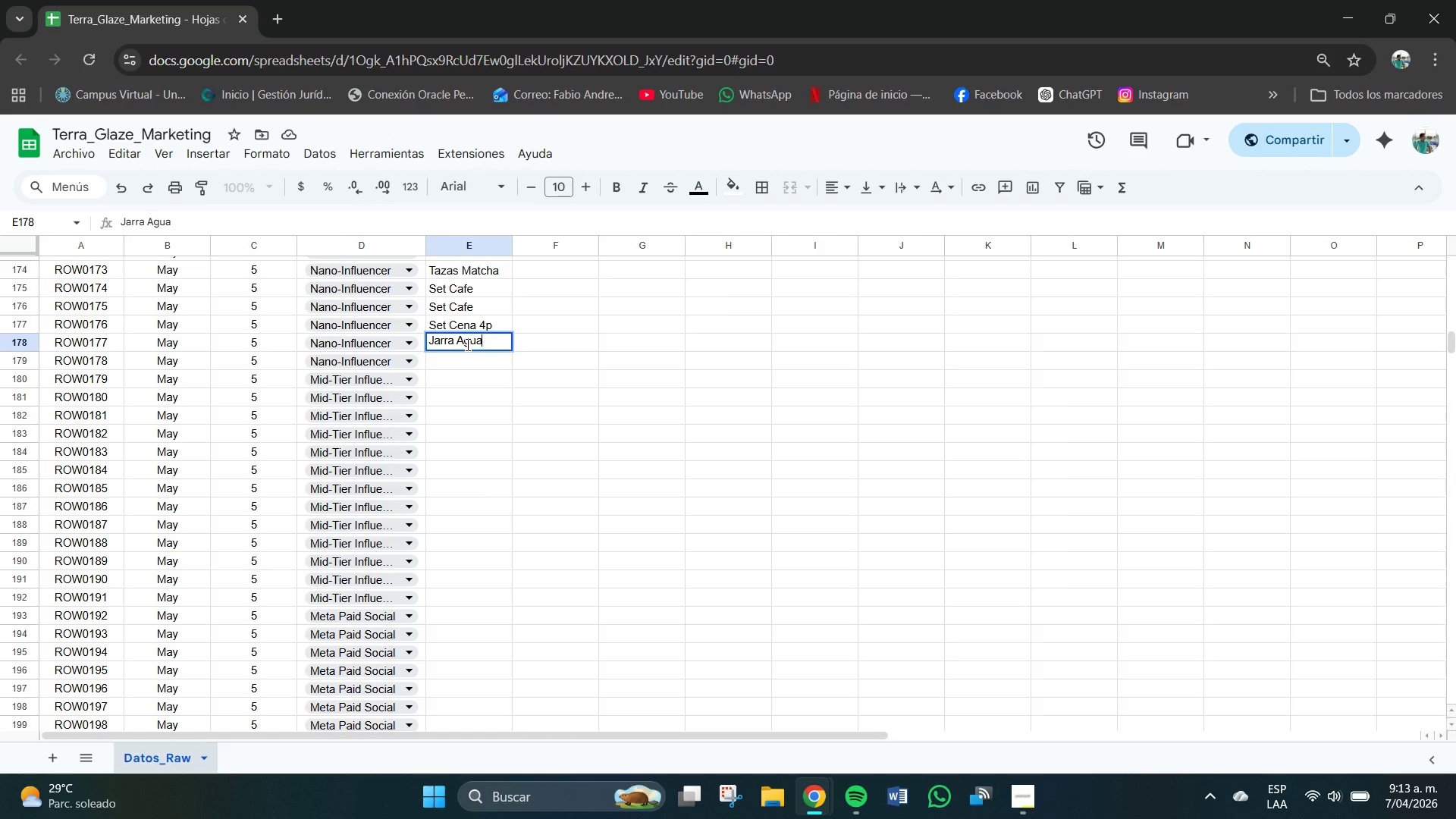 
key(Enter)
 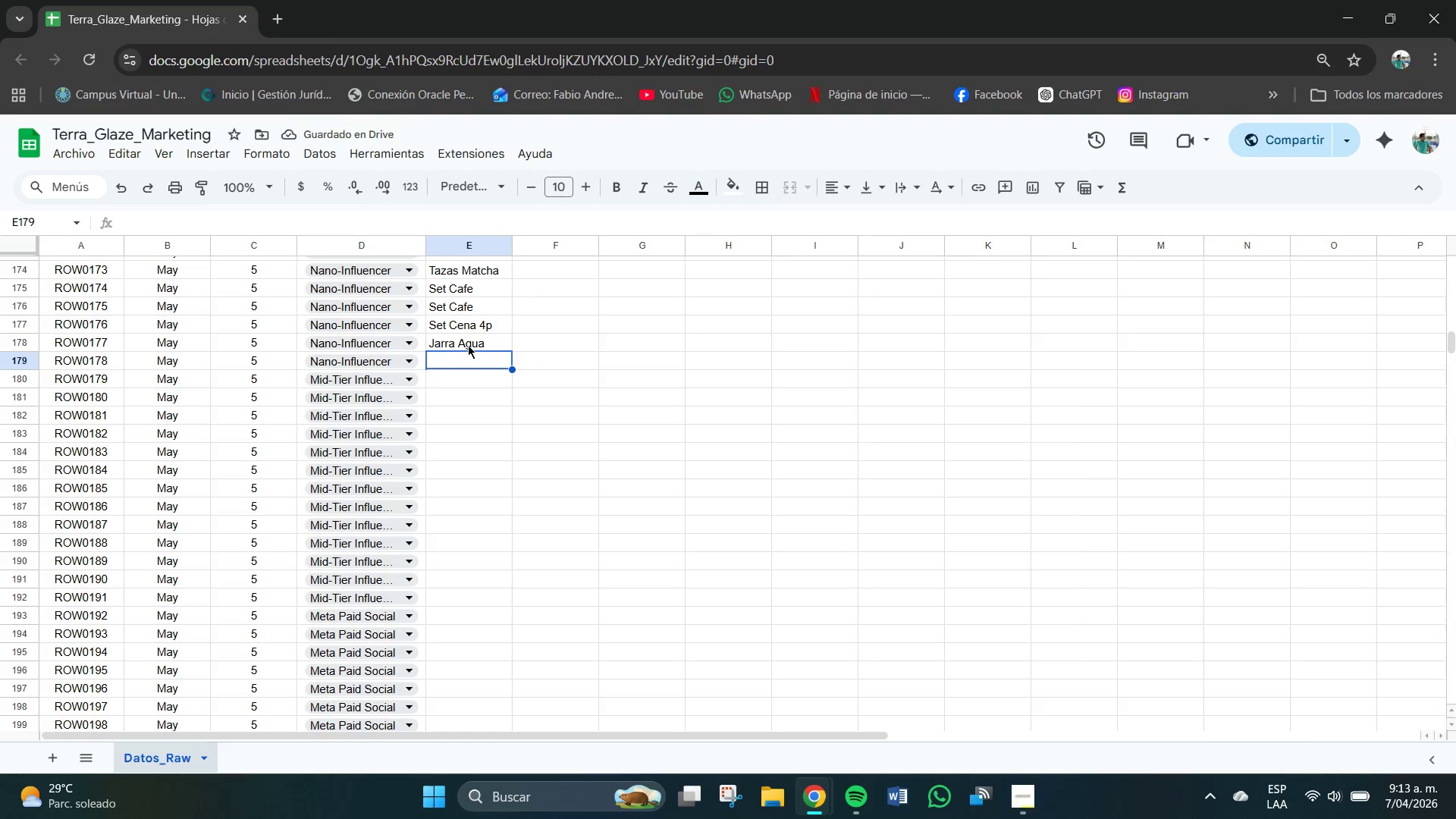 
type(Set Cafe)
 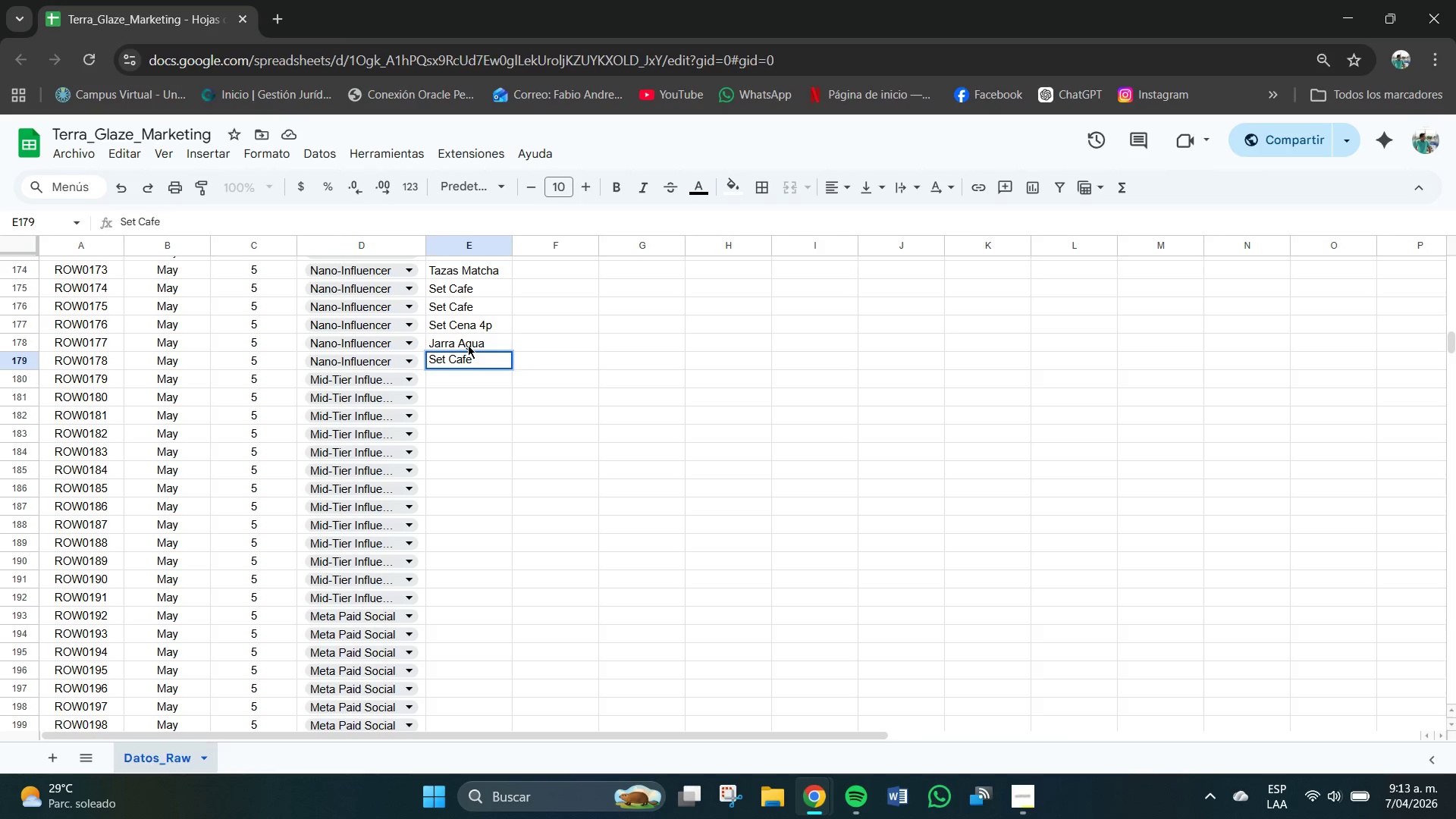 
key(Enter)
 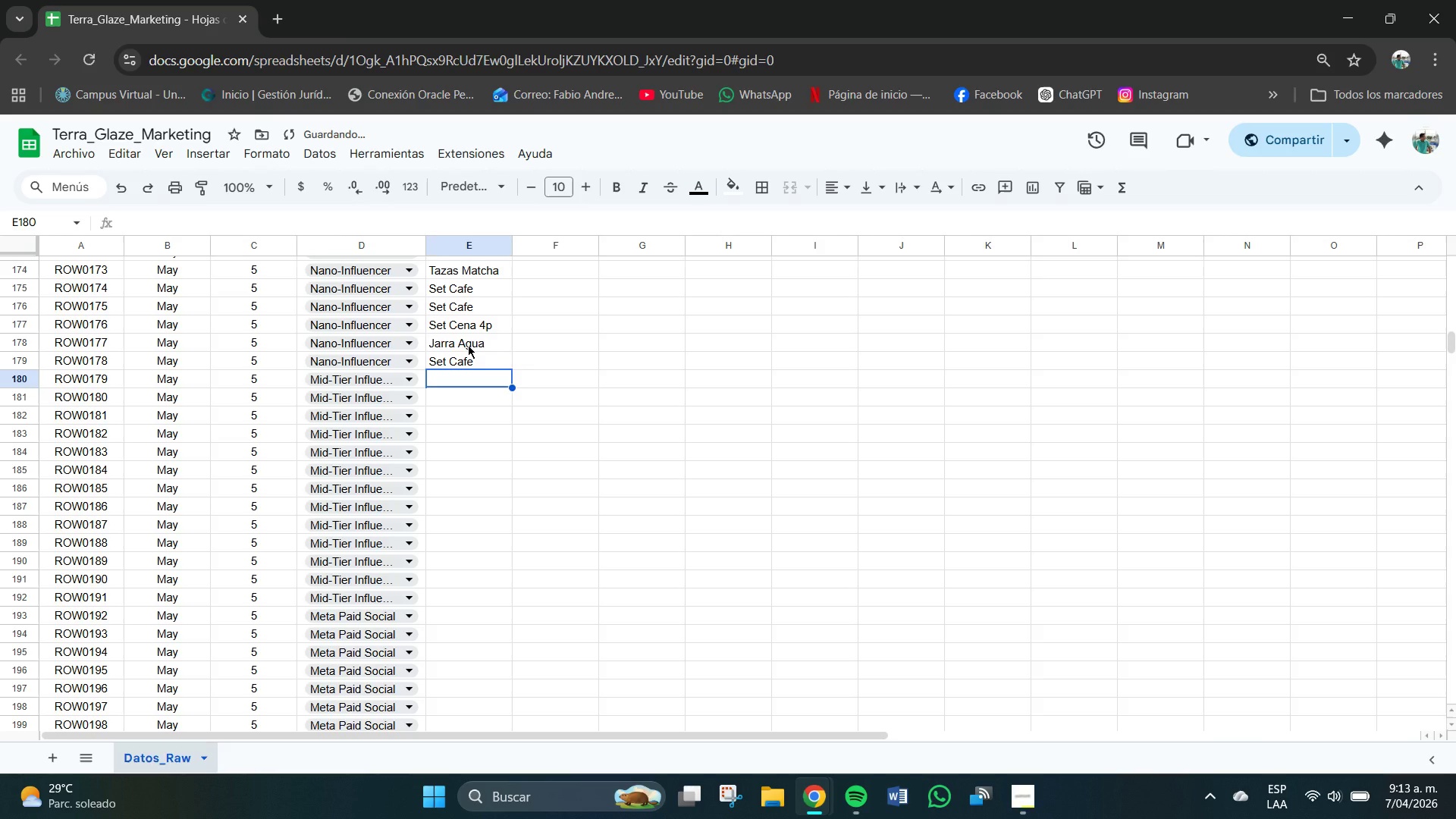 
key(CapsLock)
 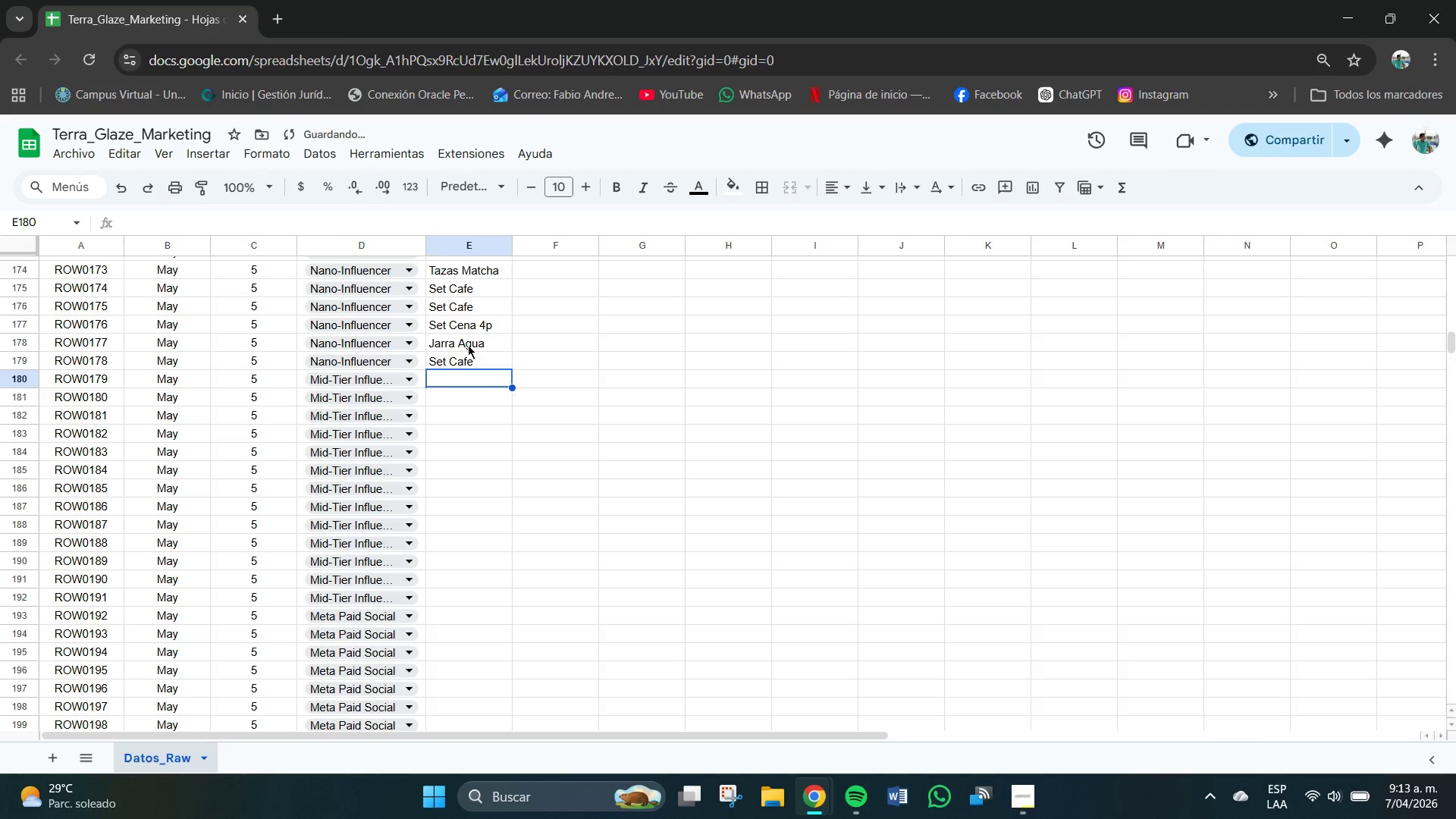 
key(P)
 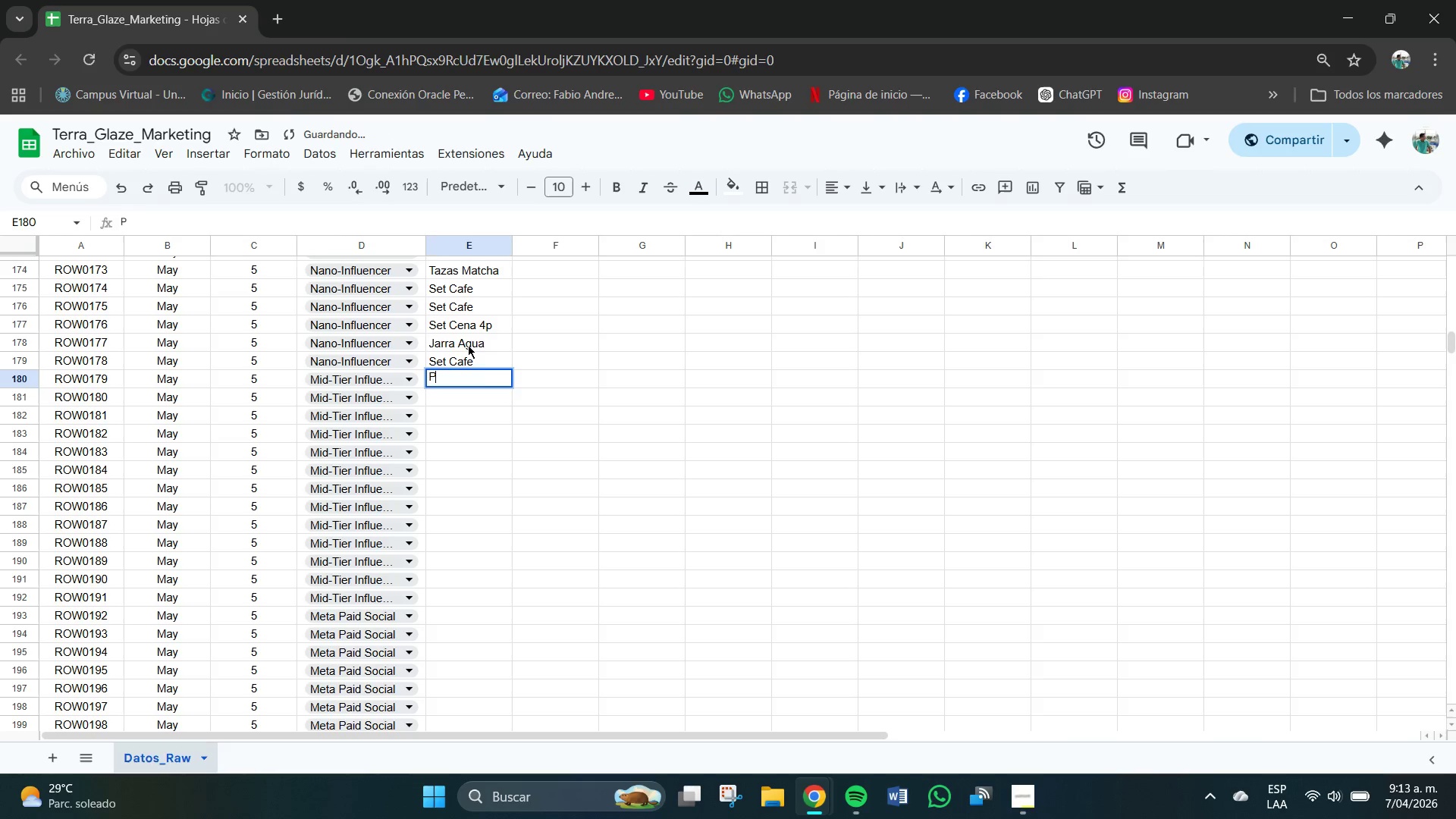 
key(CapsLock)
 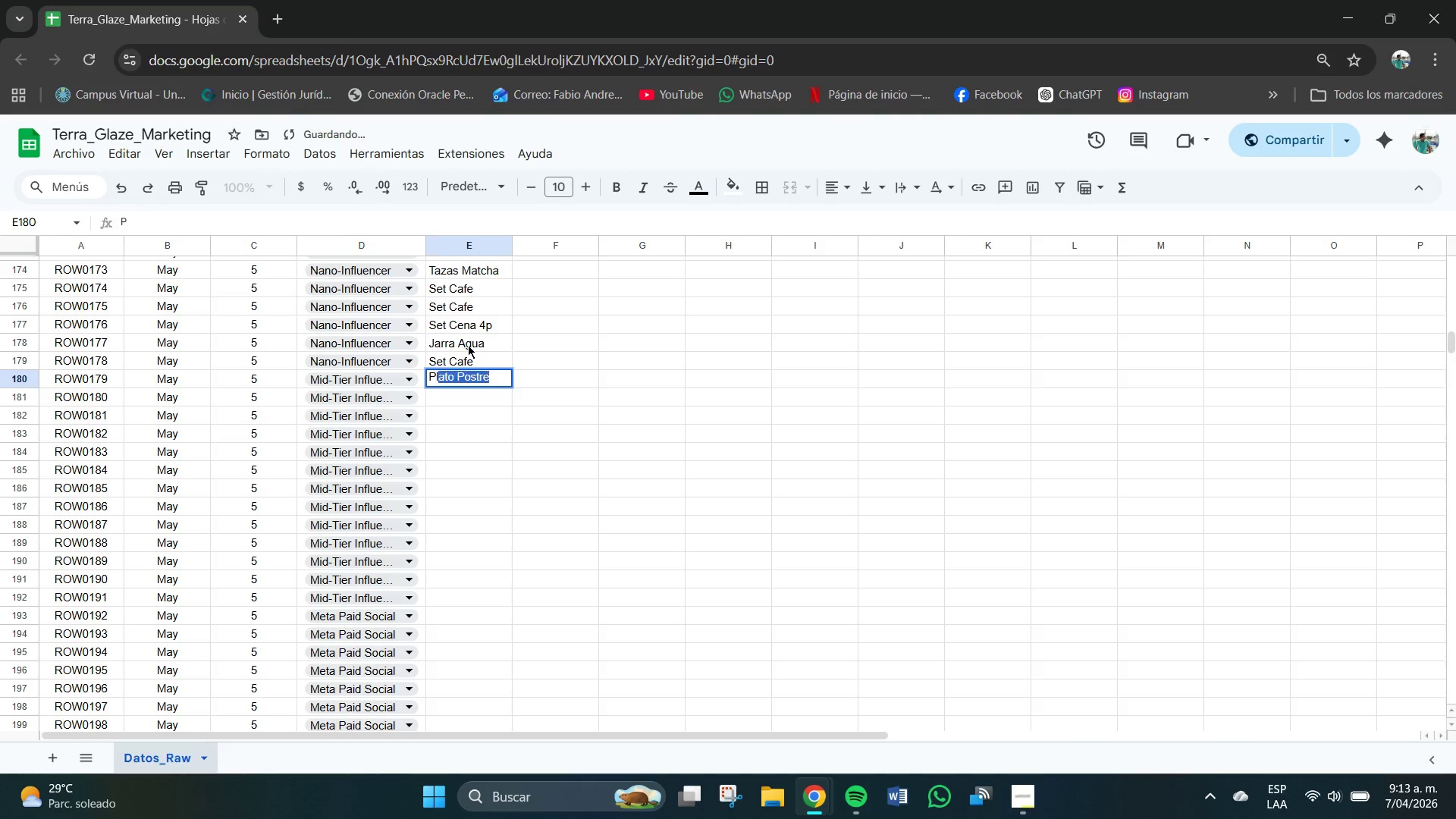 
key(L)
 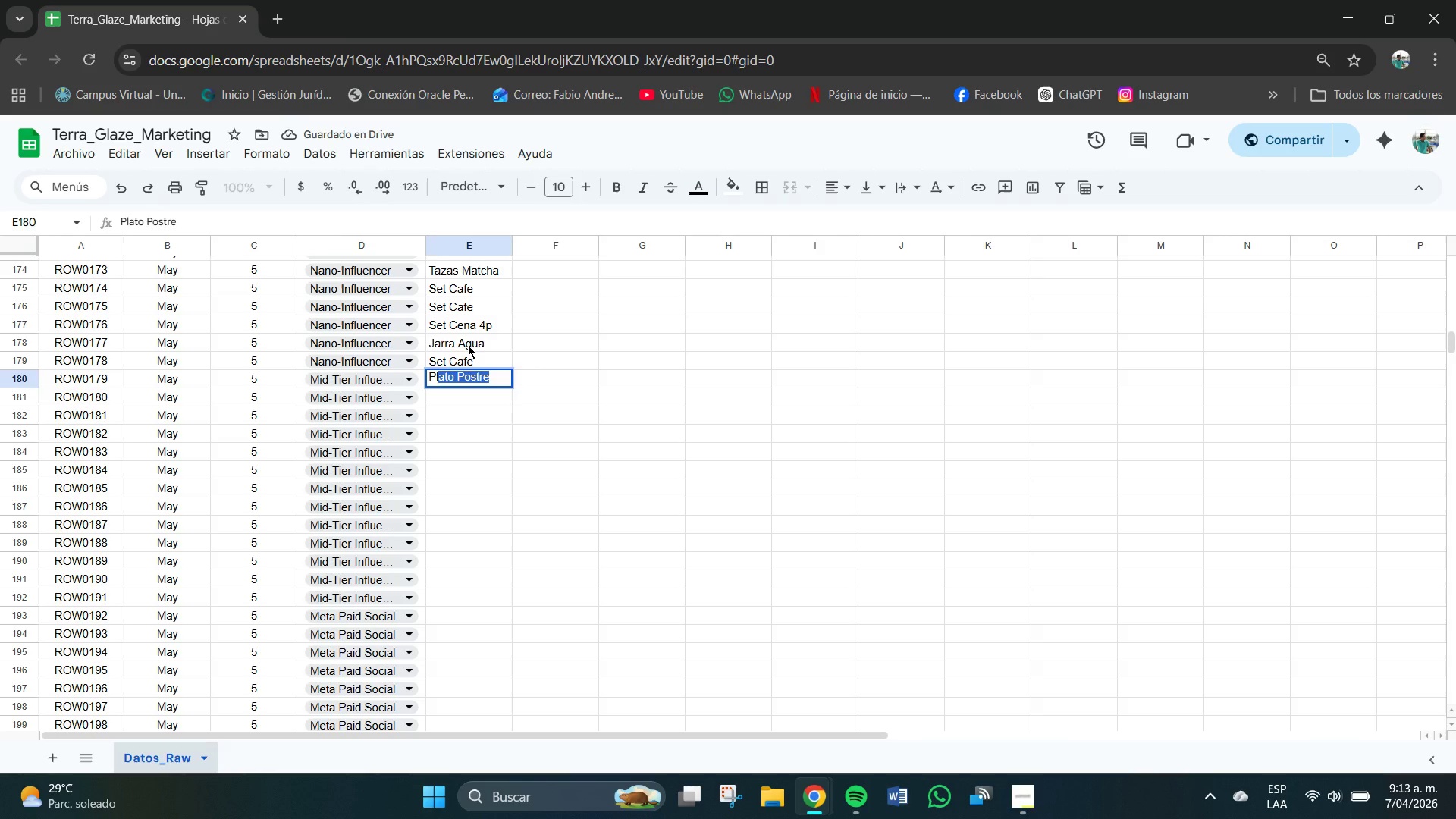 
key(Enter)
 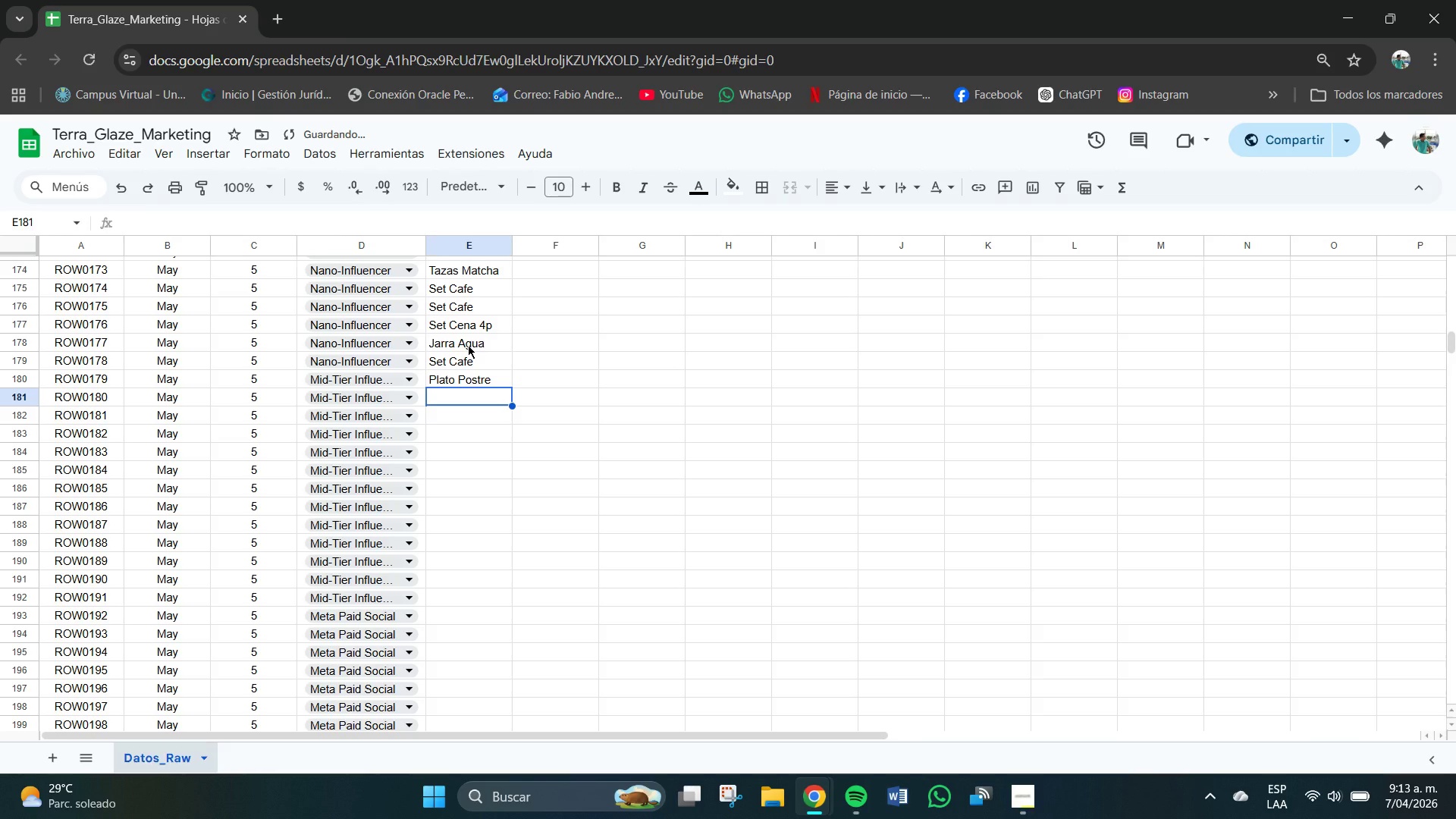 
type(Set Cfae)
key(Backspace)
key(Backspace)
key(Backspace)
type(ade)
key(Backspace)
key(Backspace)
type(fe)
 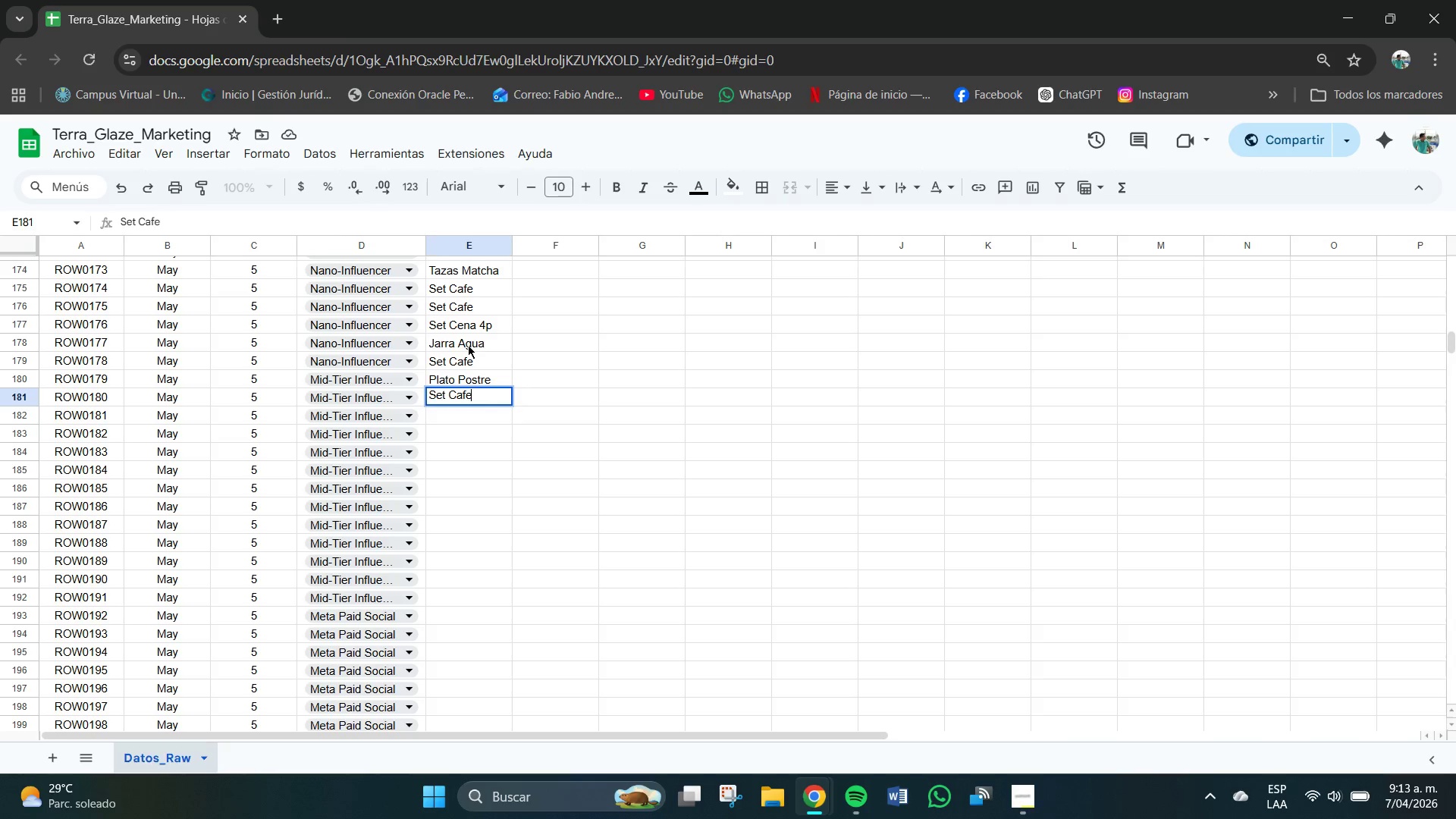 
key(Enter)
 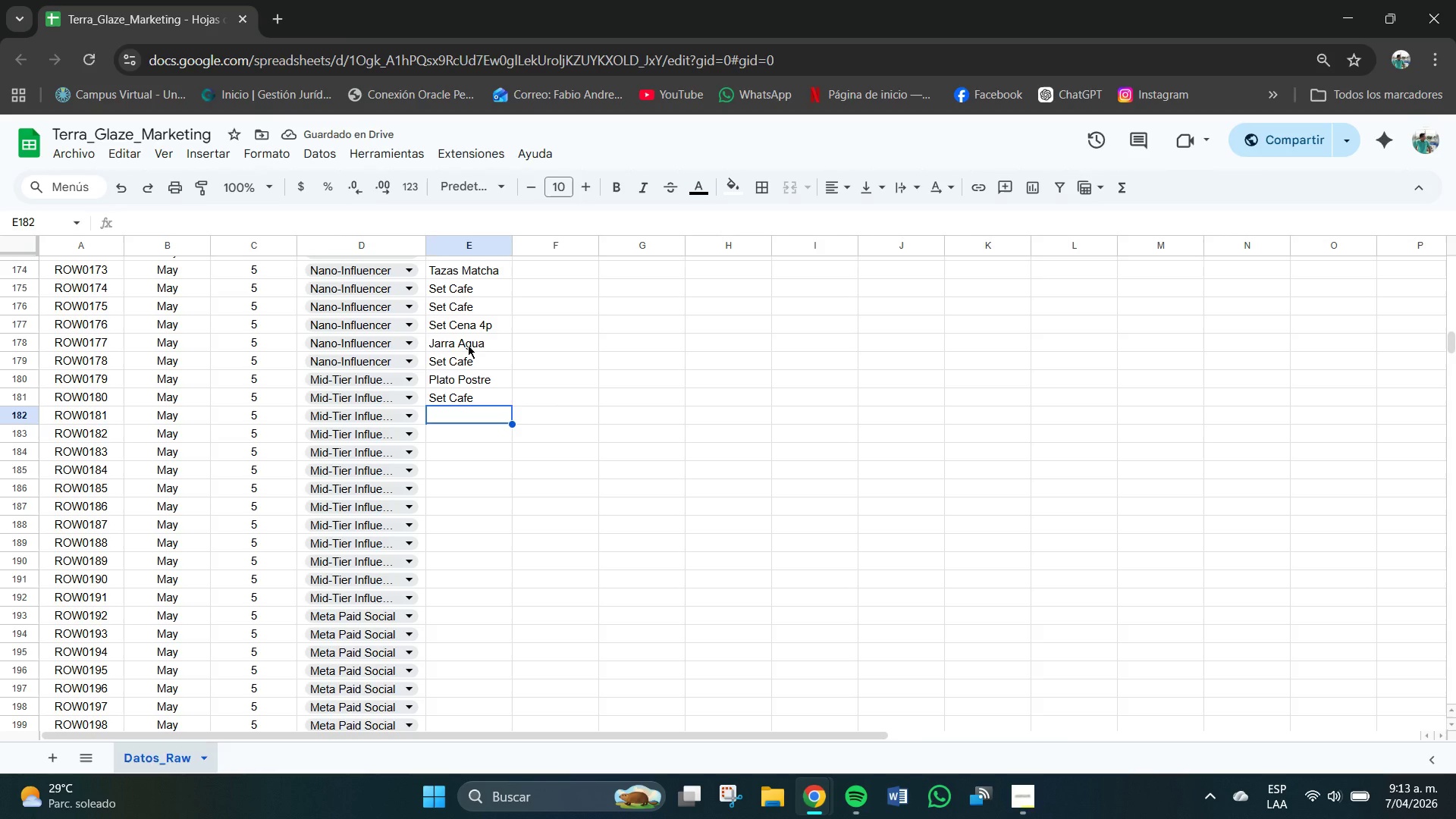 
wait(5.03)
 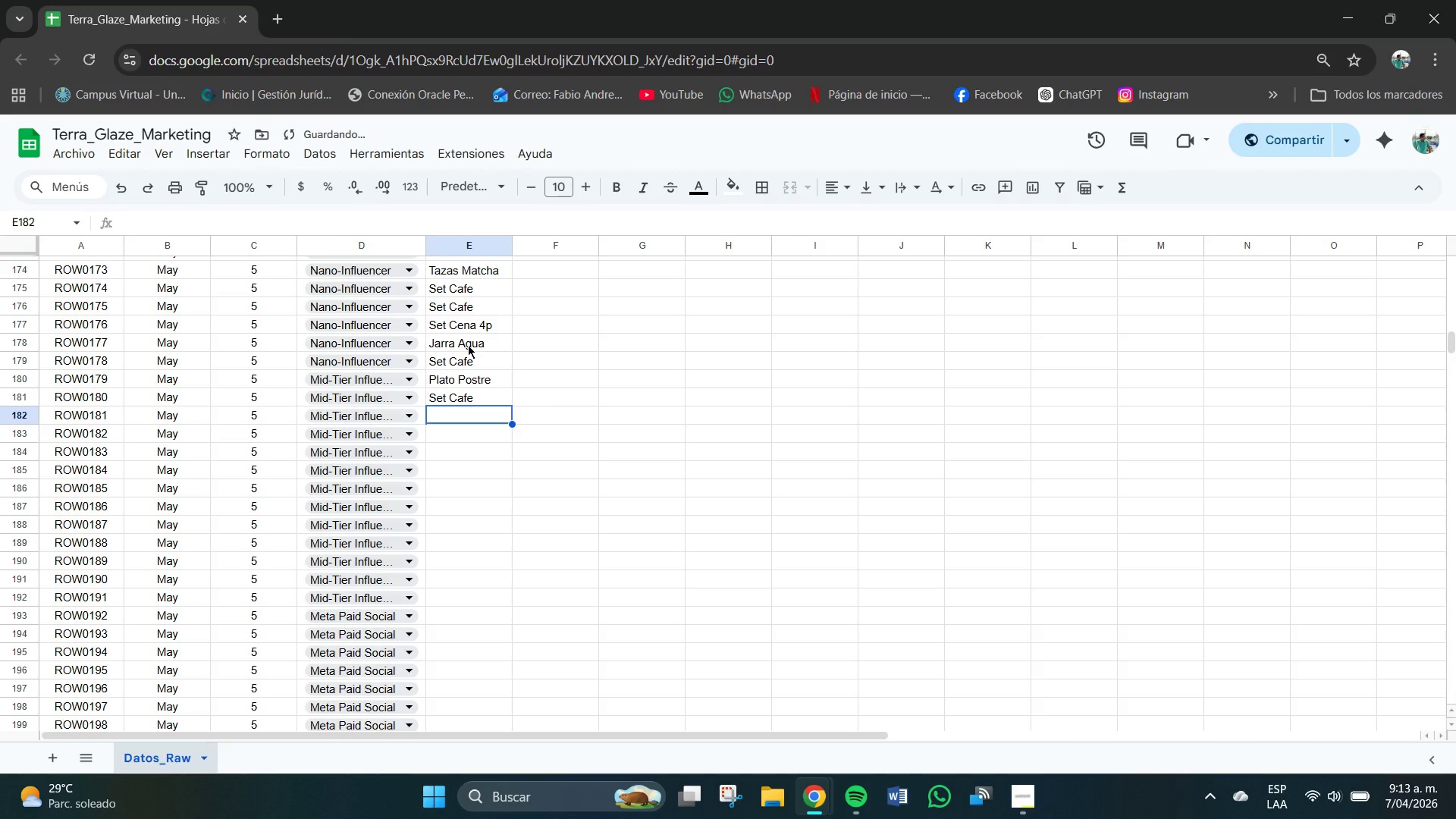 
key(CapsLock)
 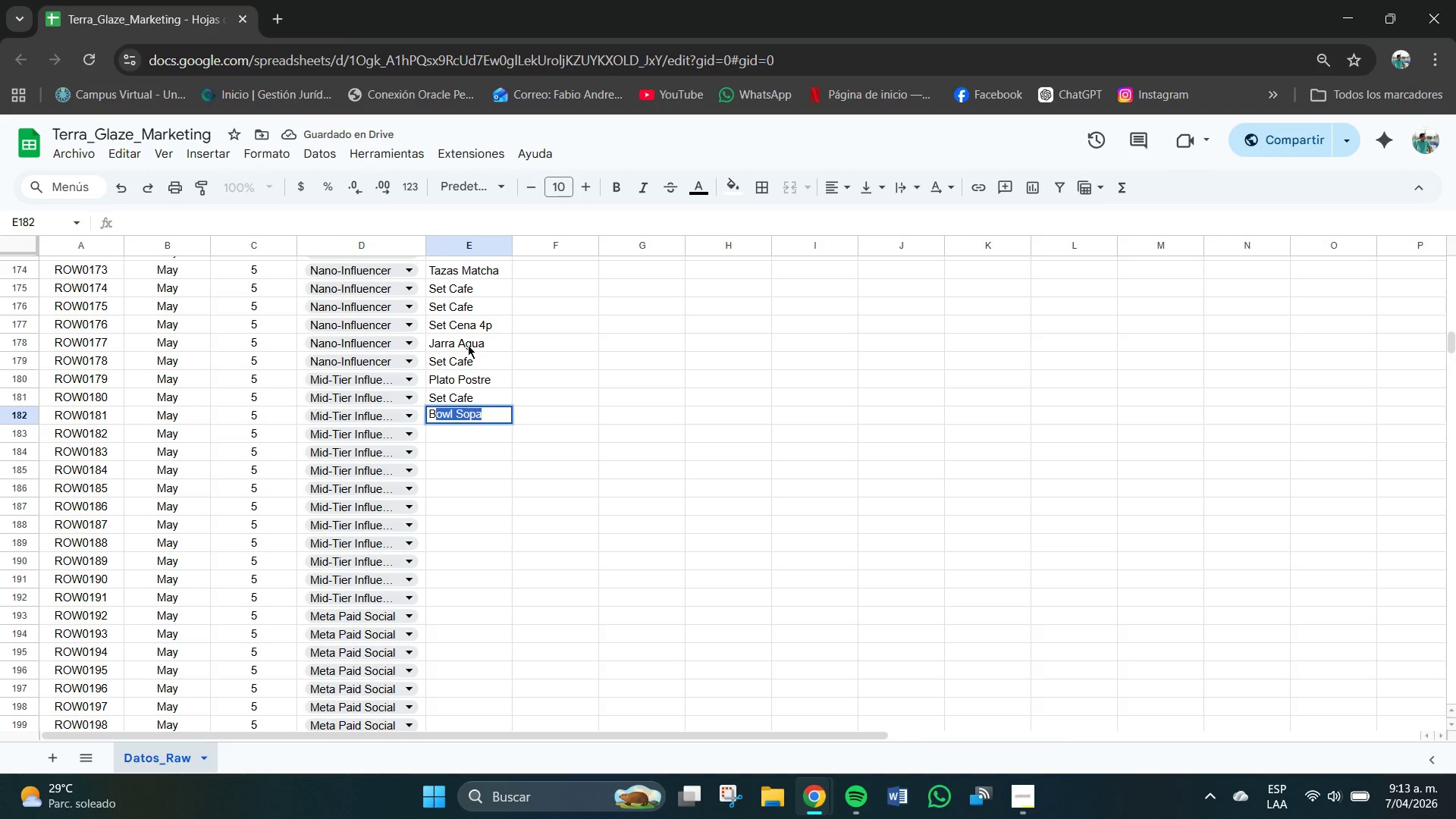 
key(B)
 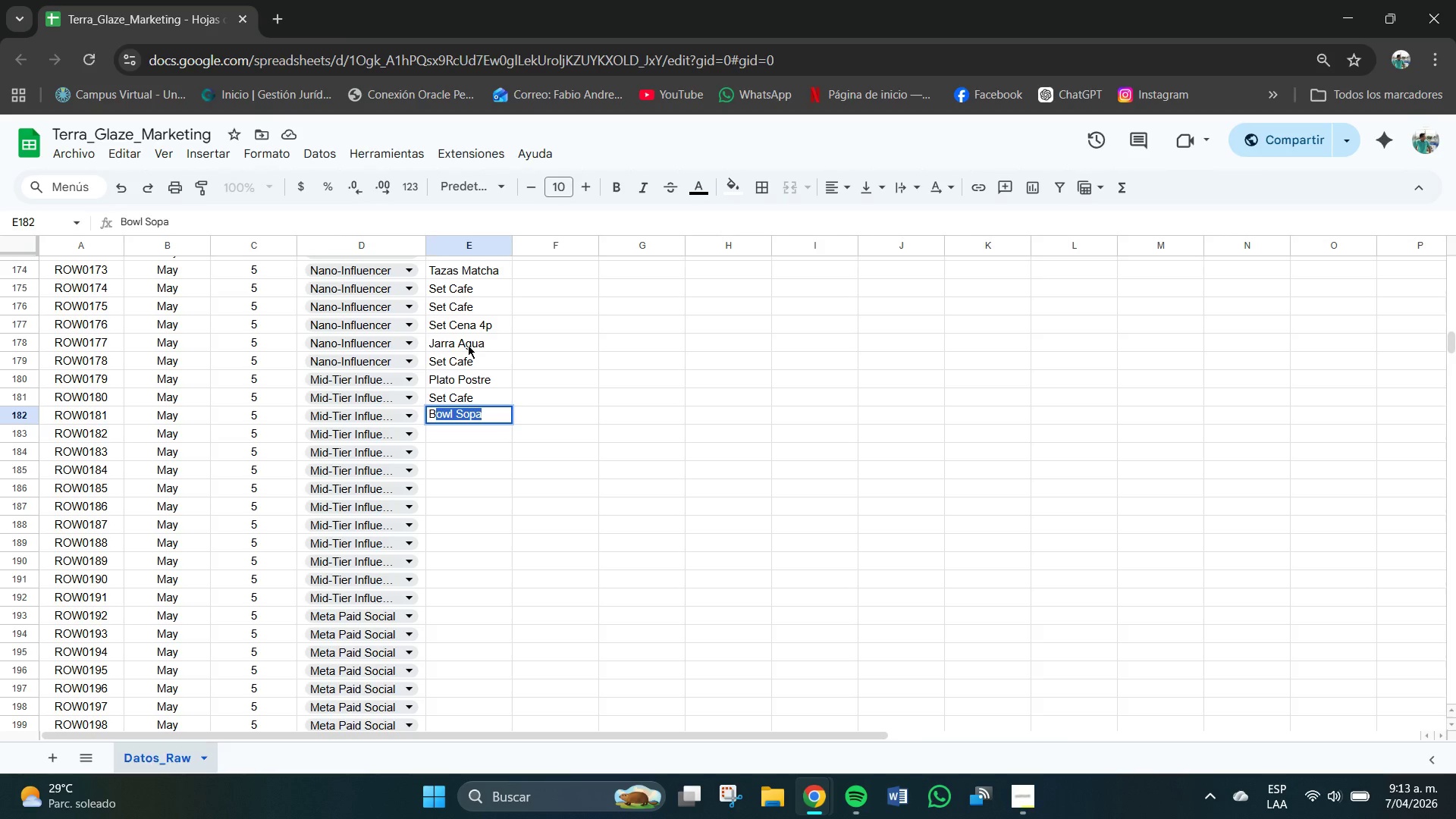 
key(CapsLock)
 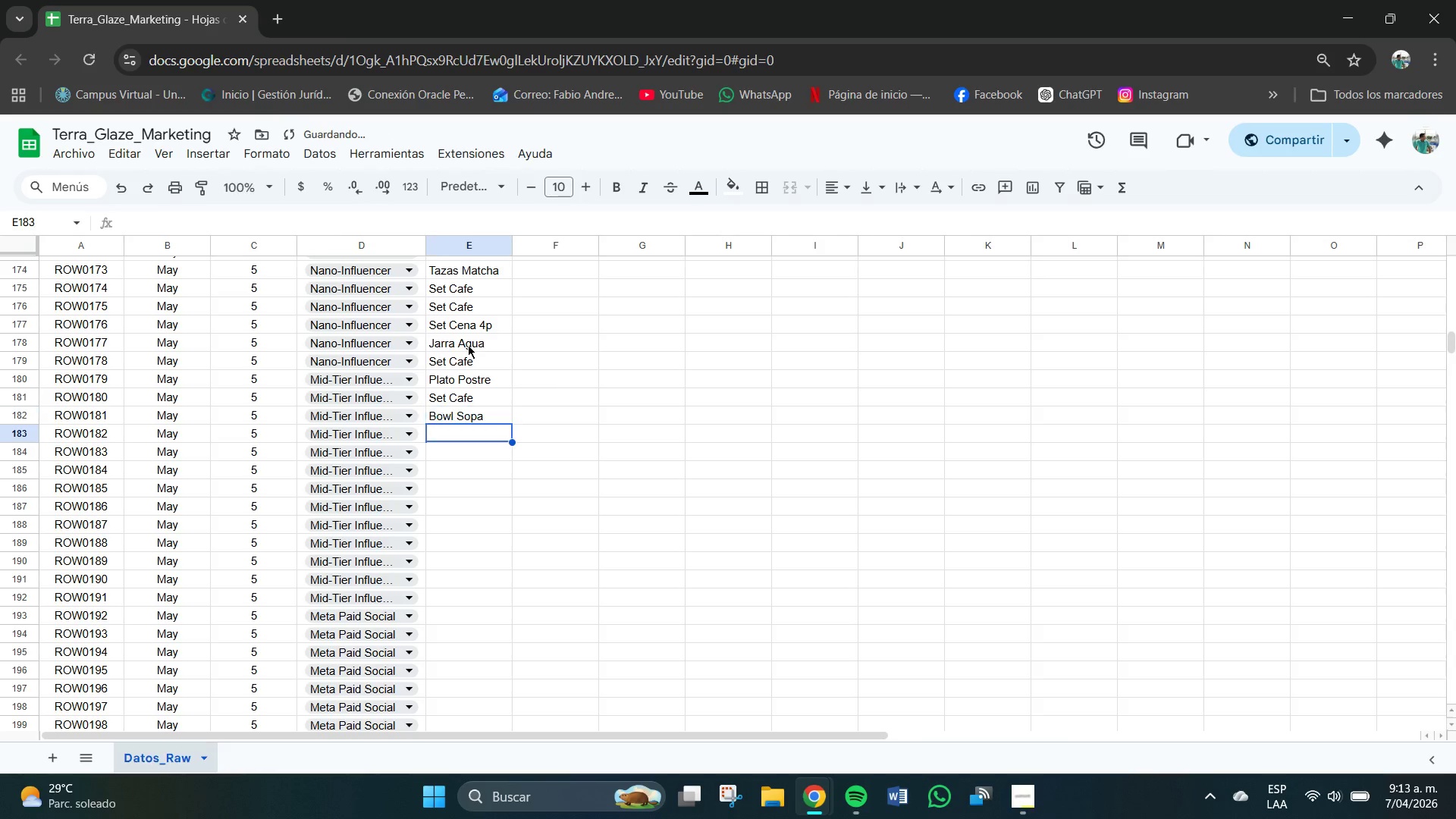 
key(Enter)
 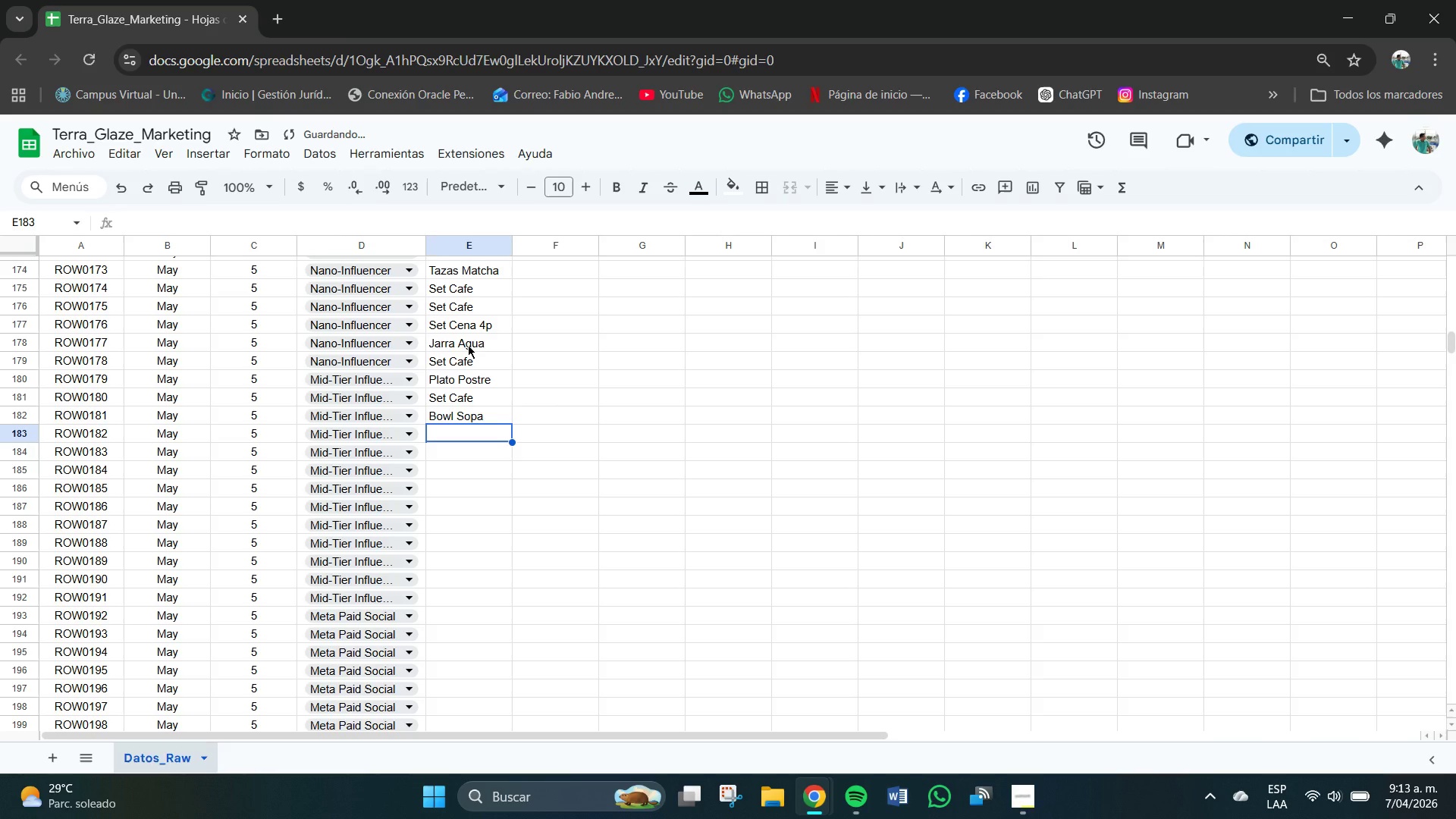 
type(SET)
key(Backspace)
key(Backspace)
type(et CenJarra AA)
key(Backspace)
type(guaB)
 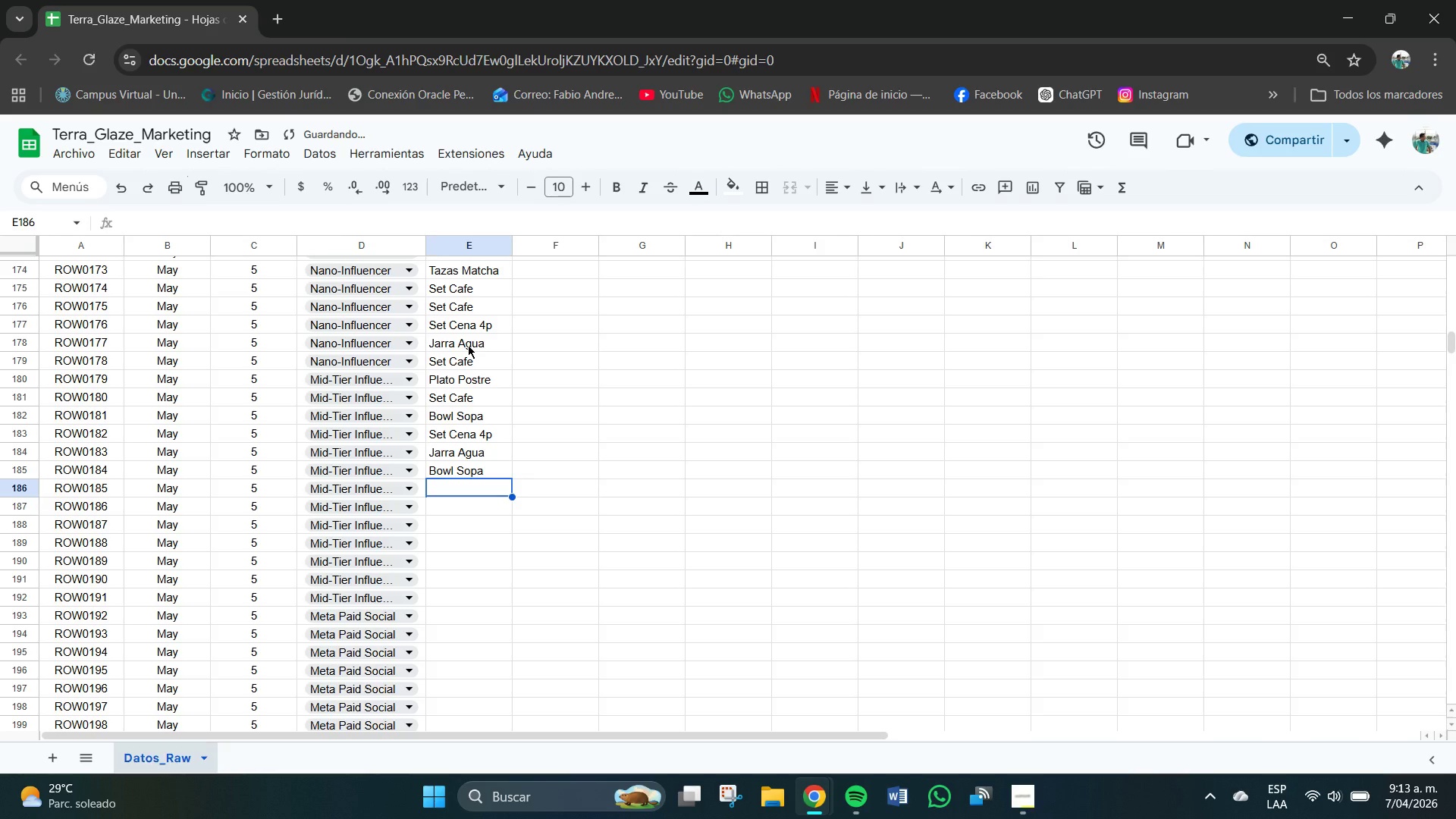 
hold_key(key=Enter, duration=5.47)
 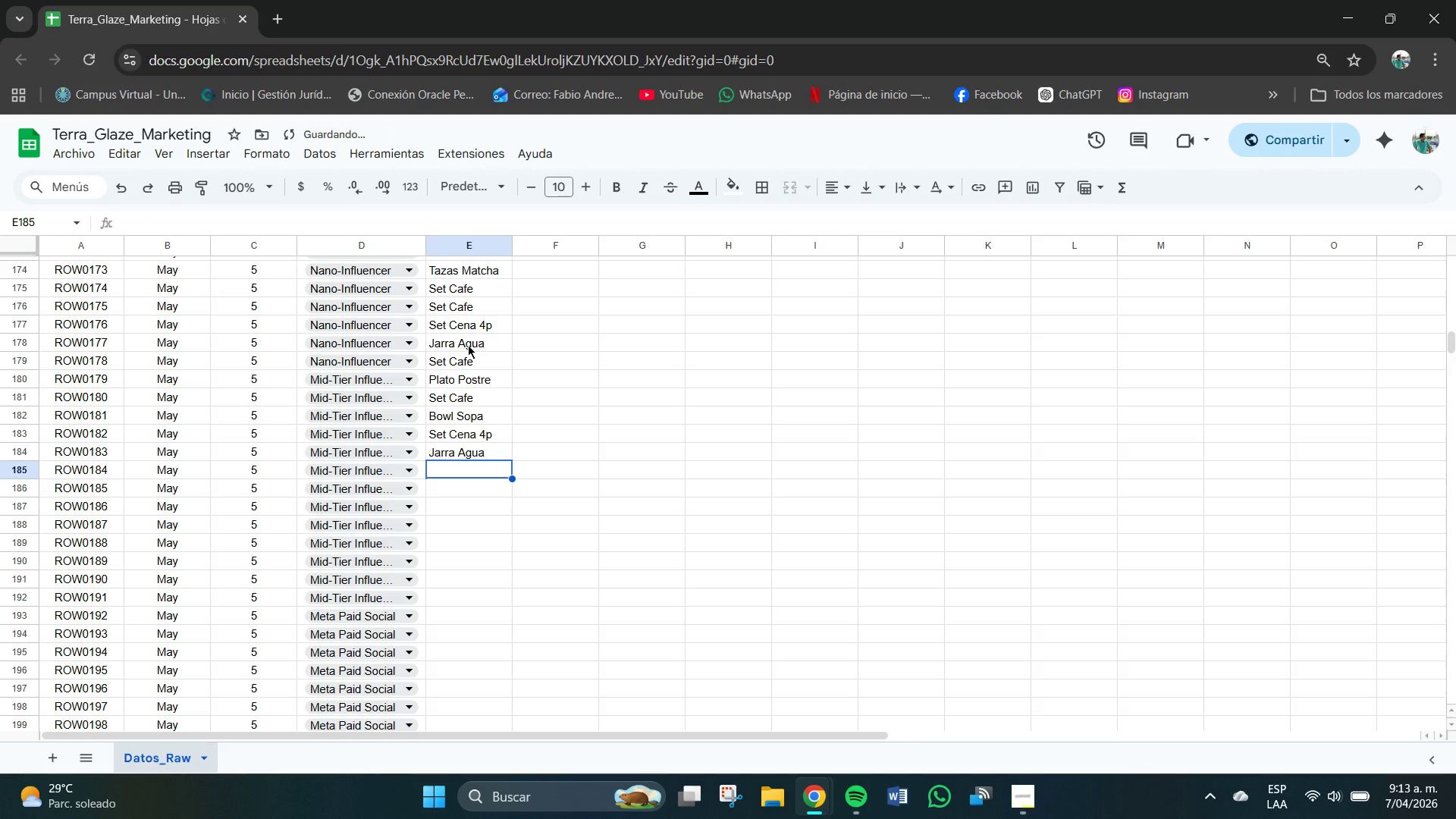 
key(Enter)
 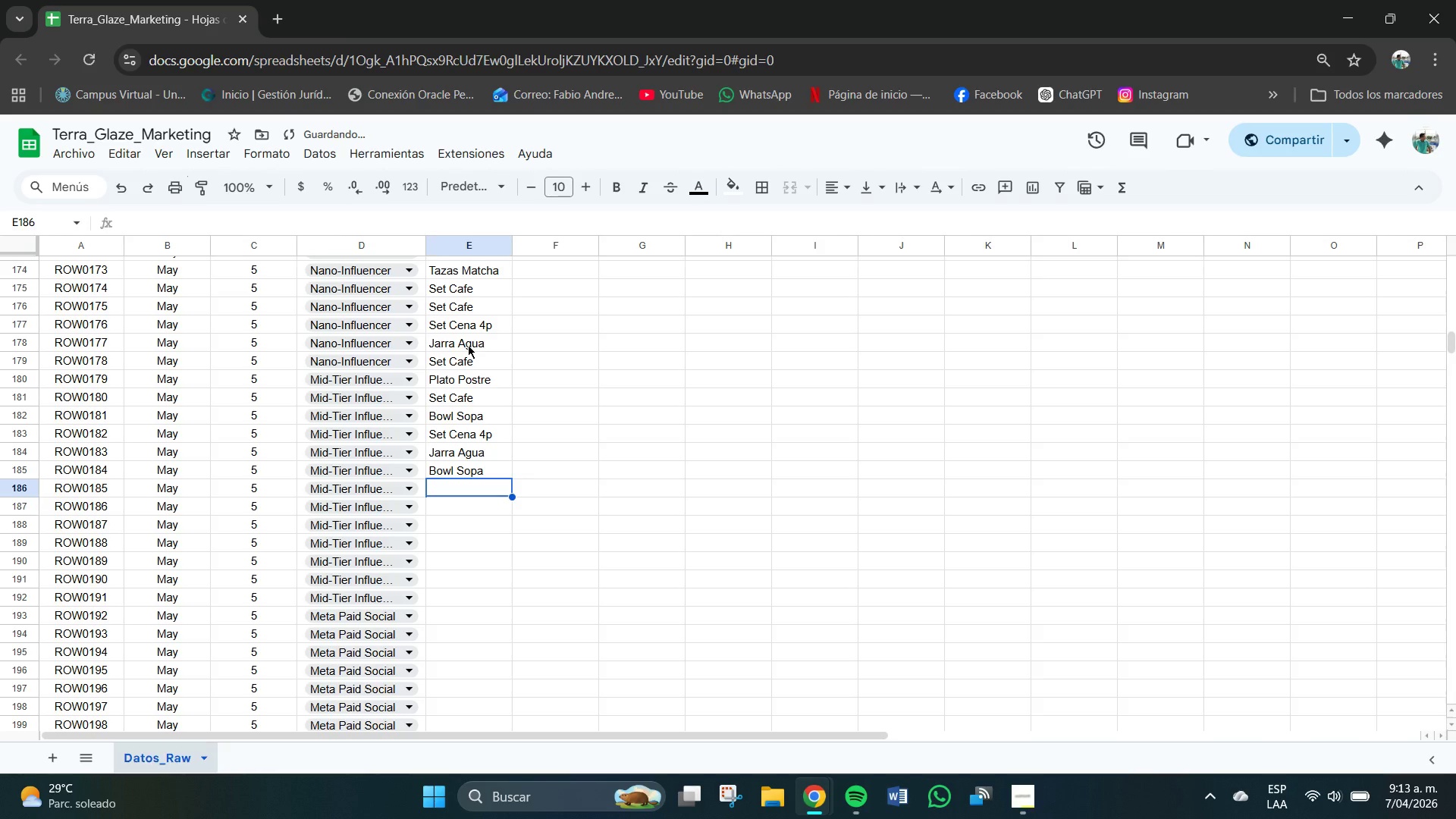 
key(CapsLock)
 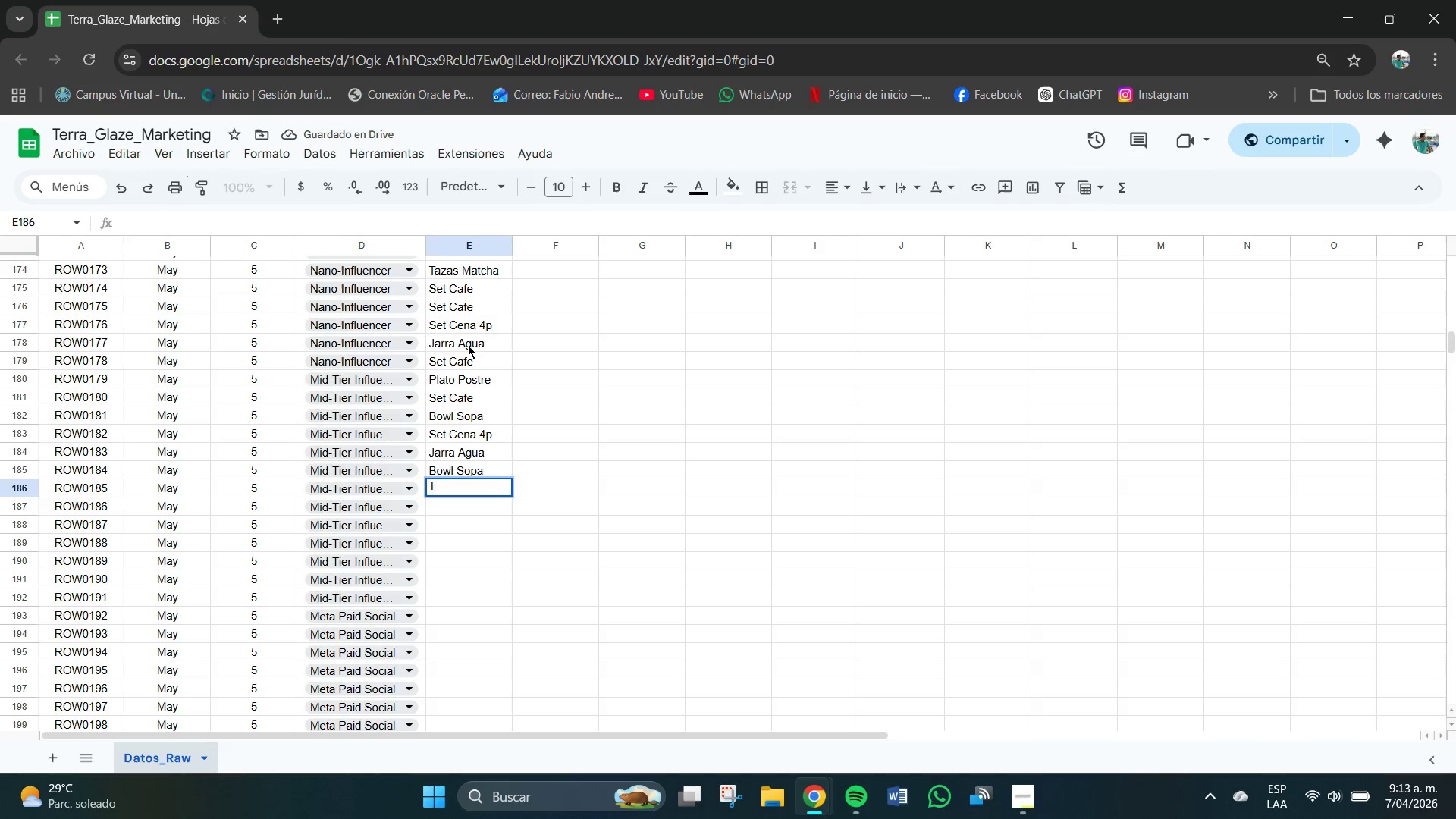 
key(T)
 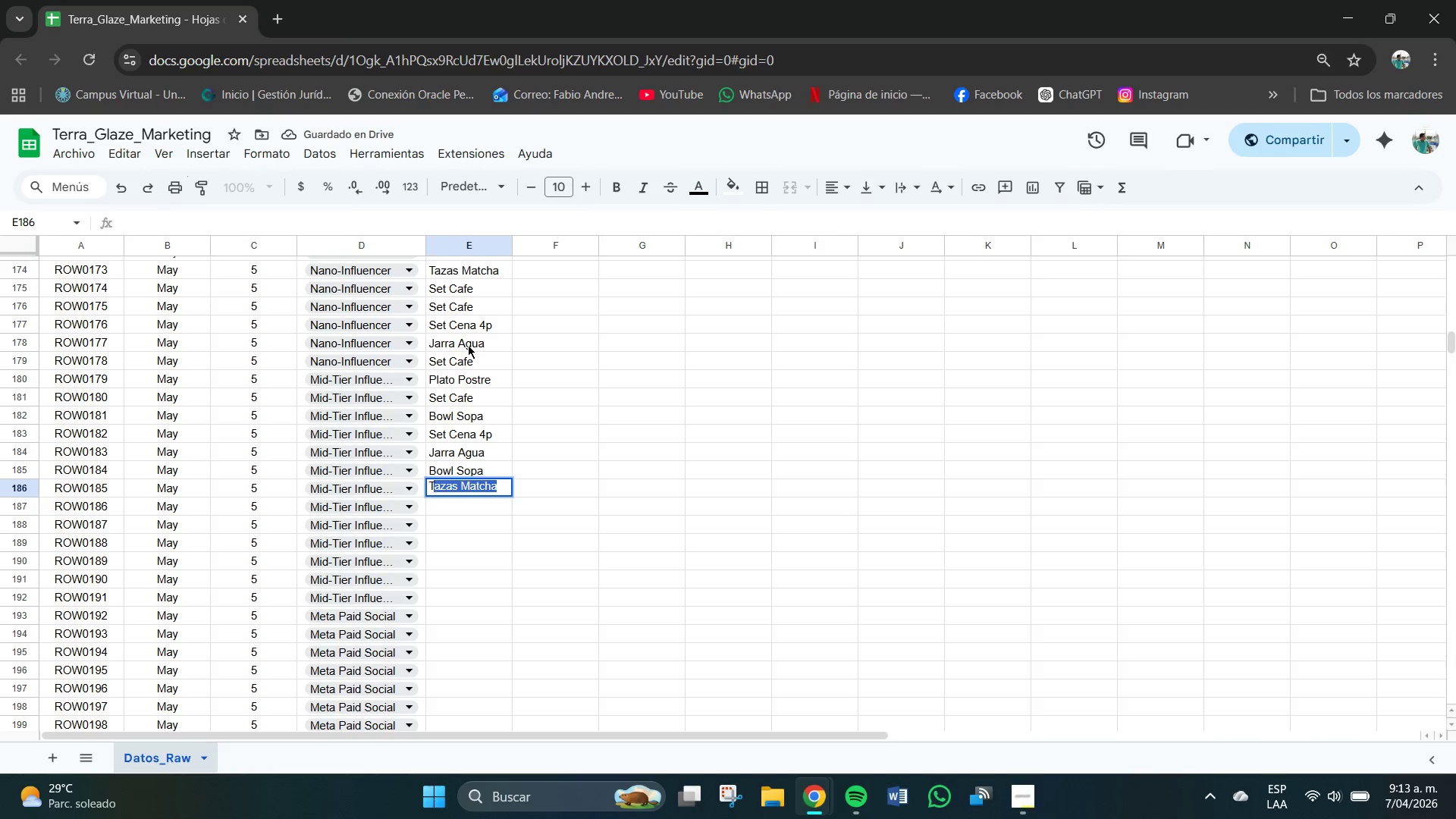 
key(CapsLock)
 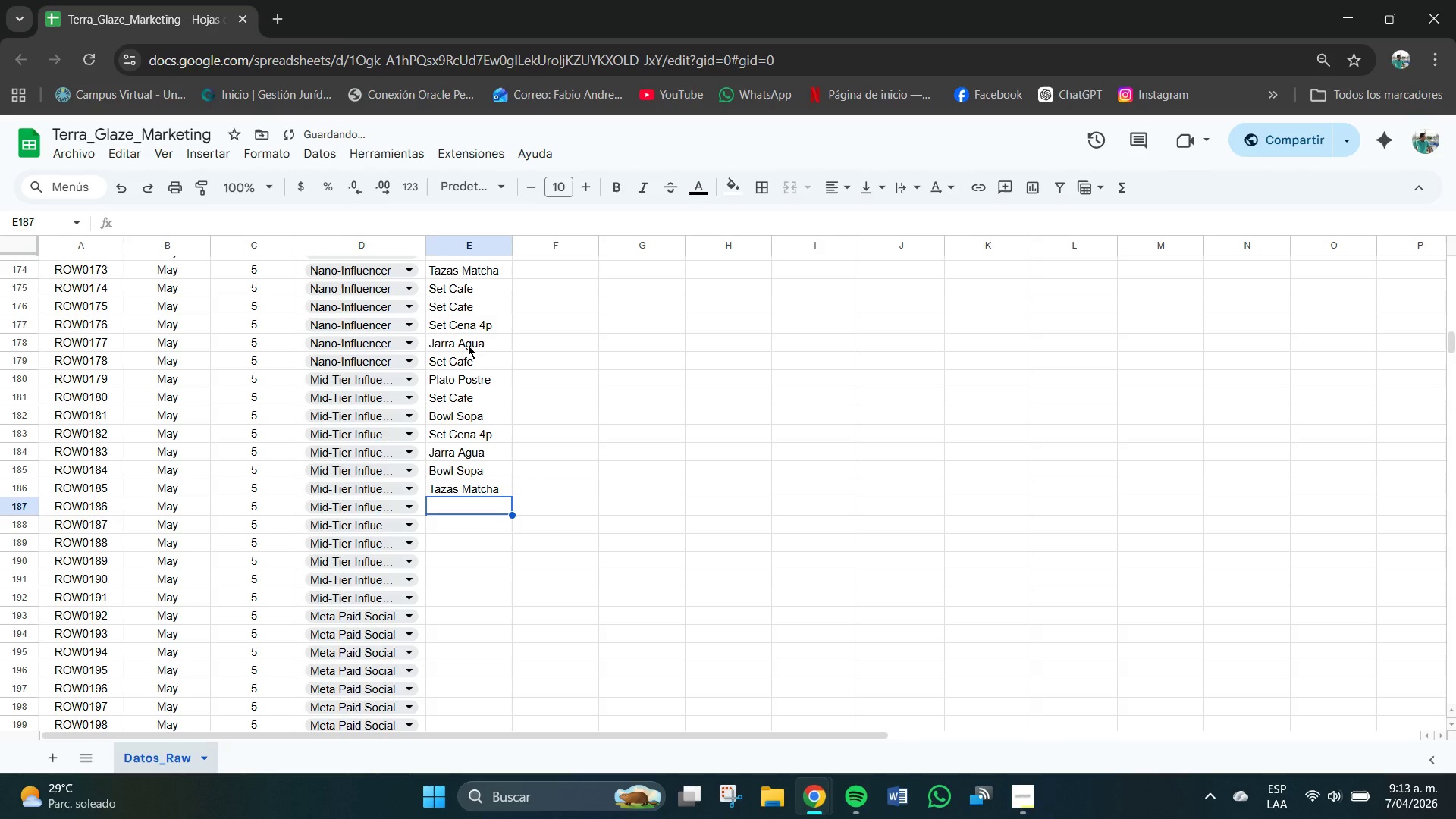 
key(Enter)
 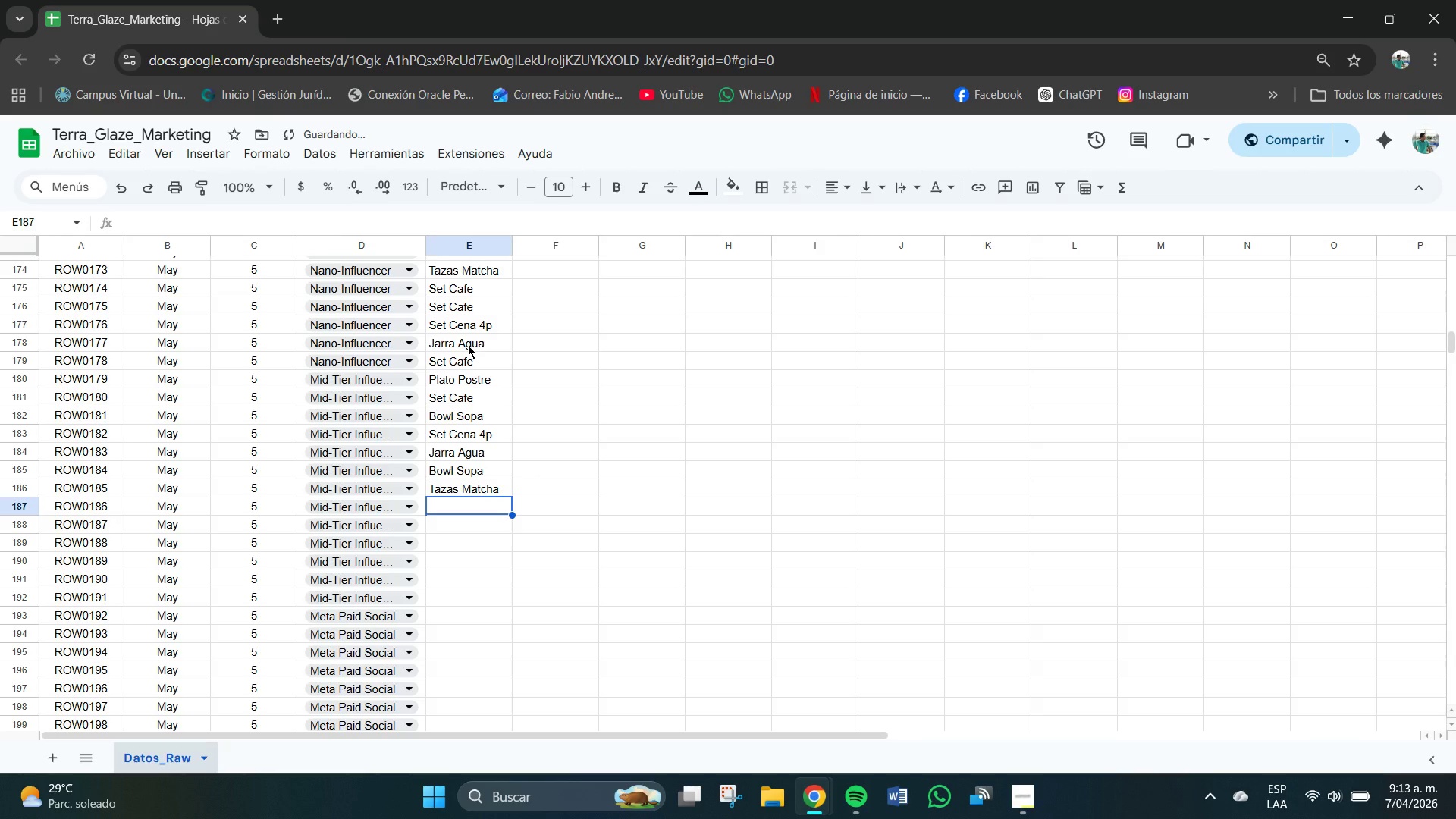 
key(CapsLock)
 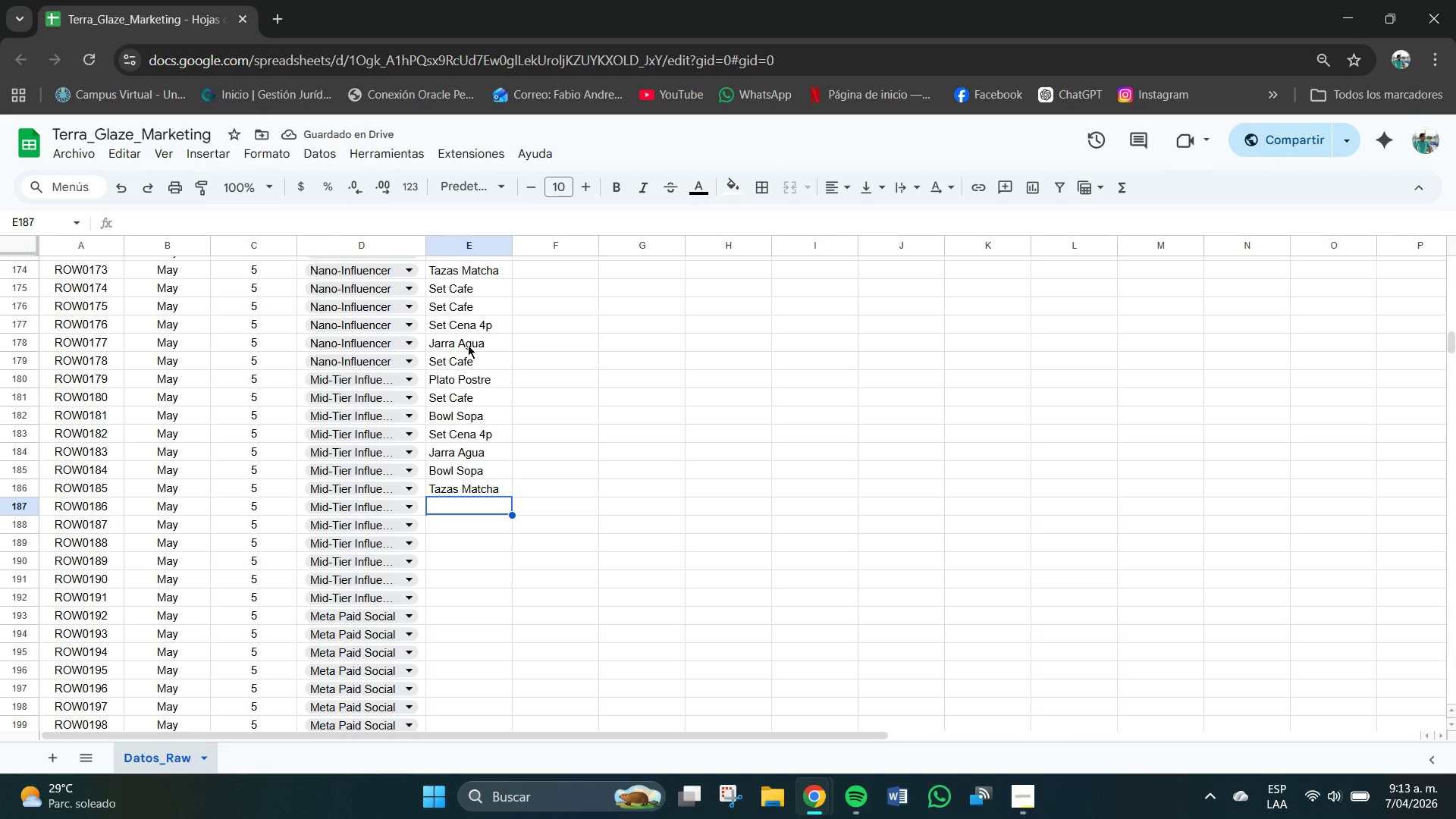 
key(B)
 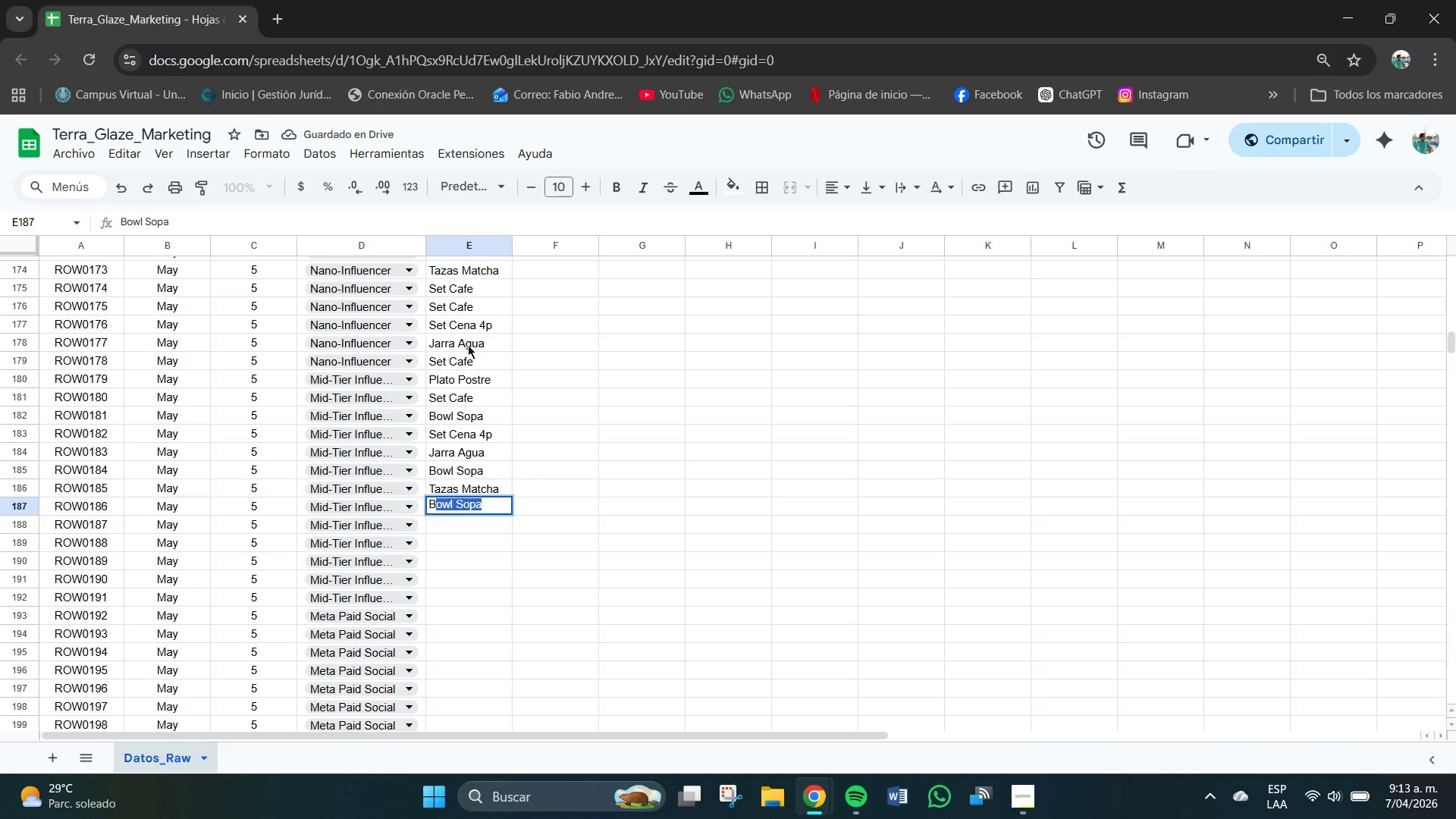 
key(CapsLock)
 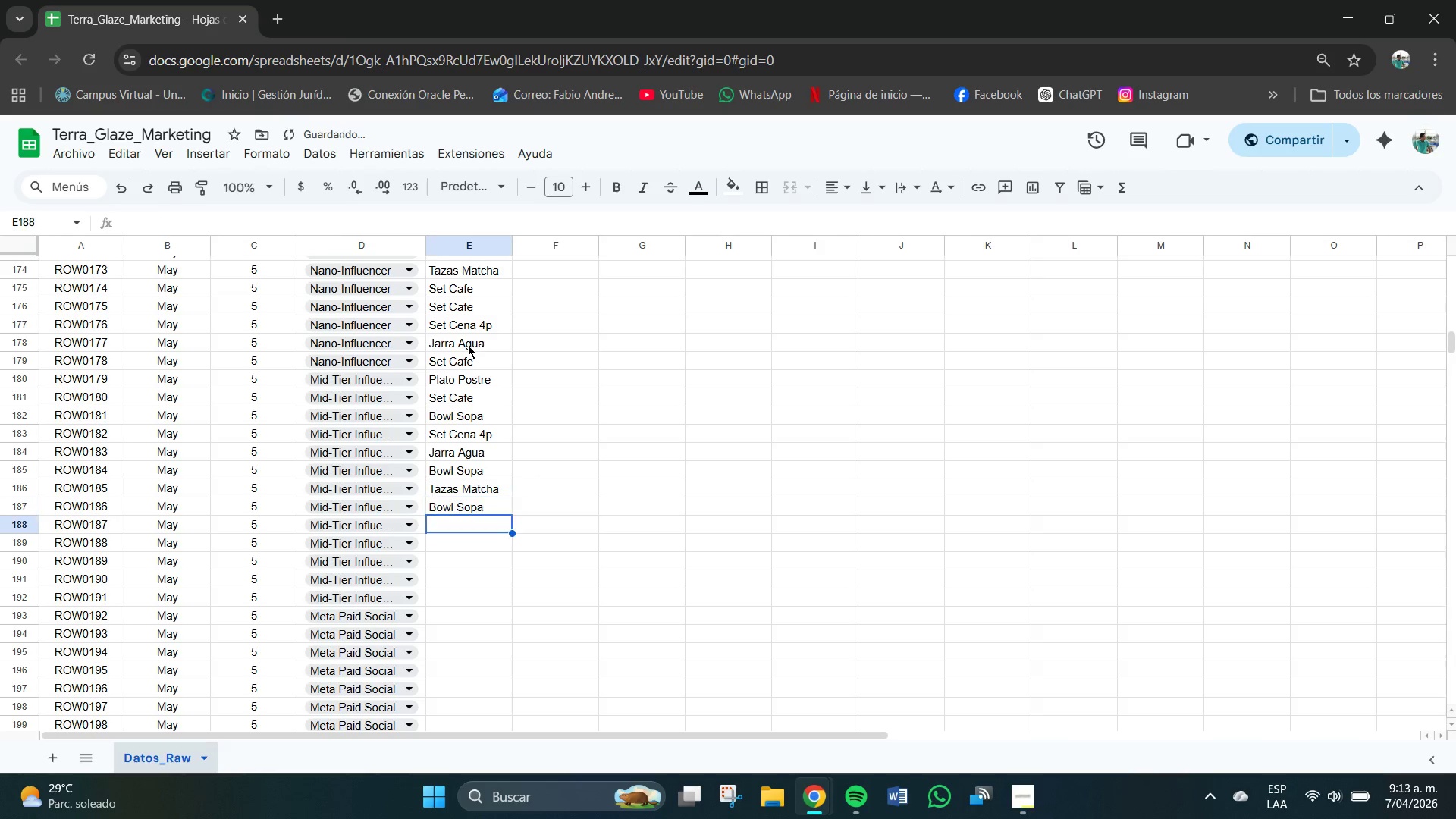 
key(Enter)
 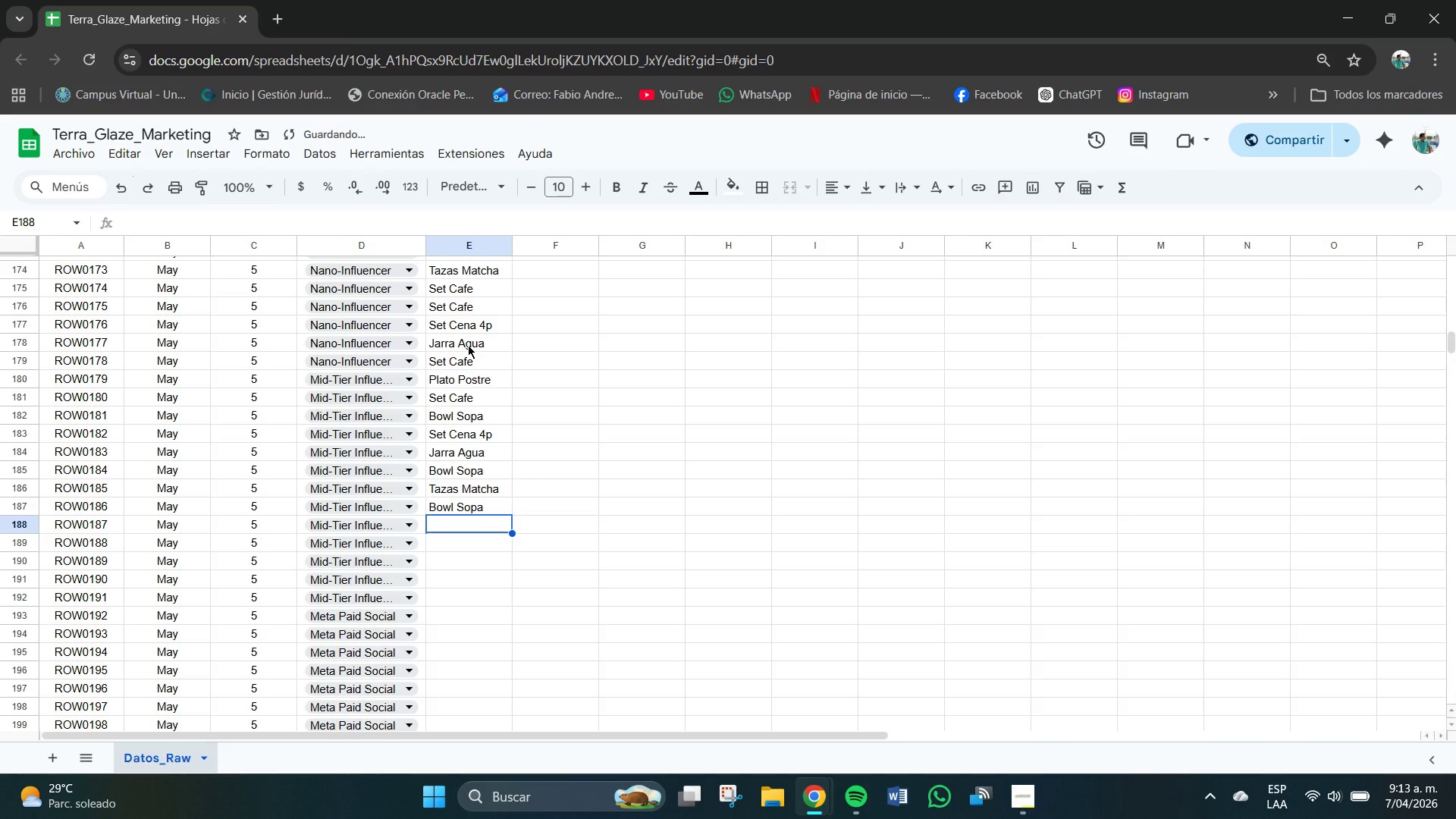 
key(CapsLock)
 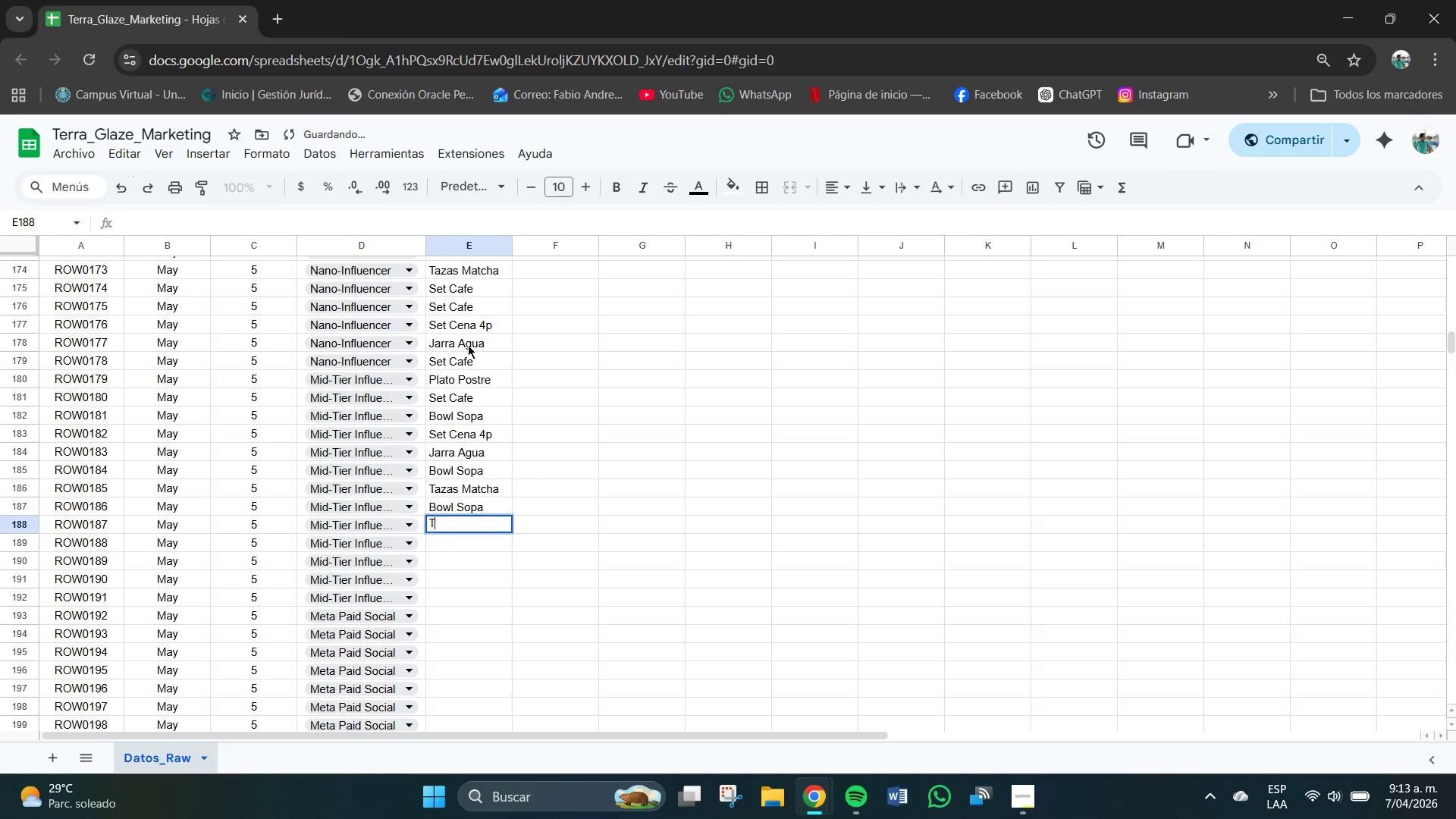 
key(T)
 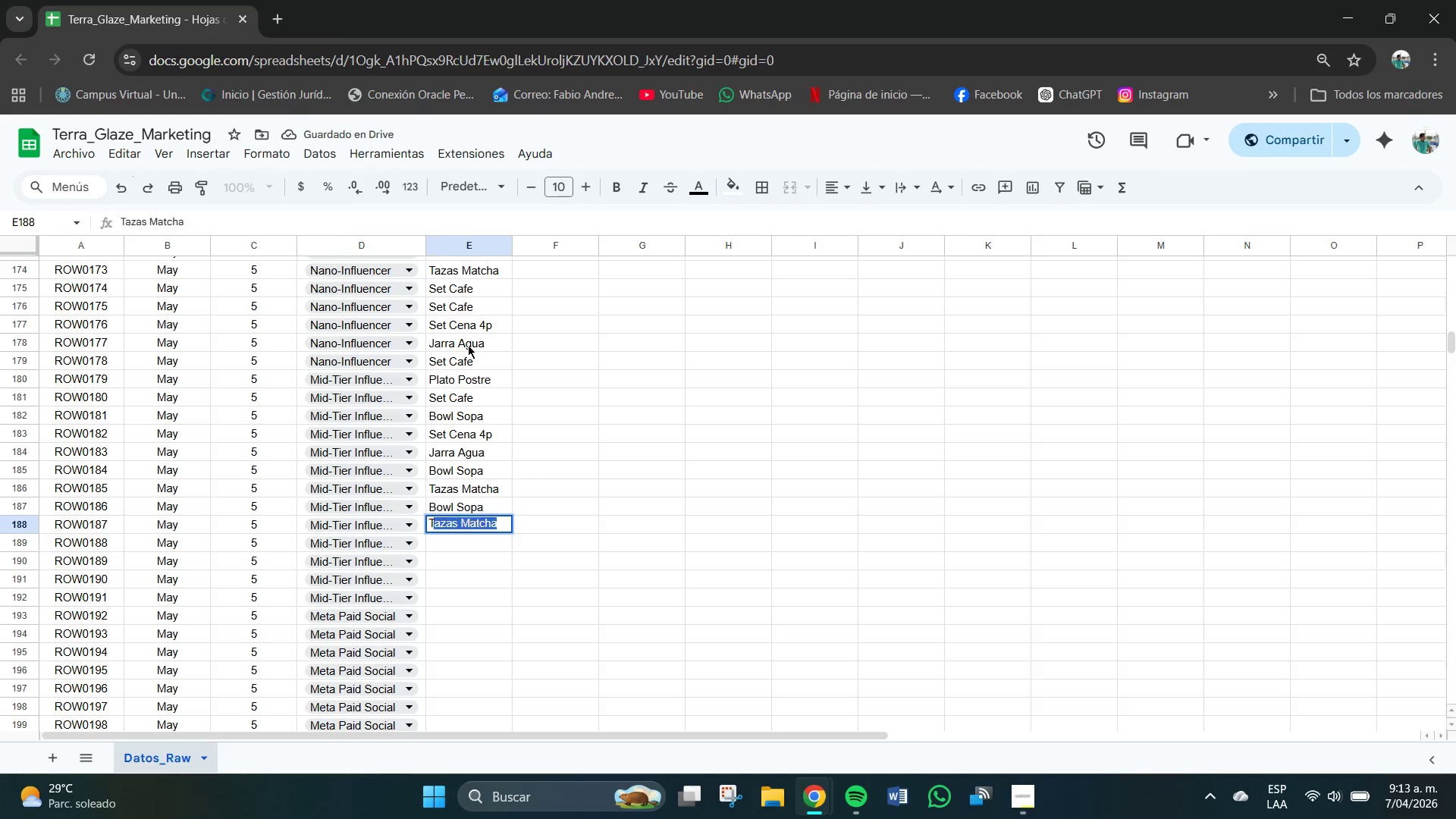 
key(CapsLock)
 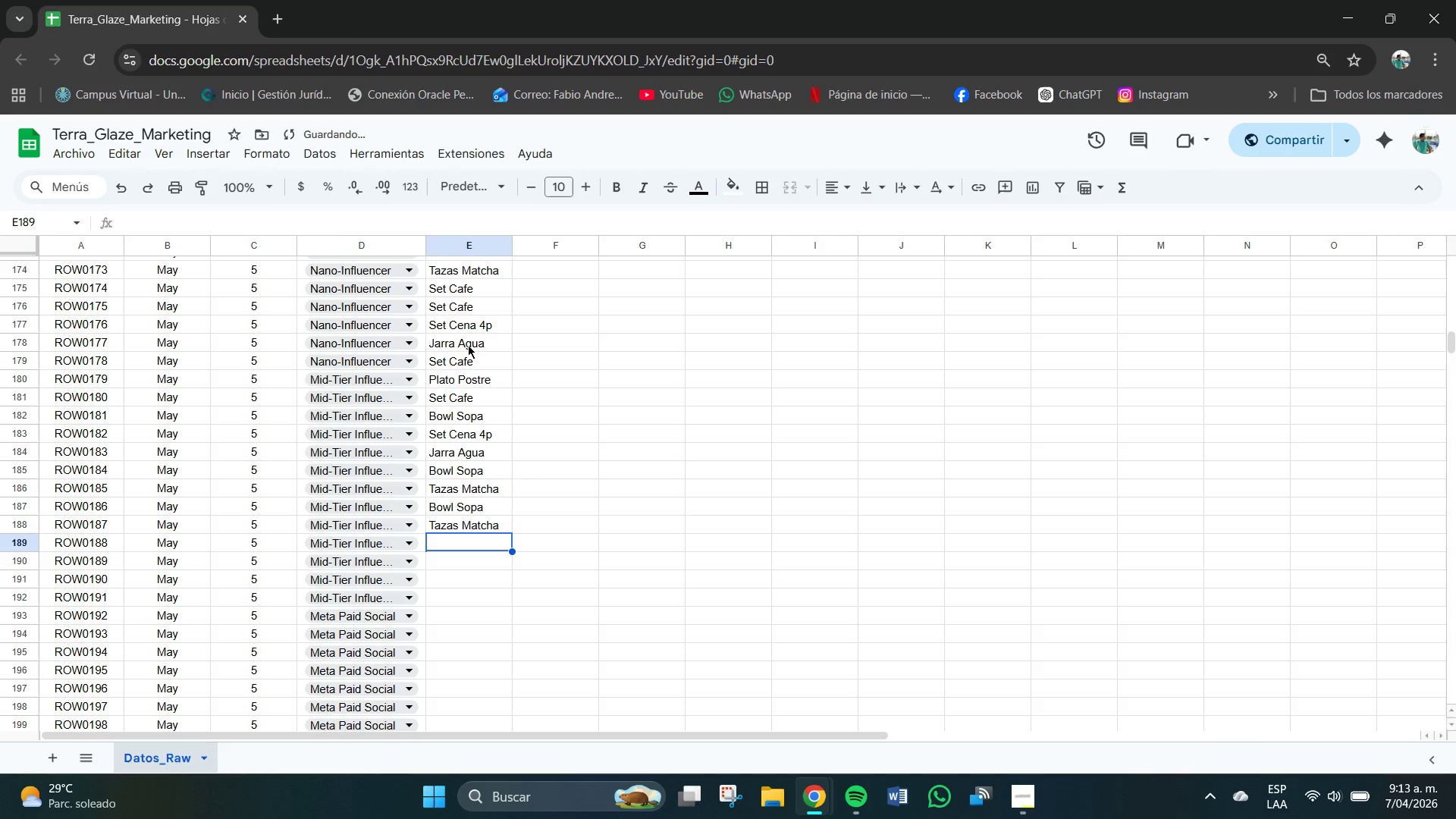 
key(Enter)
 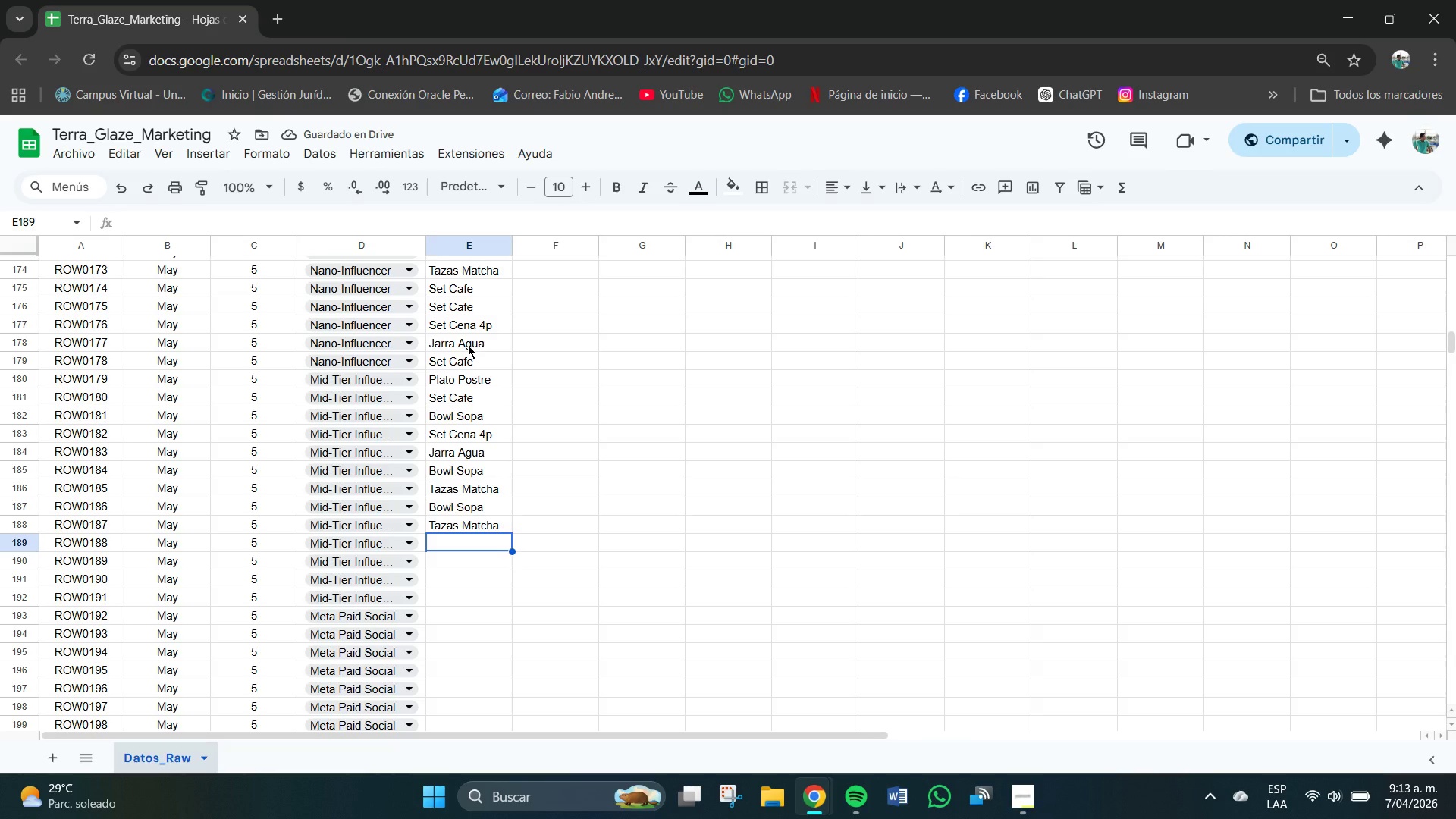 
key(CapsLock)
 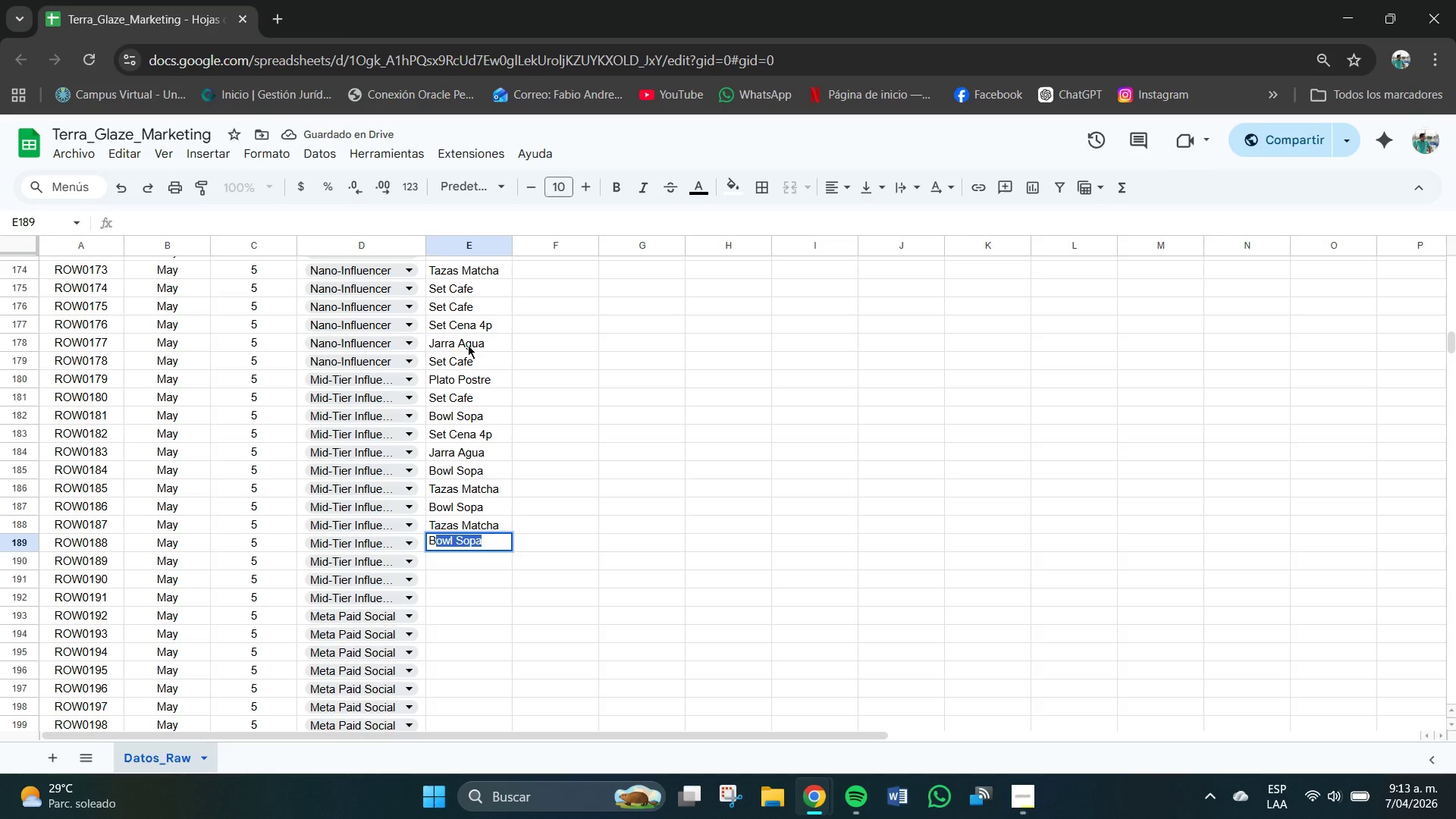 
key(B)
 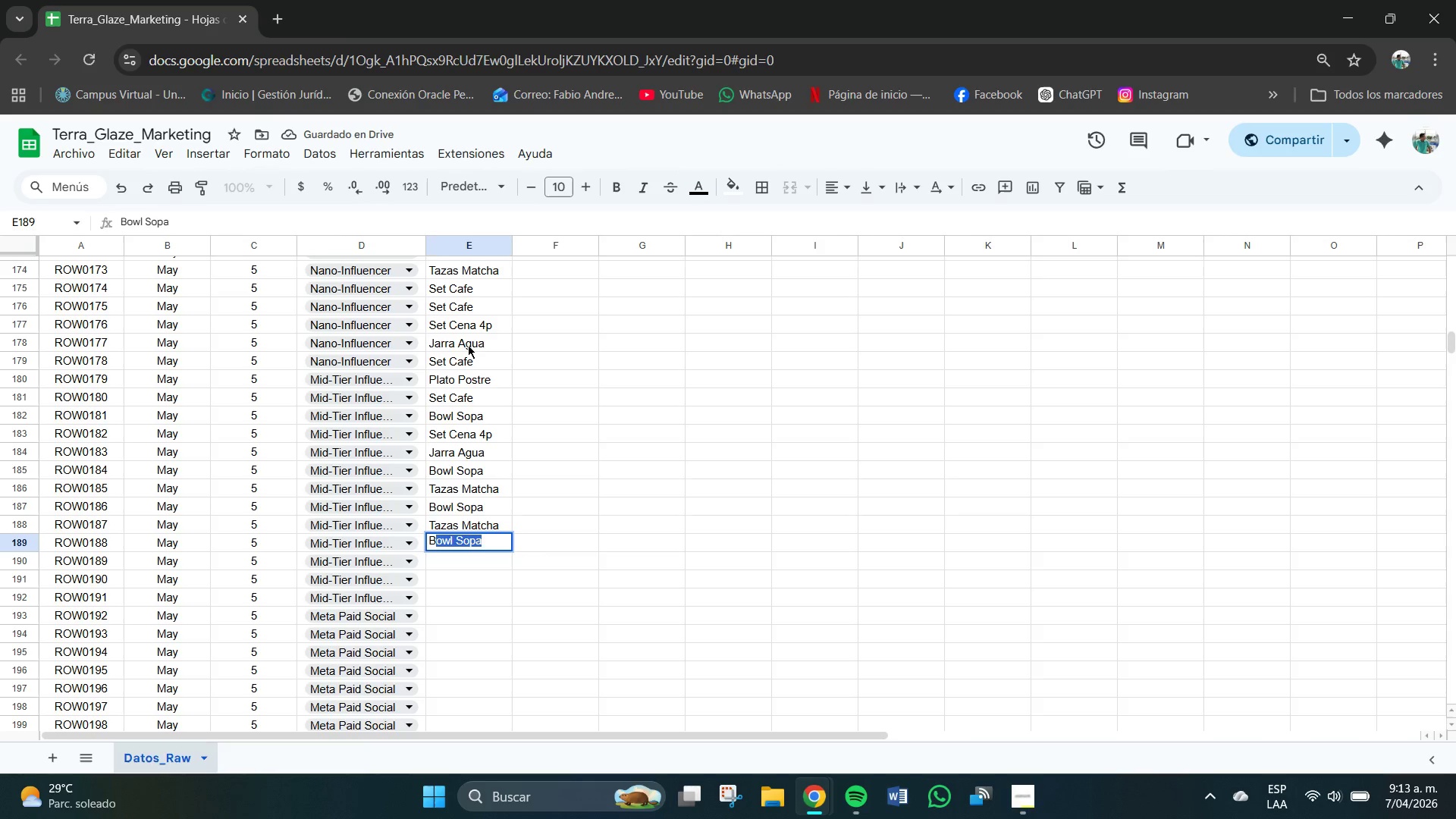 
key(CapsLock)
 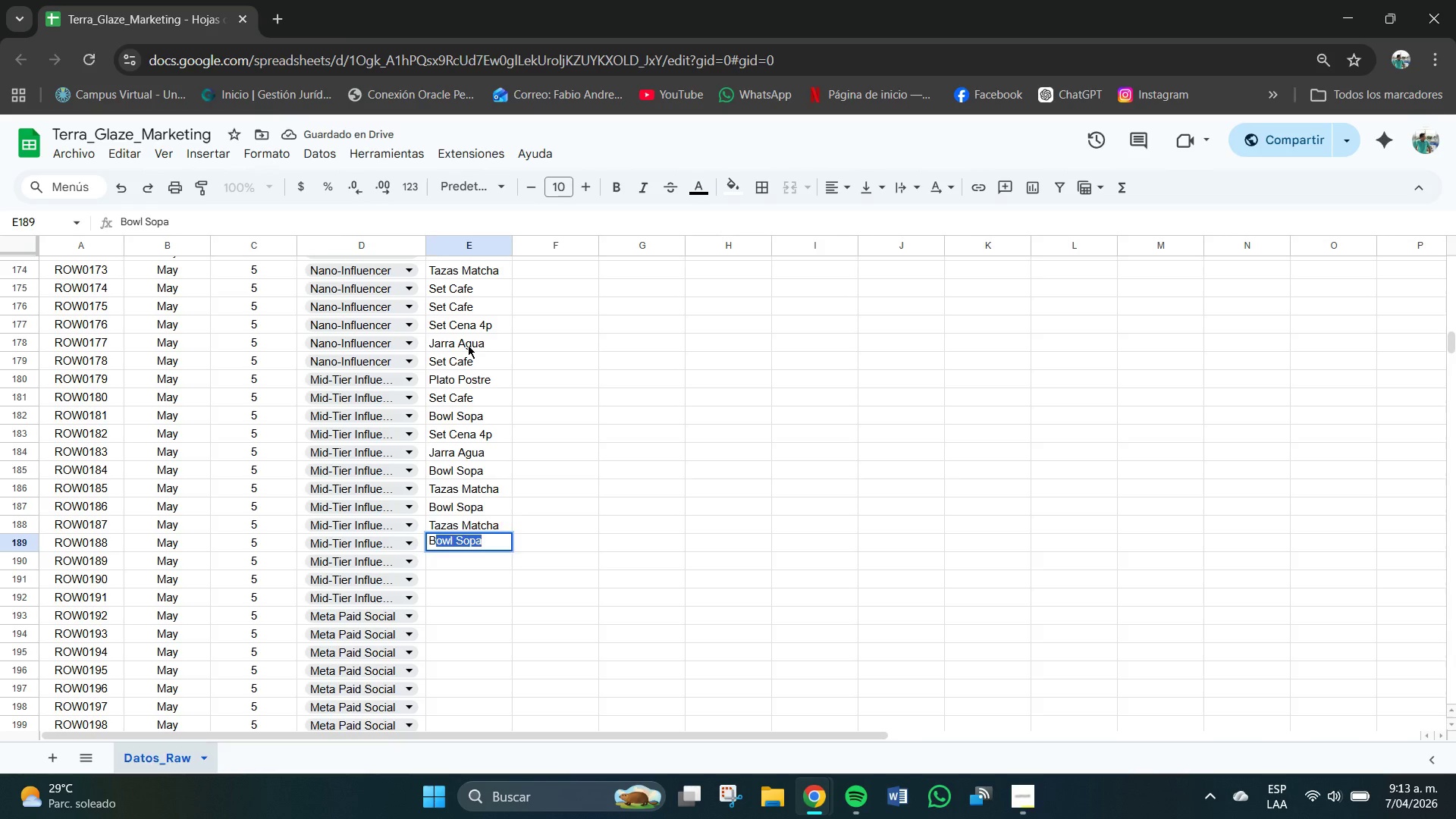 
key(Enter)
 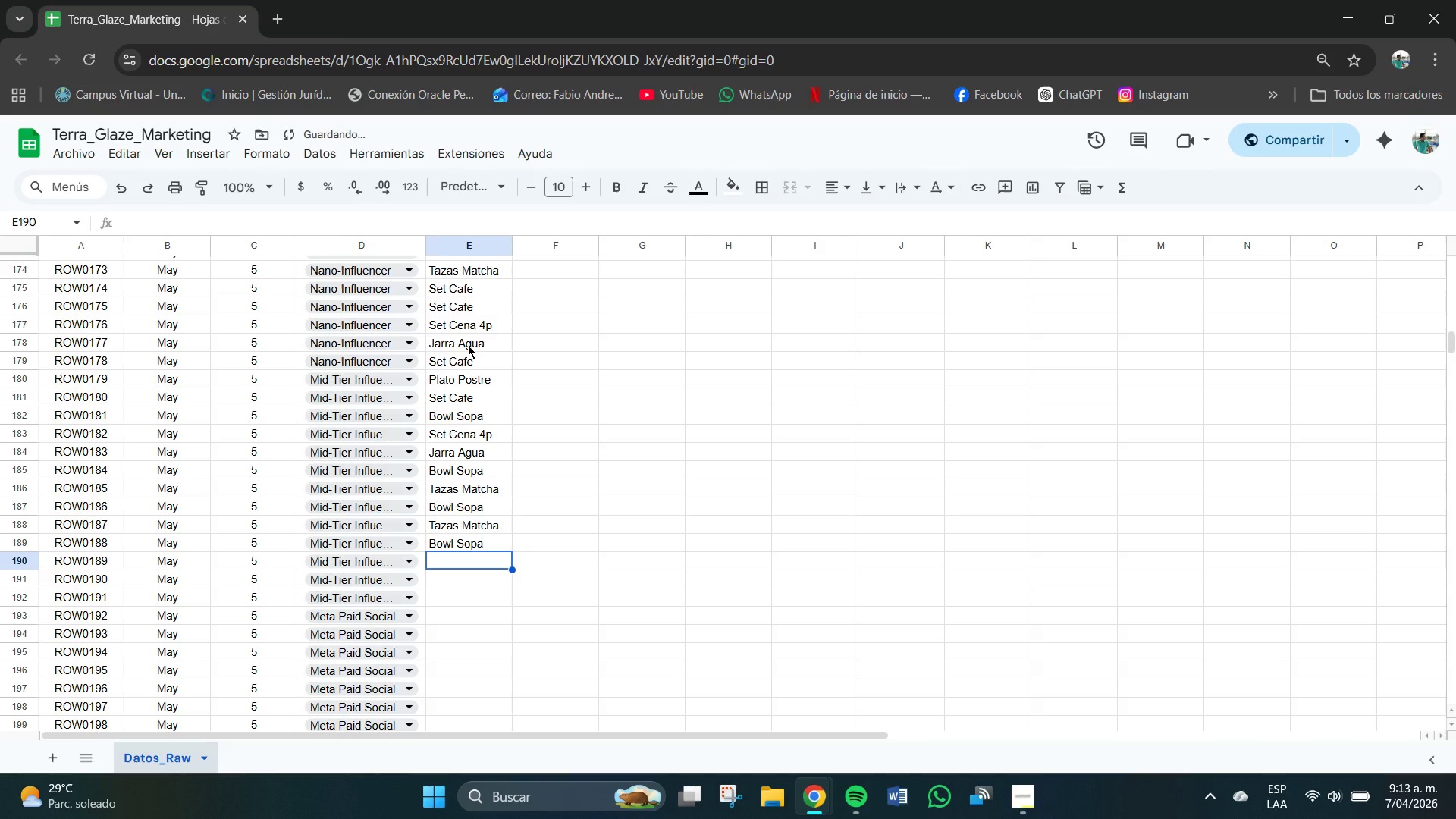 
type(Jarra Agua)
 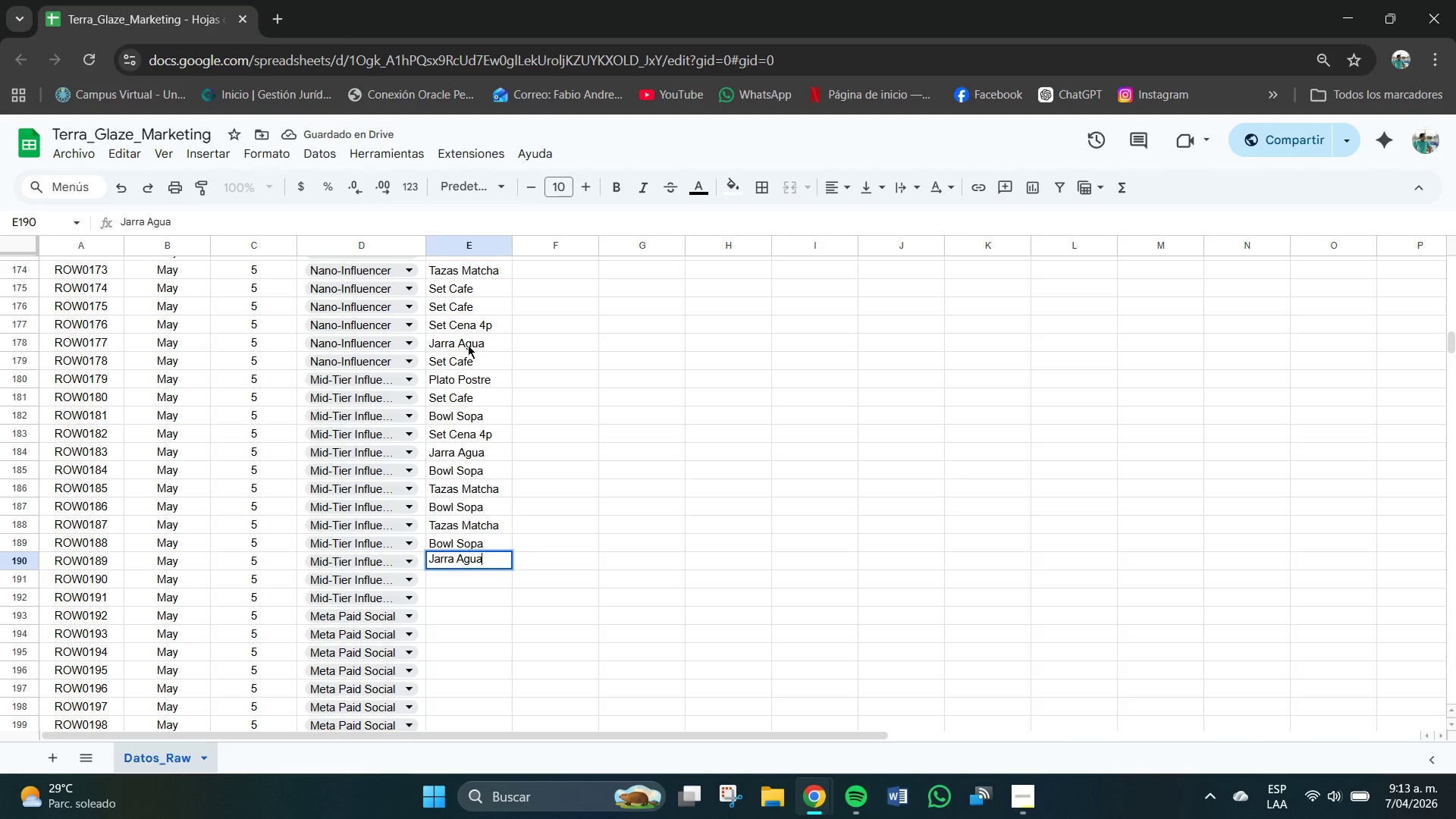 
key(Enter)
 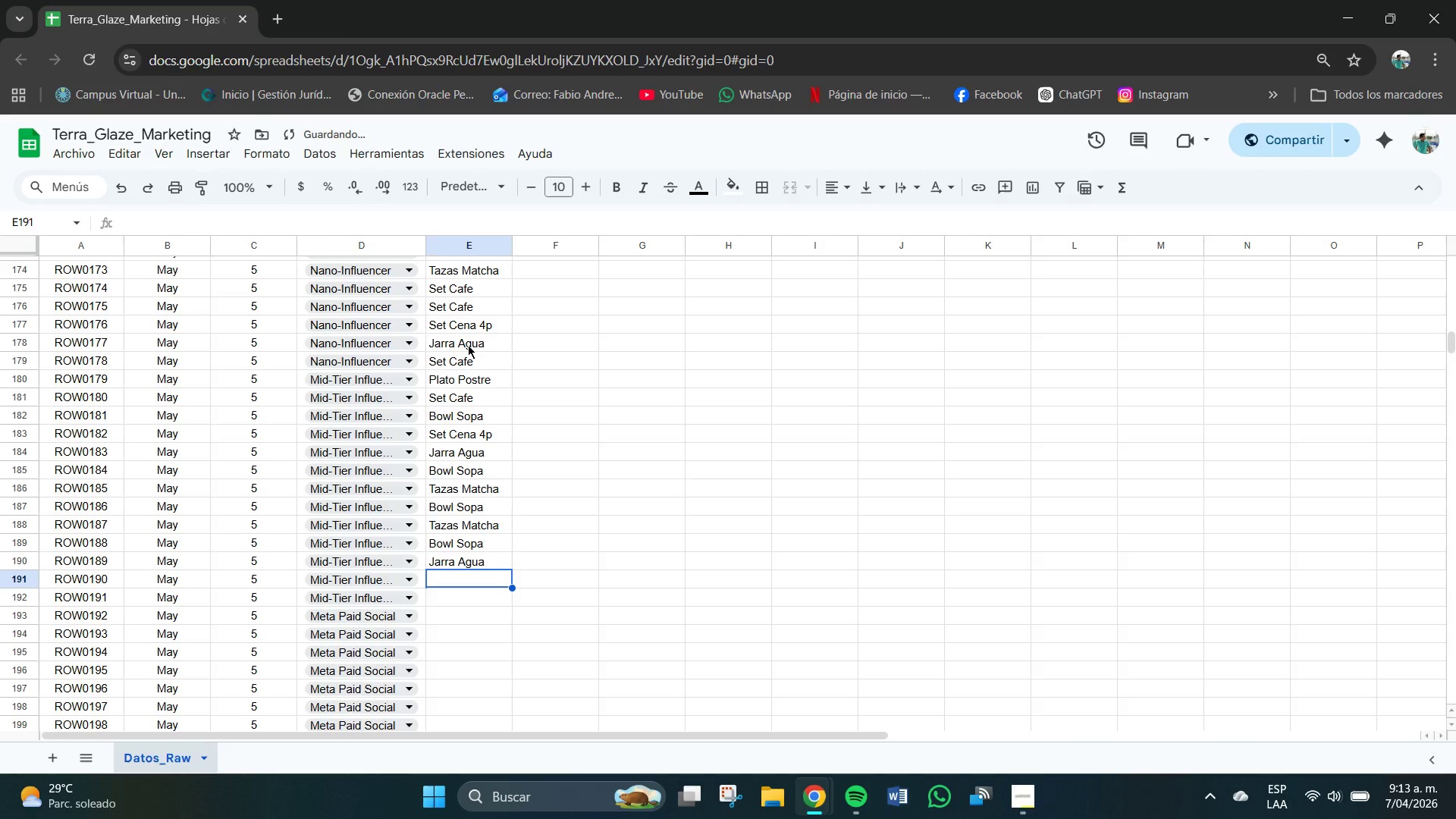 
key(CapsLock)
 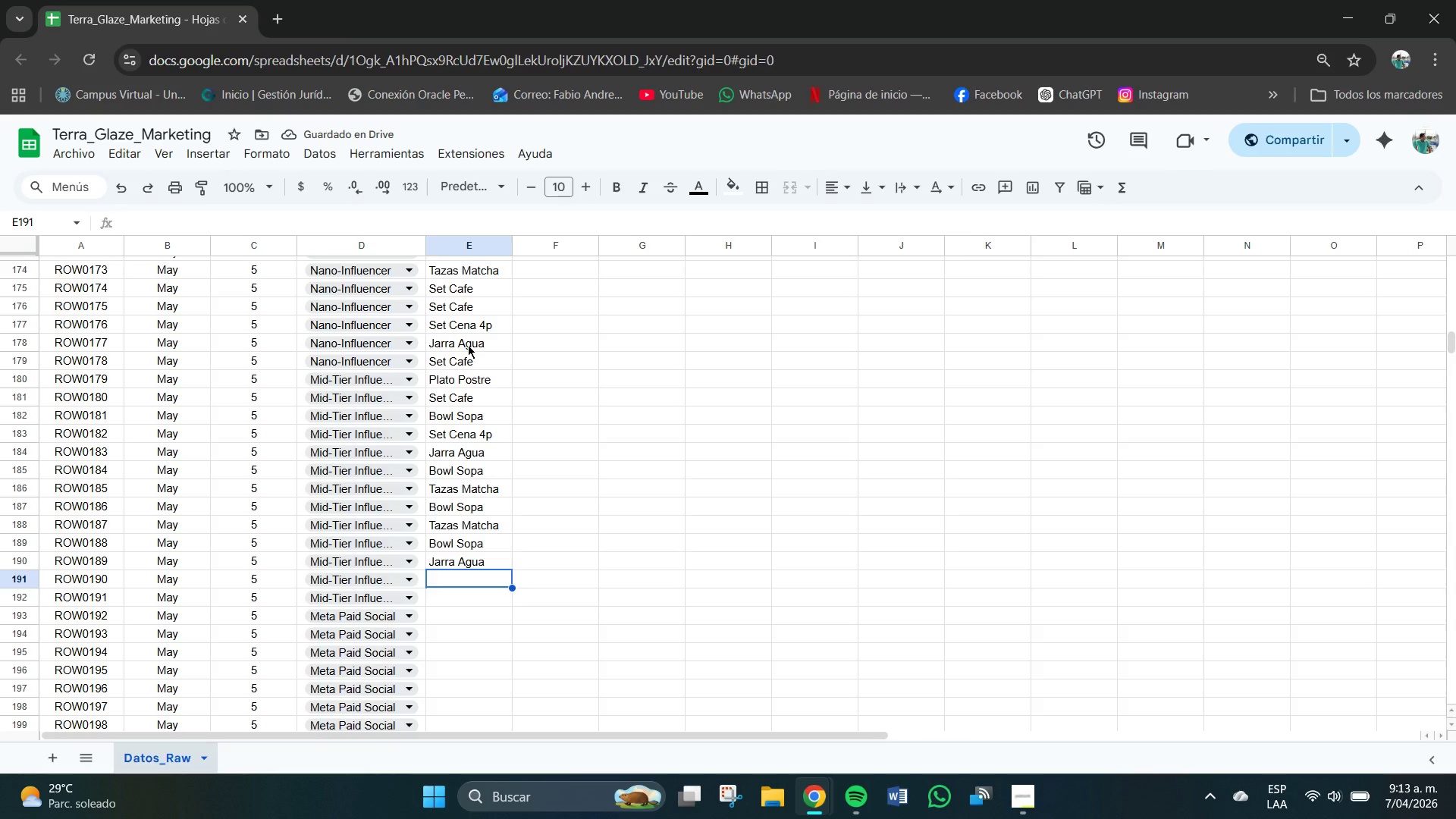 
key(T)
 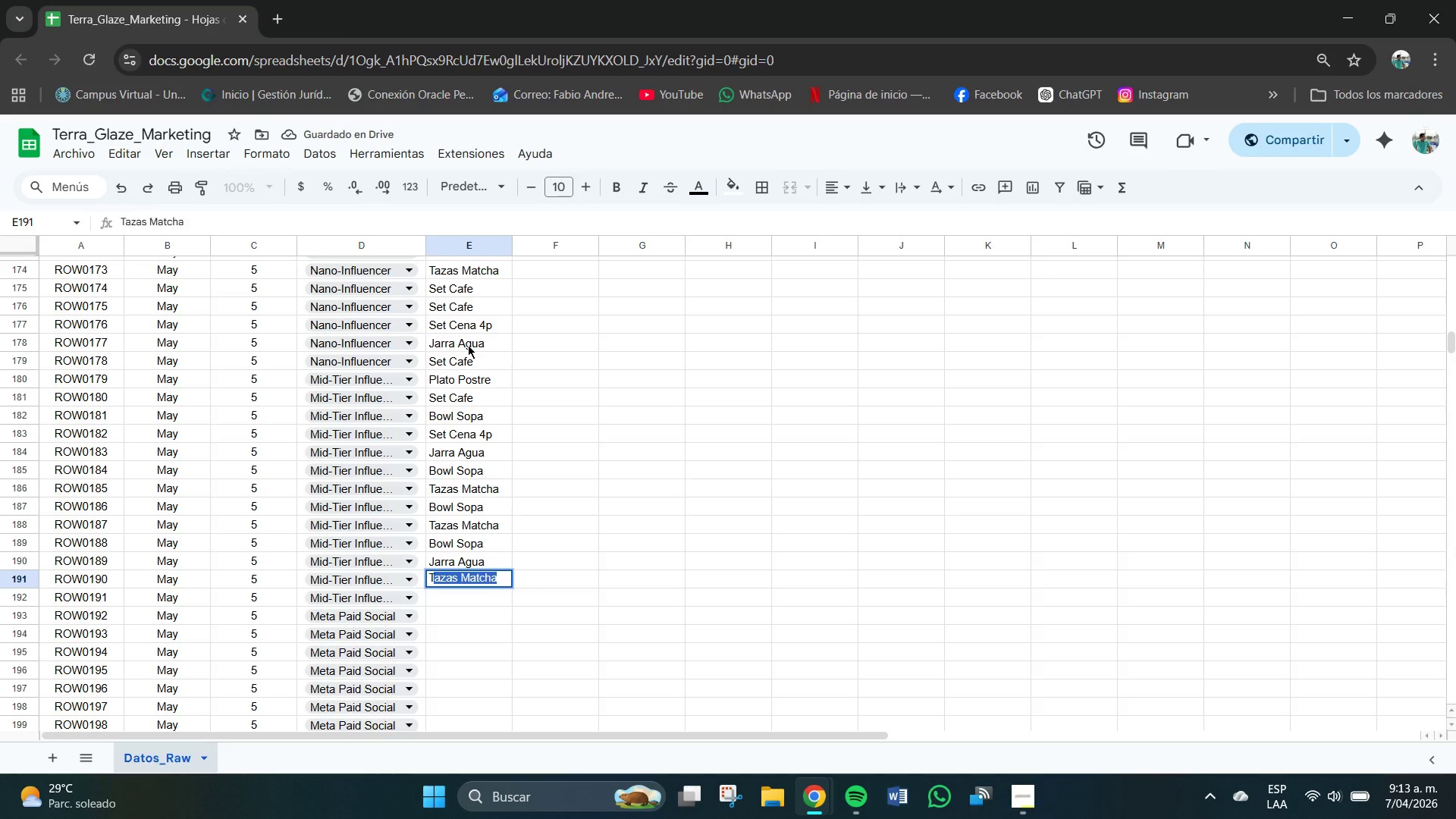 
key(CapsLock)
 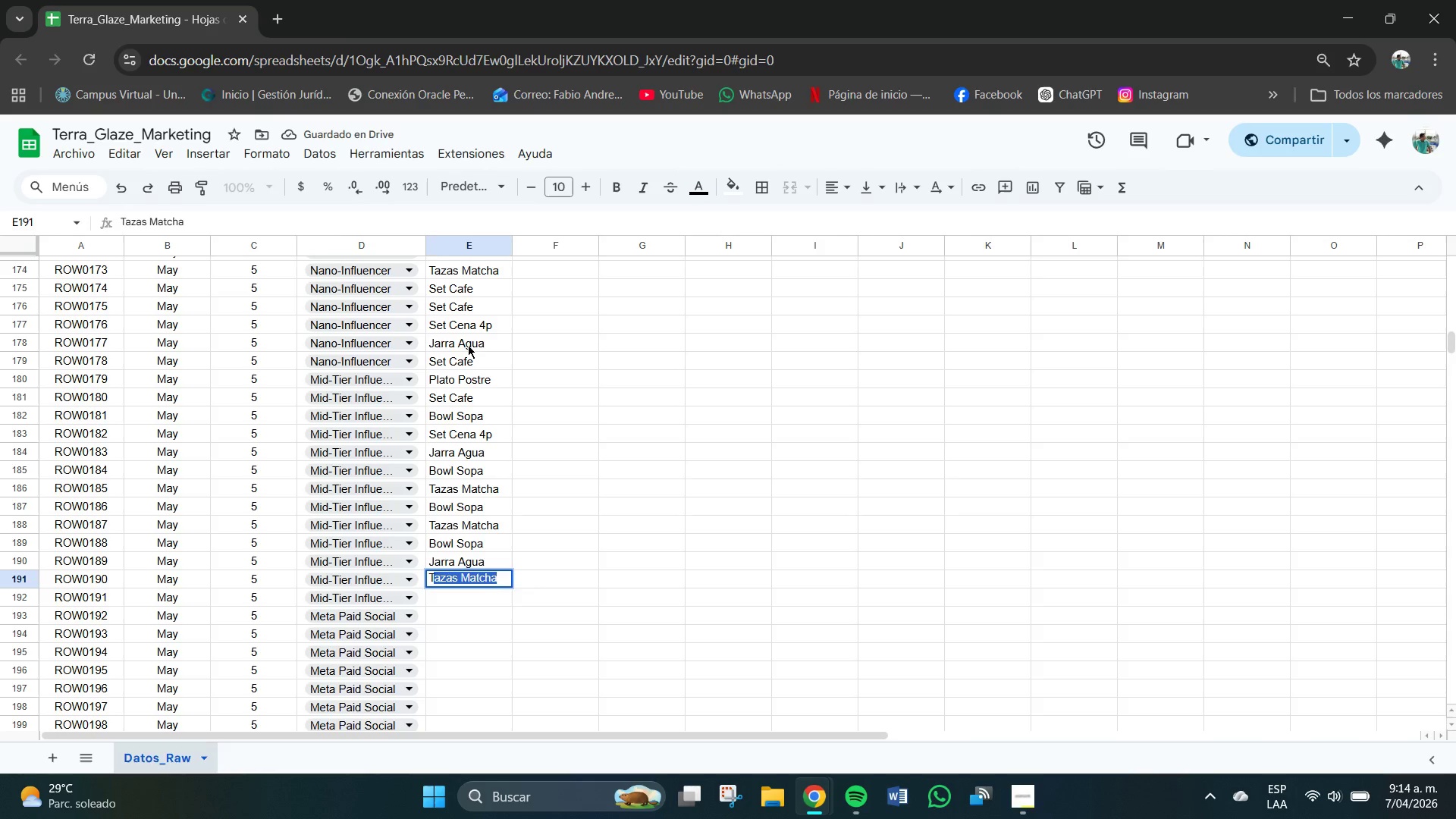 
key(Enter)
 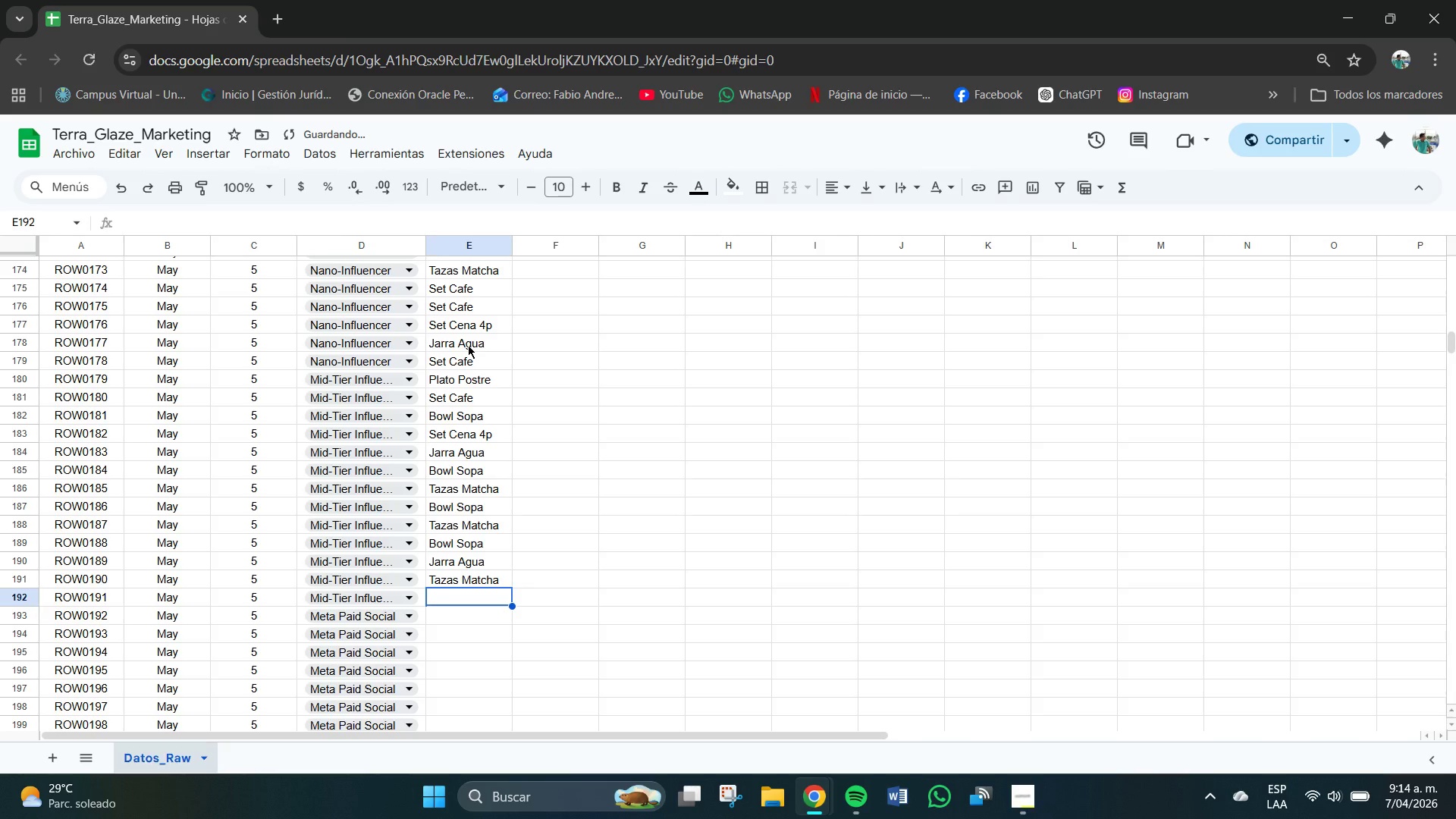 
type(Jarra Agua )
 